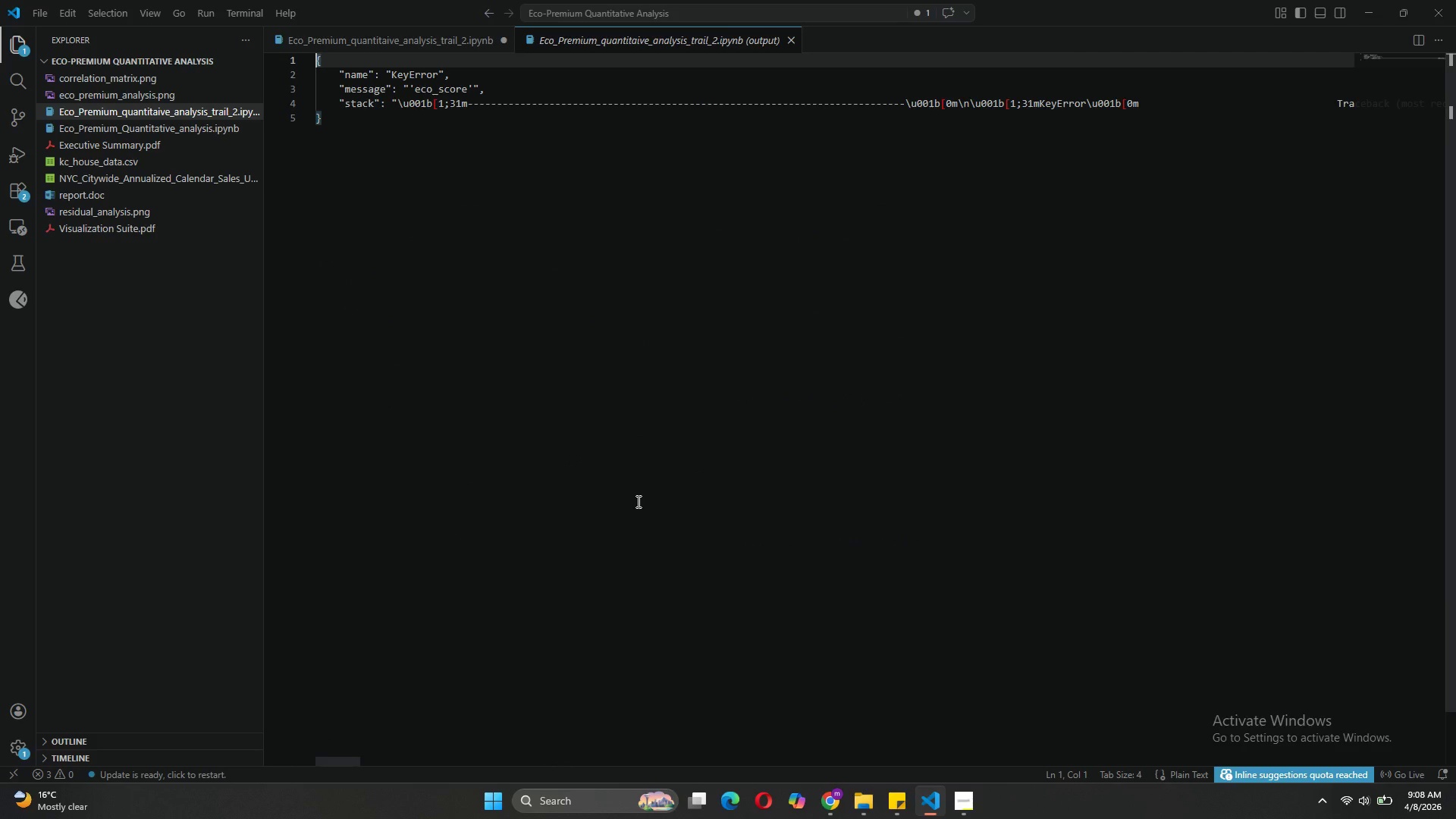 
left_click([792, 39])
 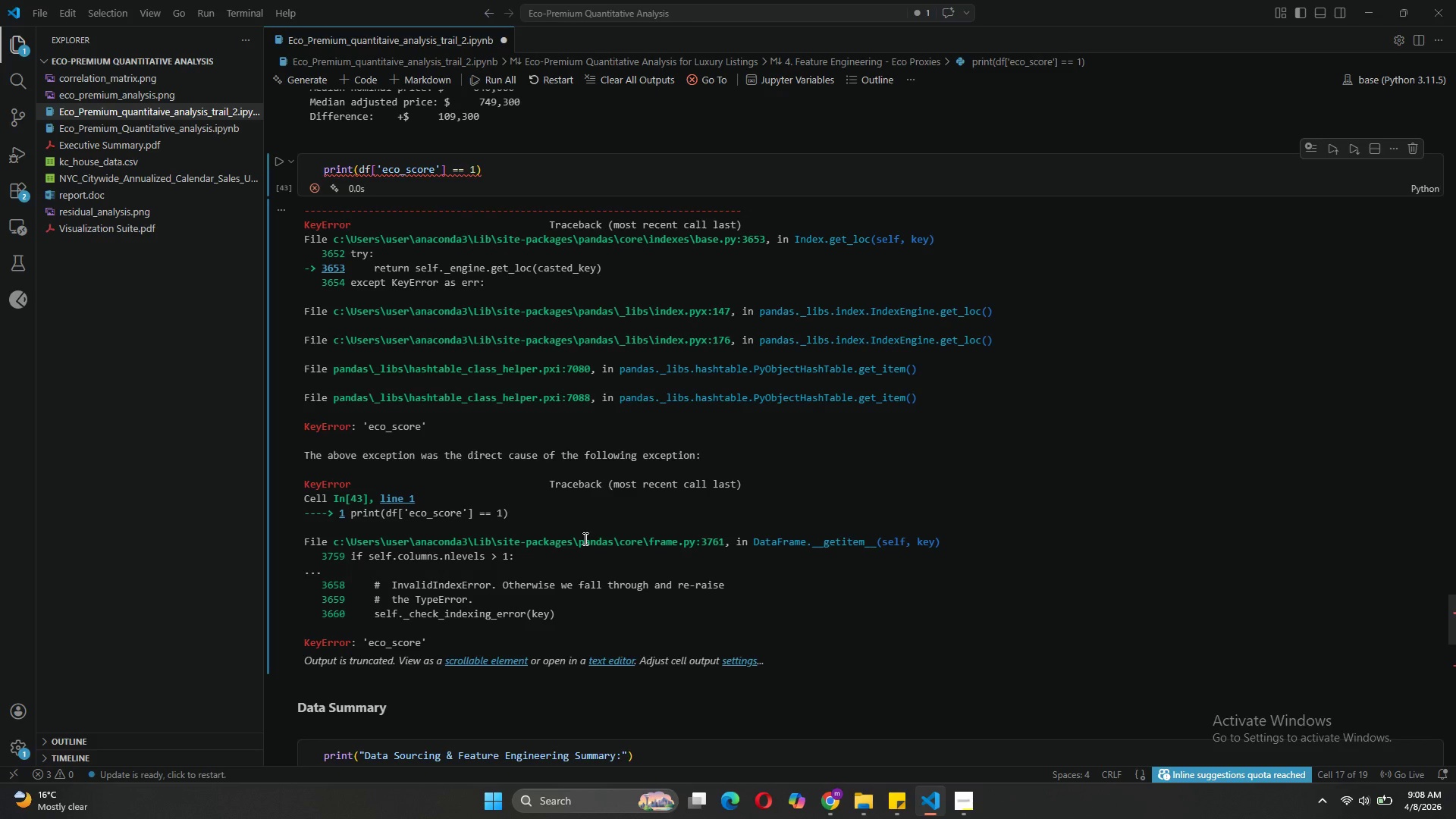 
wait(9.05)
 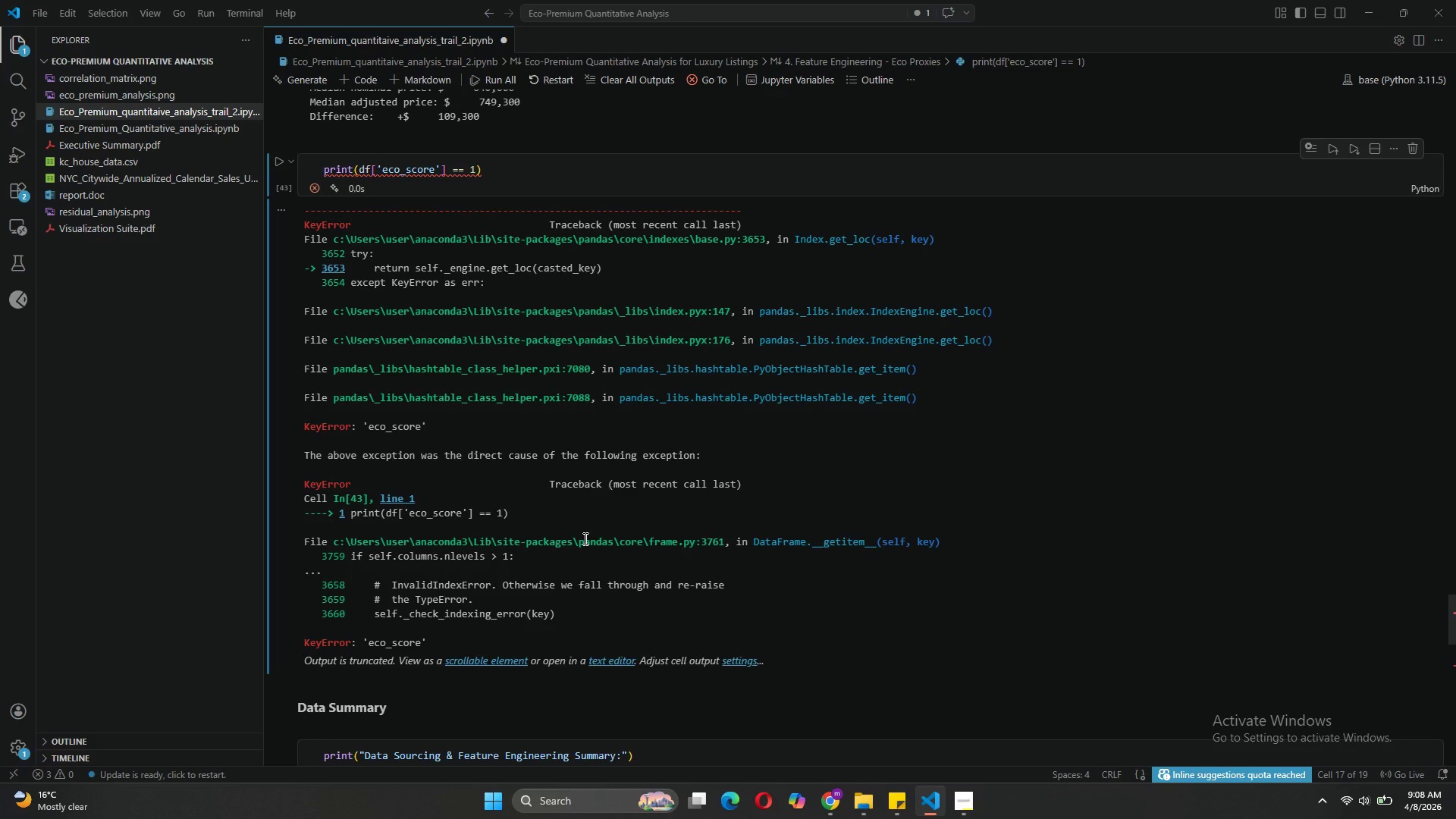 
left_click([1410, 152])
 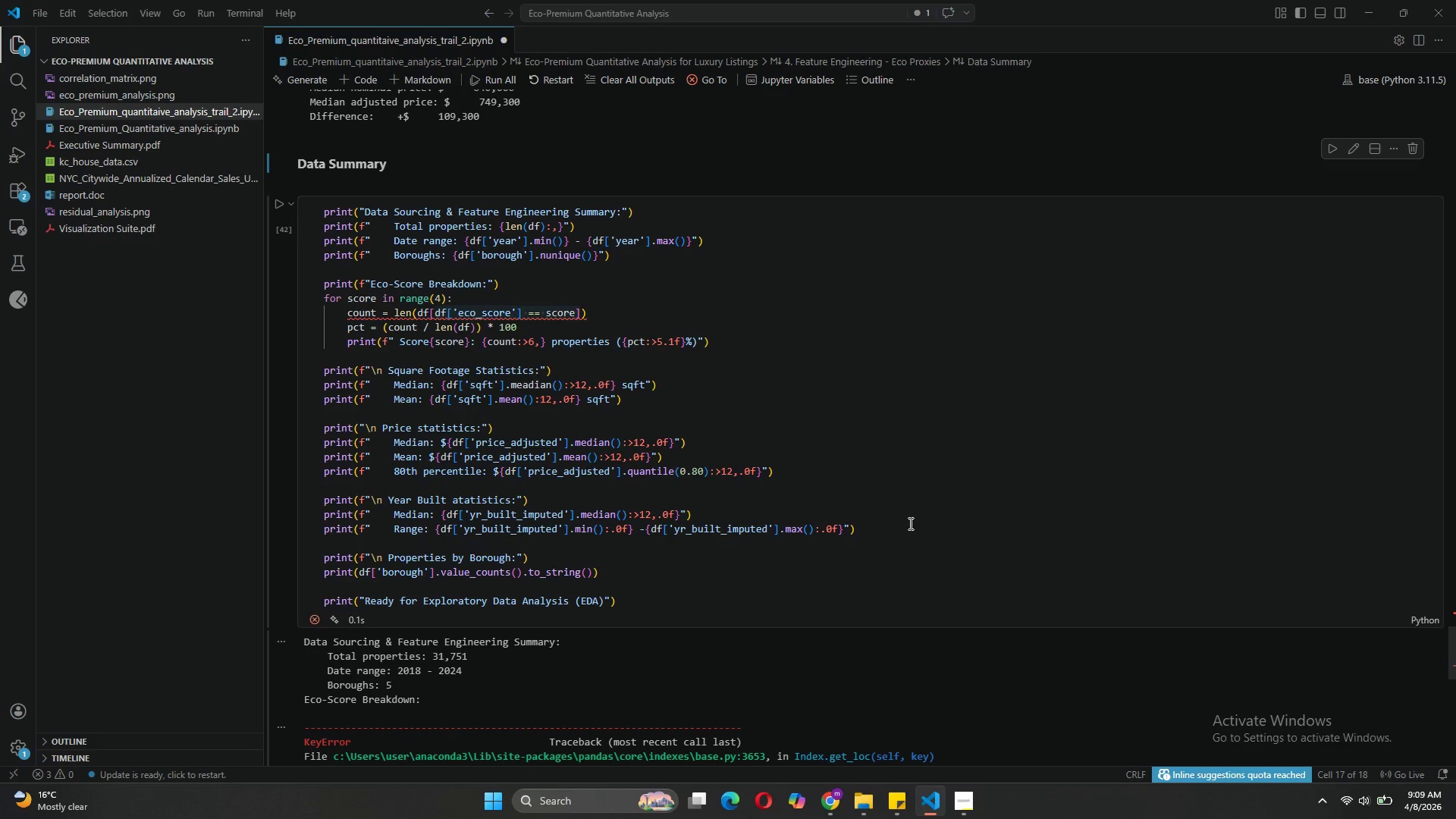 
wait(15.33)
 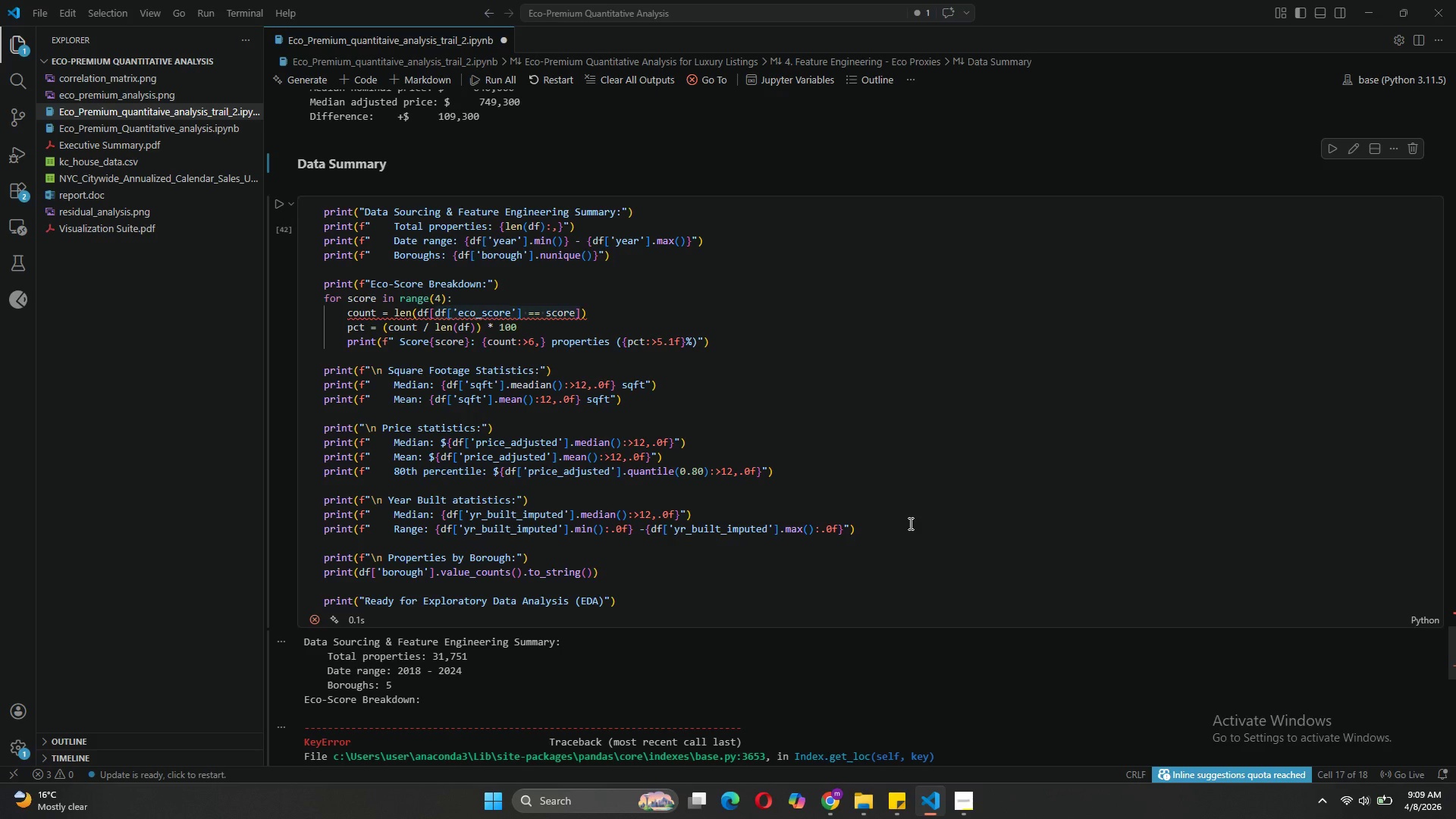 
left_click_drag(start_coordinate=[764, 664], to_coordinate=[287, 227])
 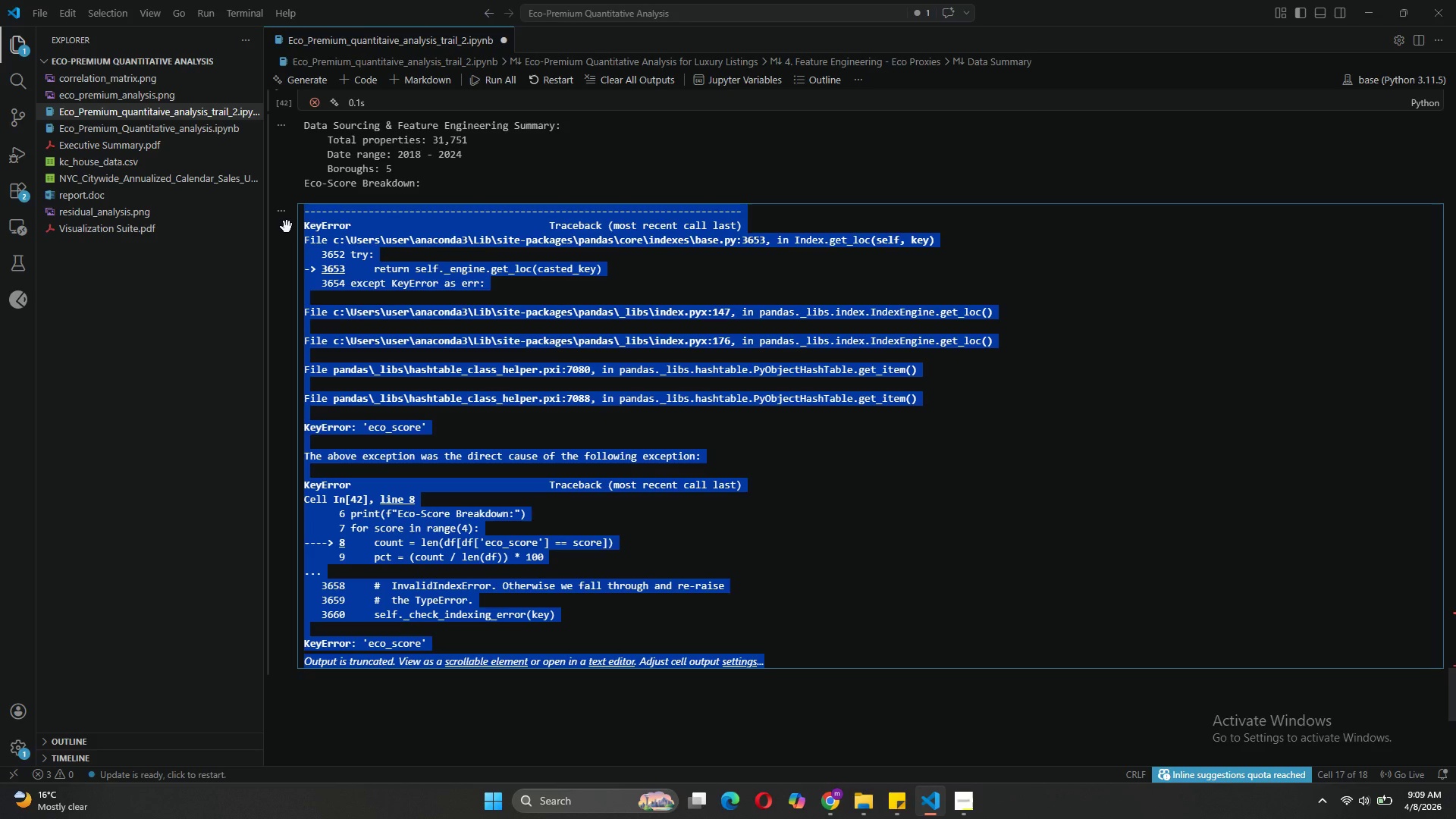 
key(Control+C)
 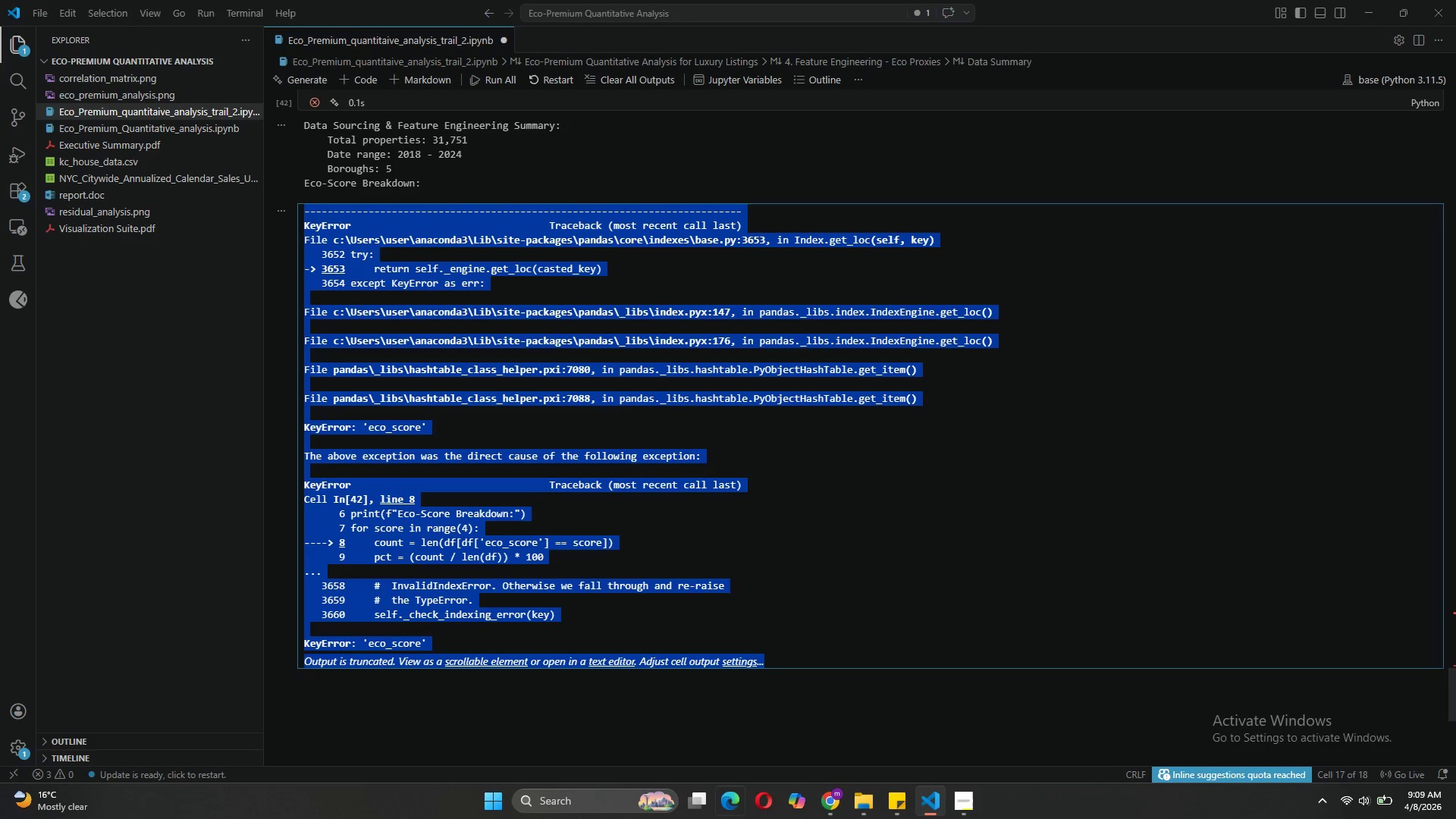 
mouse_move([831, 789])
 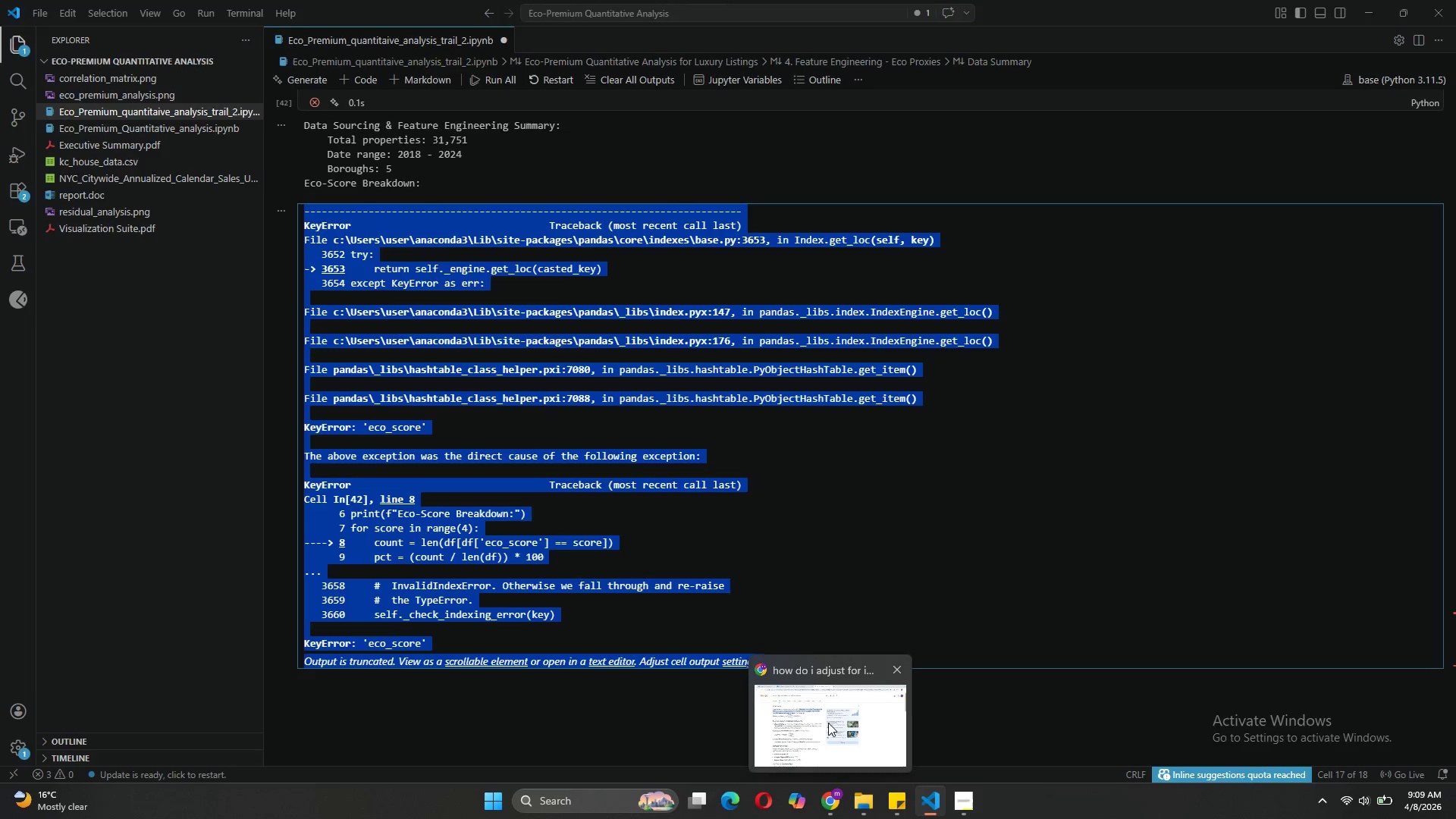 
left_click([828, 723])
 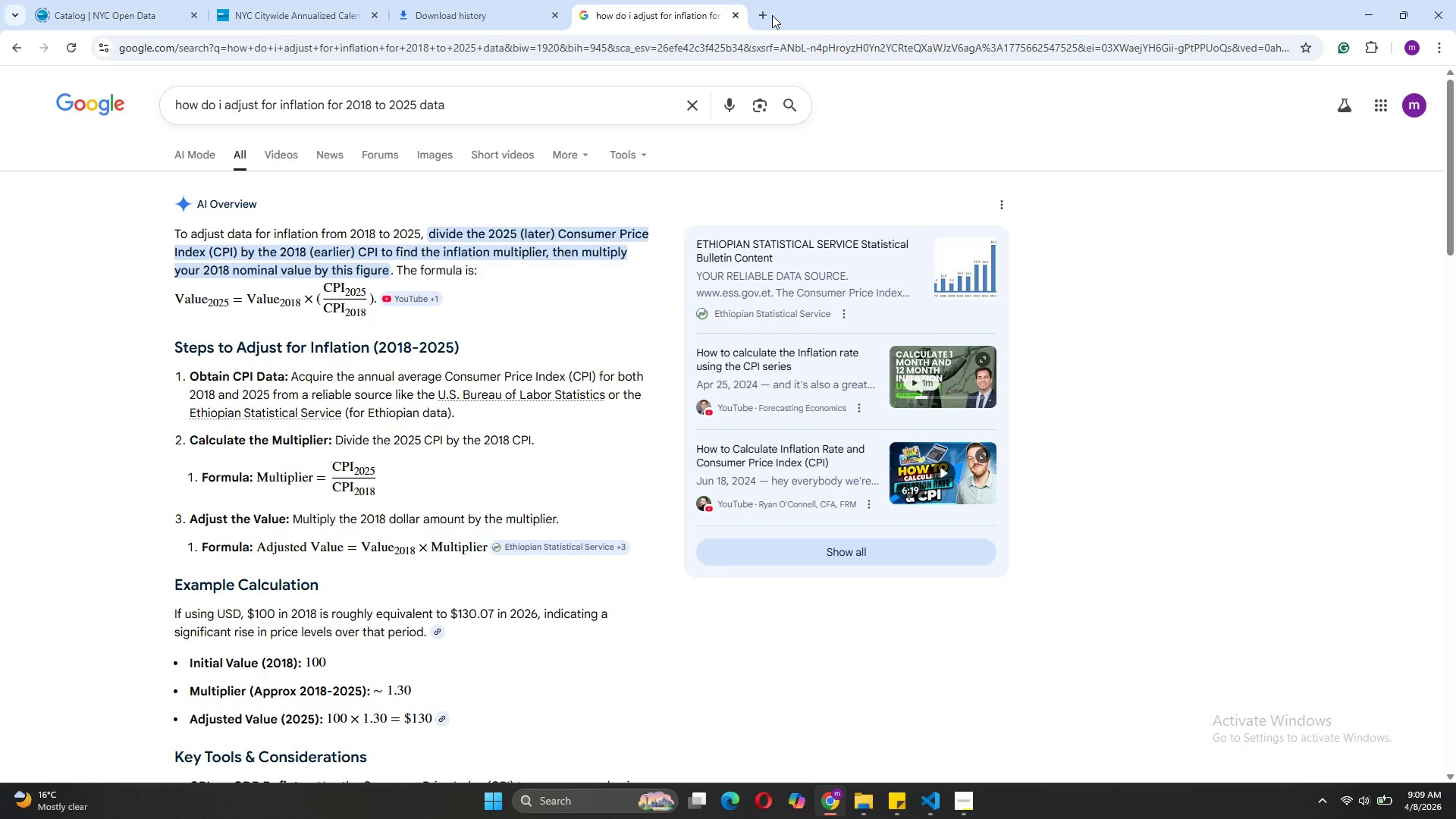 
left_click([771, 15])
 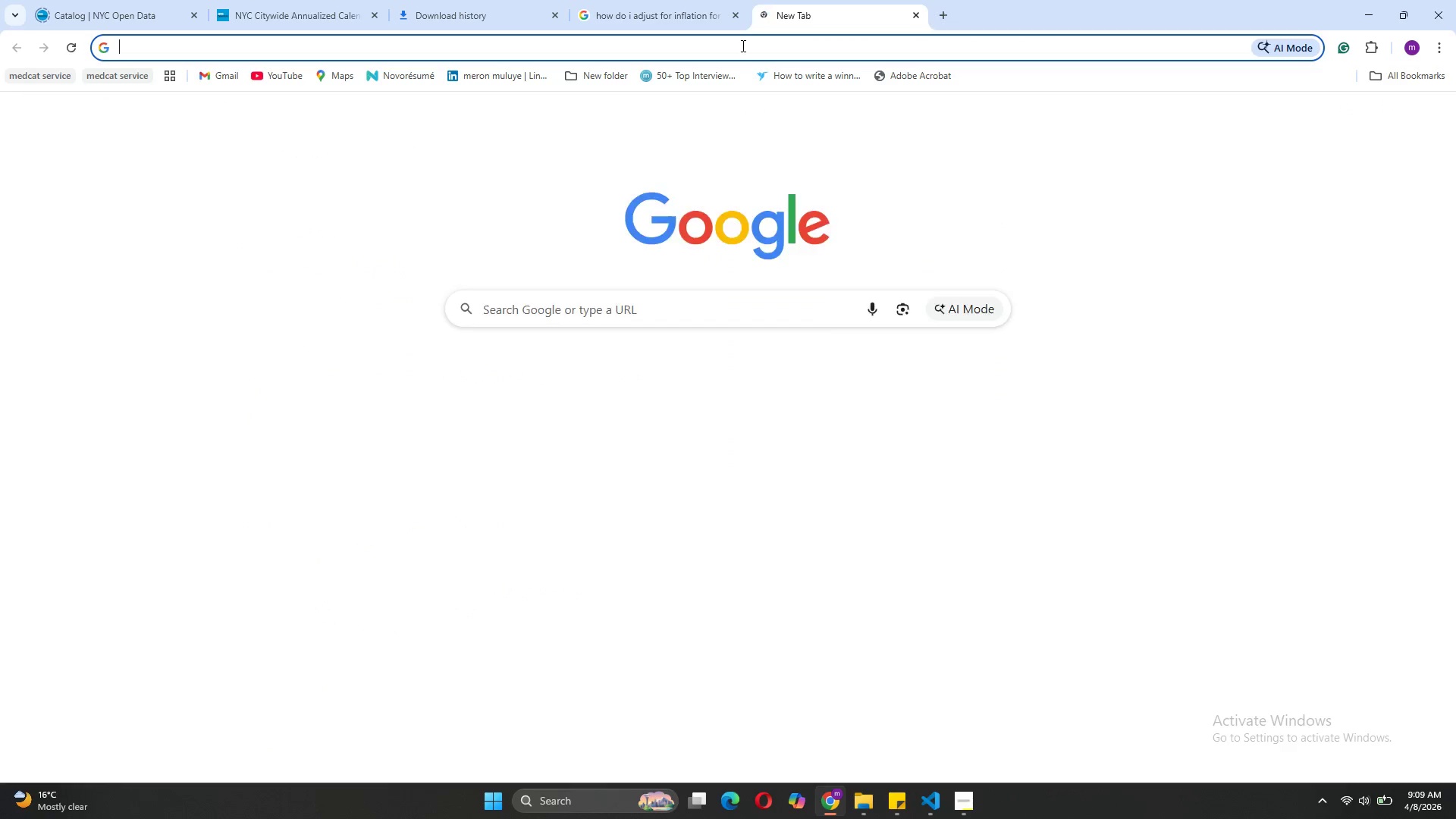 
left_click([742, 46])
 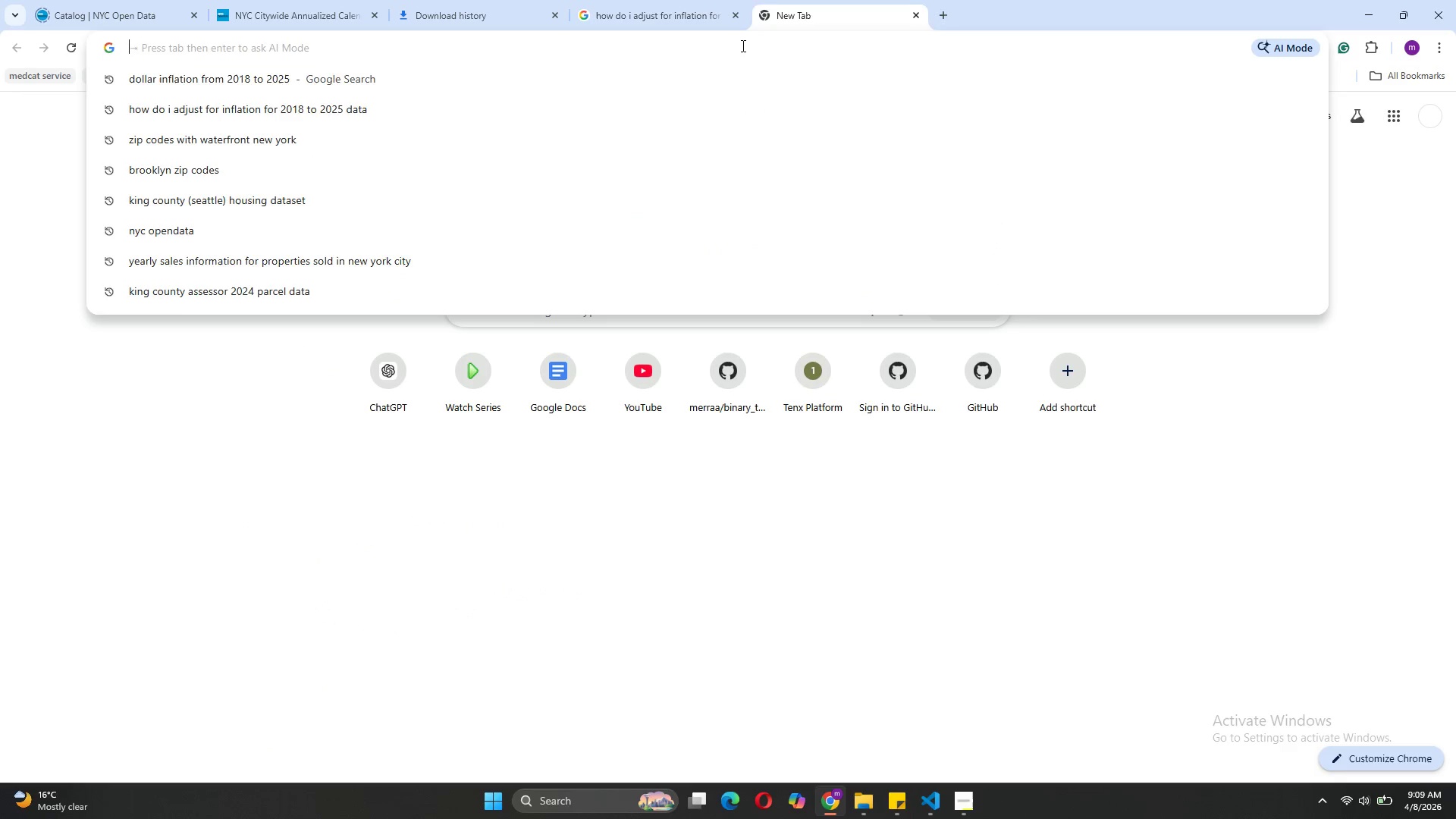 
type(chat)
 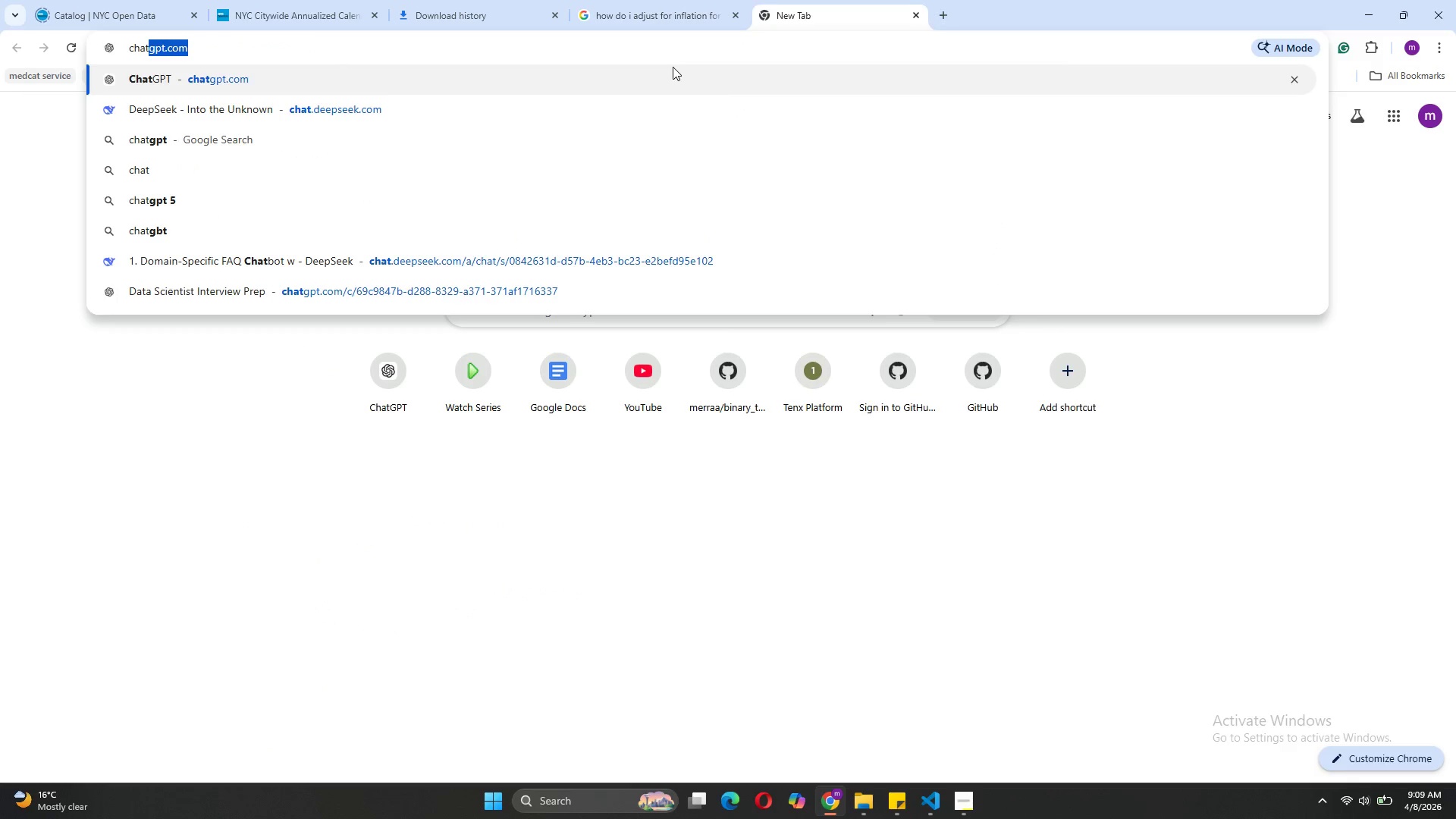 
left_click([673, 67])
 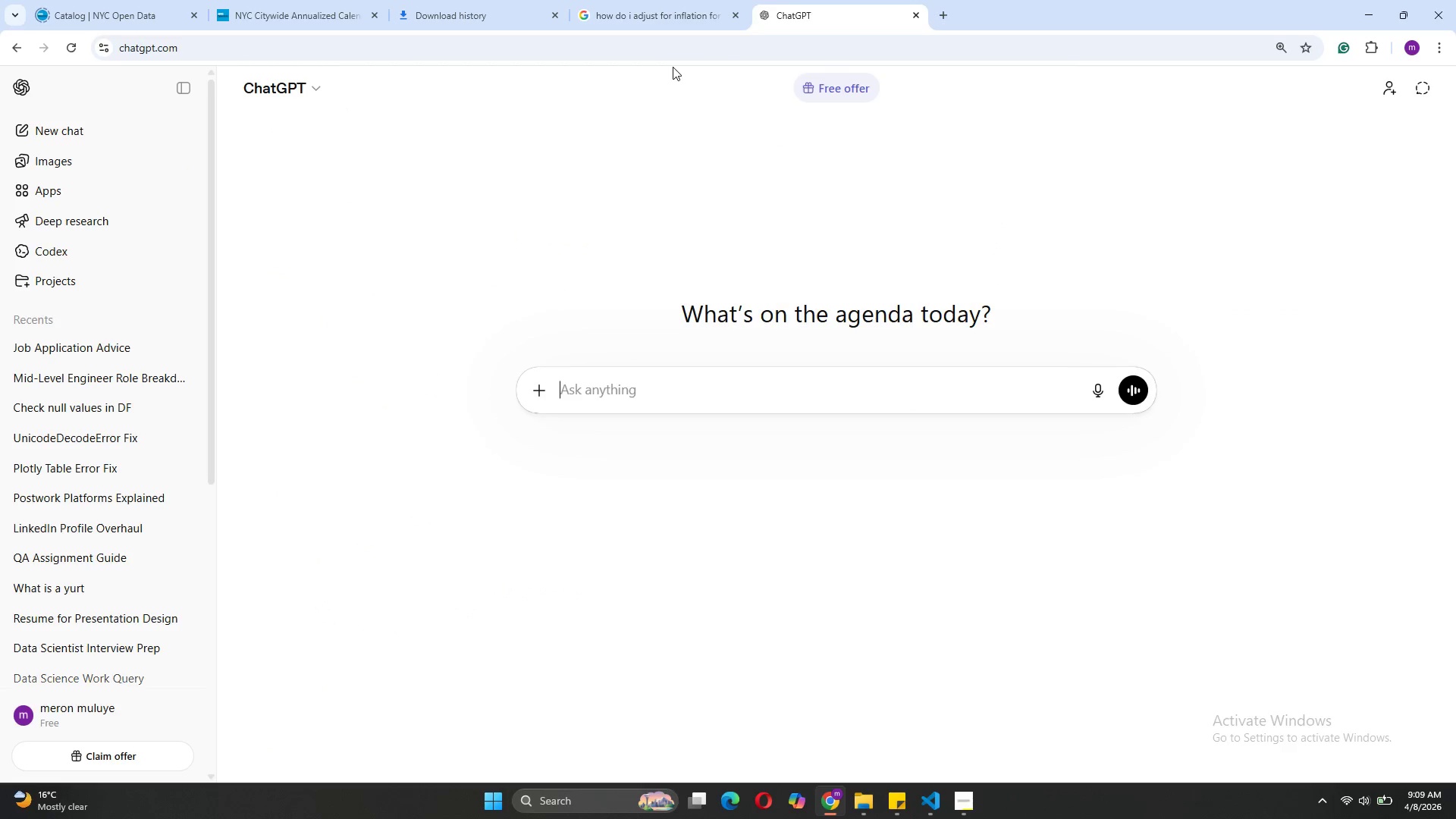 
wait(6.02)
 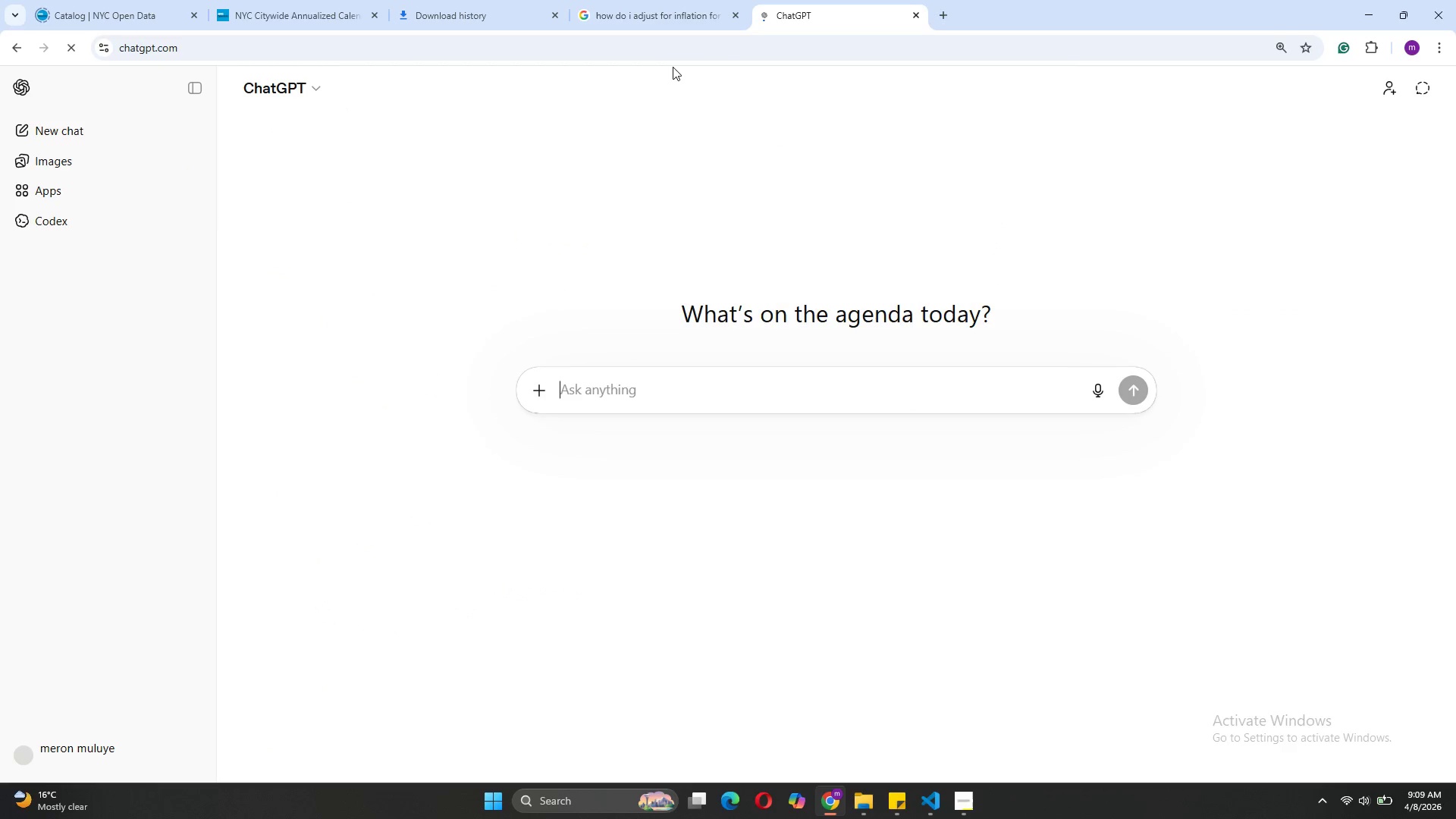 
key(Control+V)
 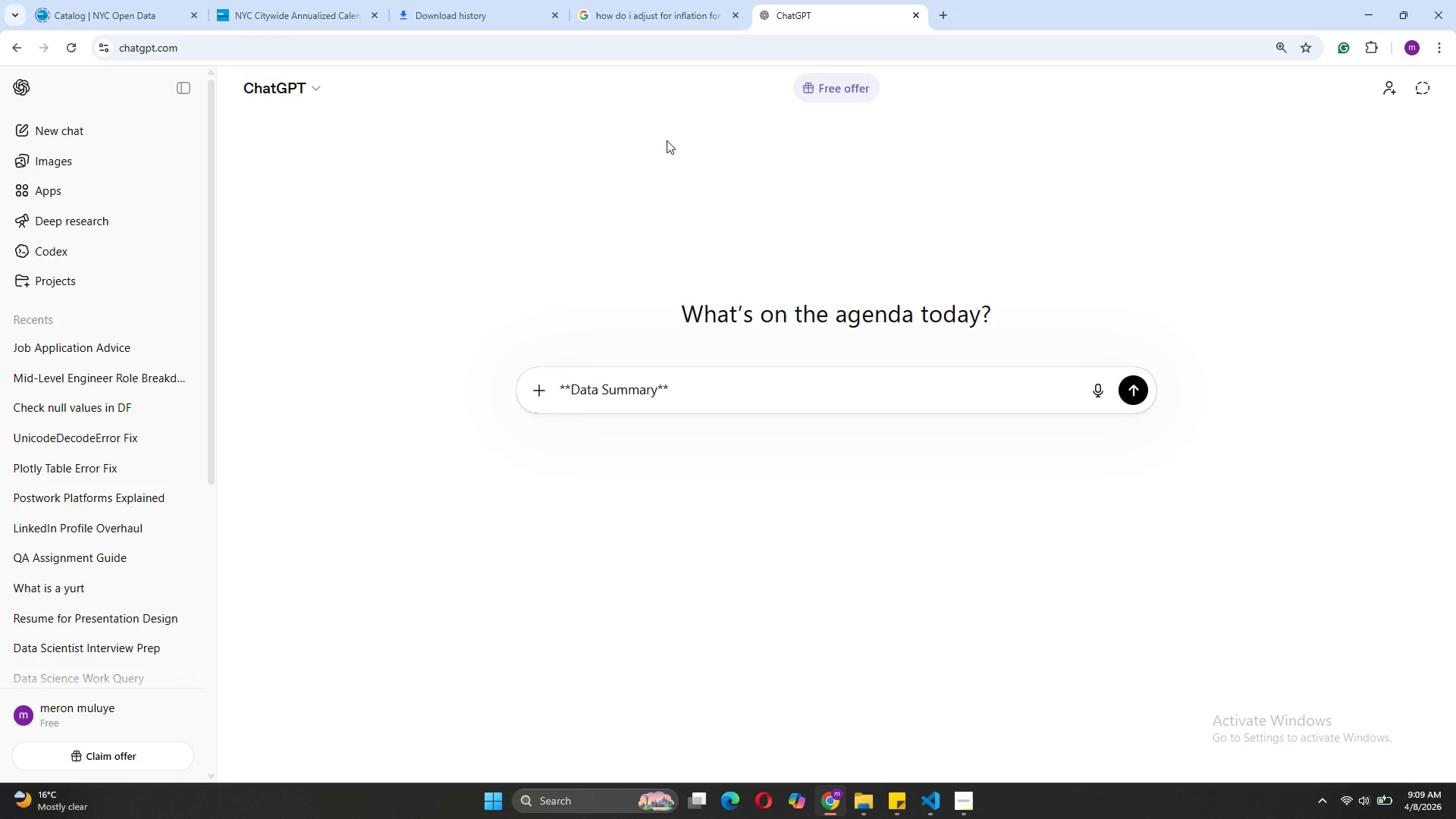 
key(Control+ControlLeft)
 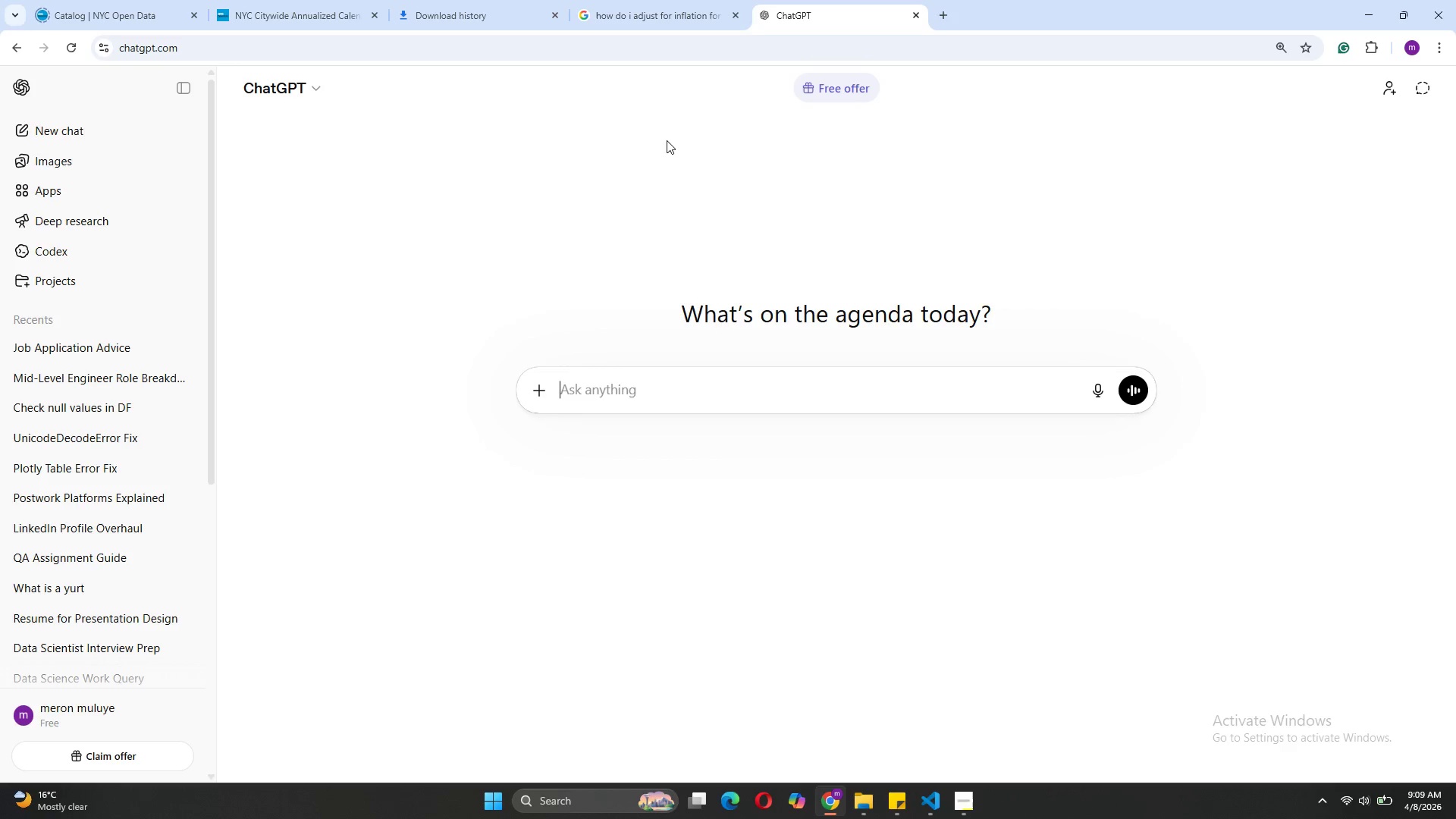 
key(Control+Z)
 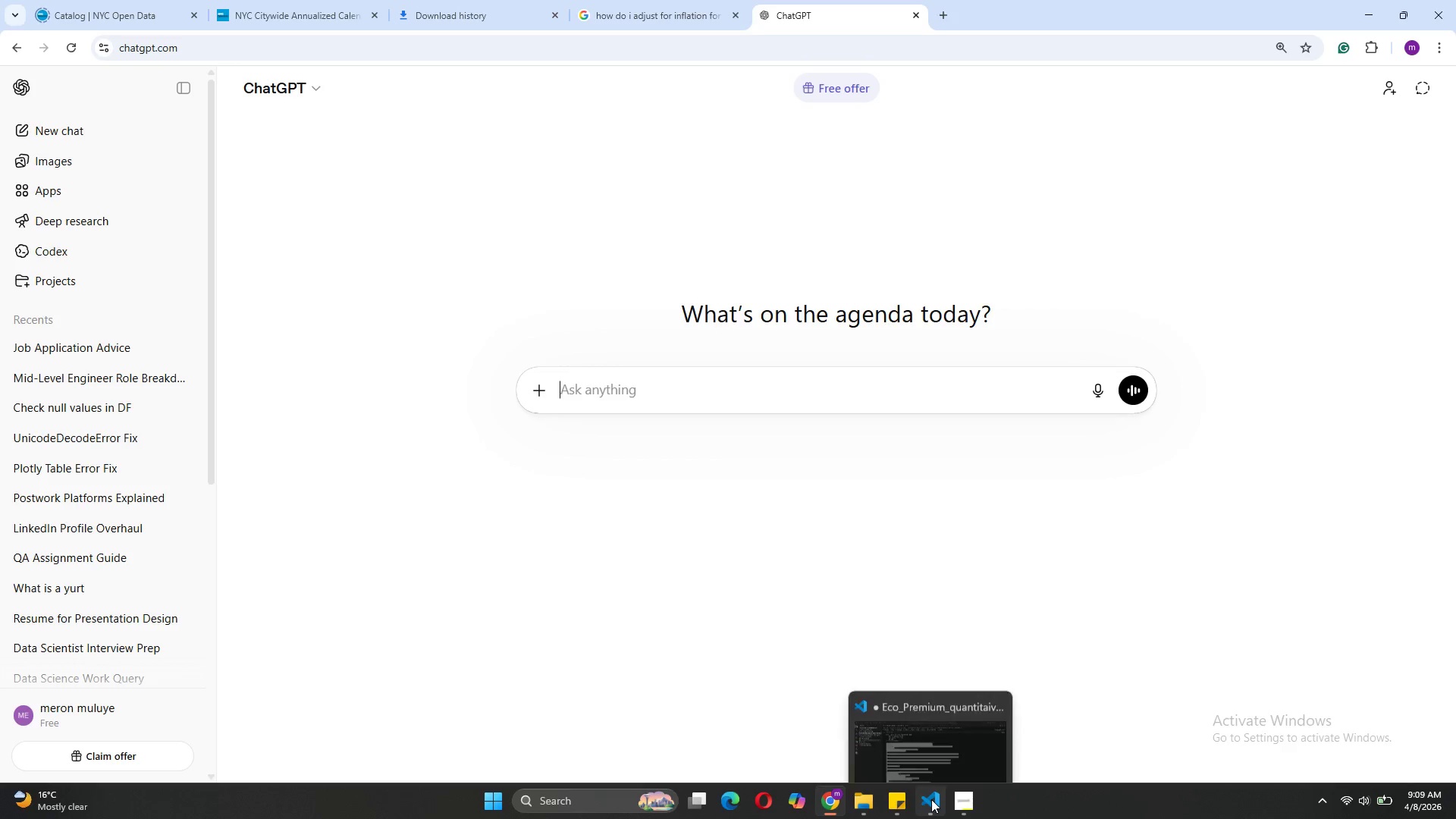 
left_click([933, 691])
 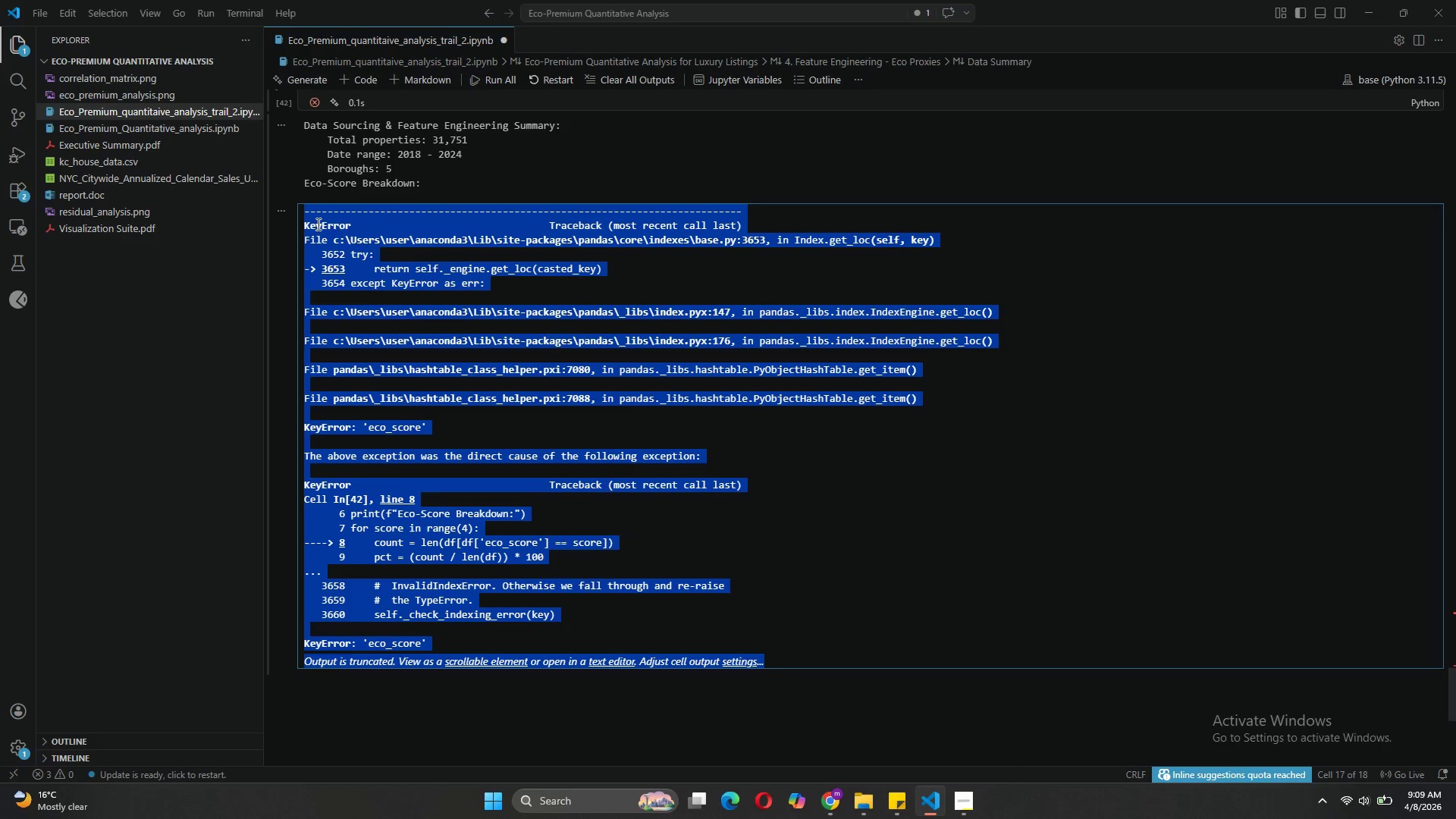 
left_click([281, 207])
 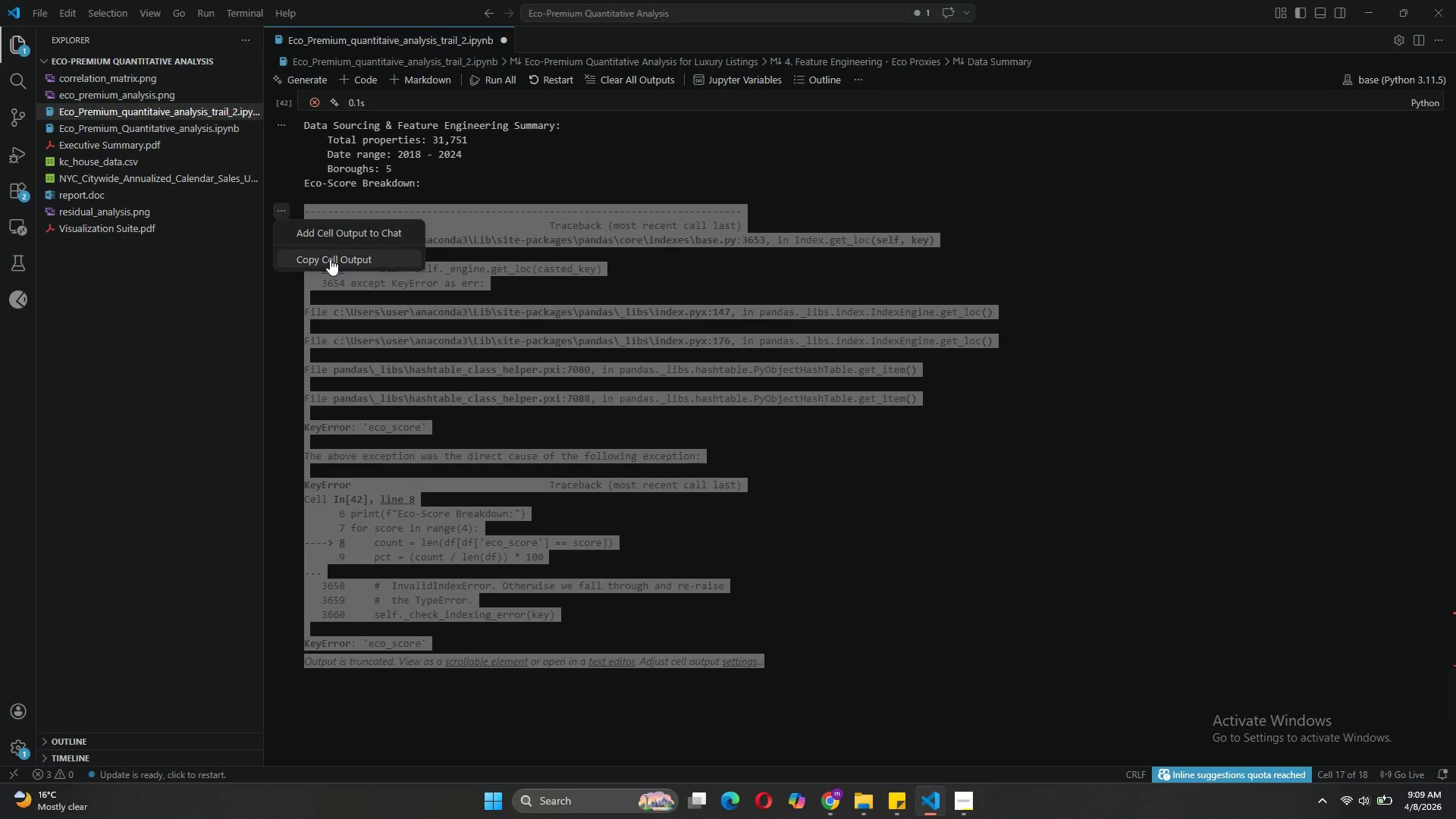 
left_click([330, 259])
 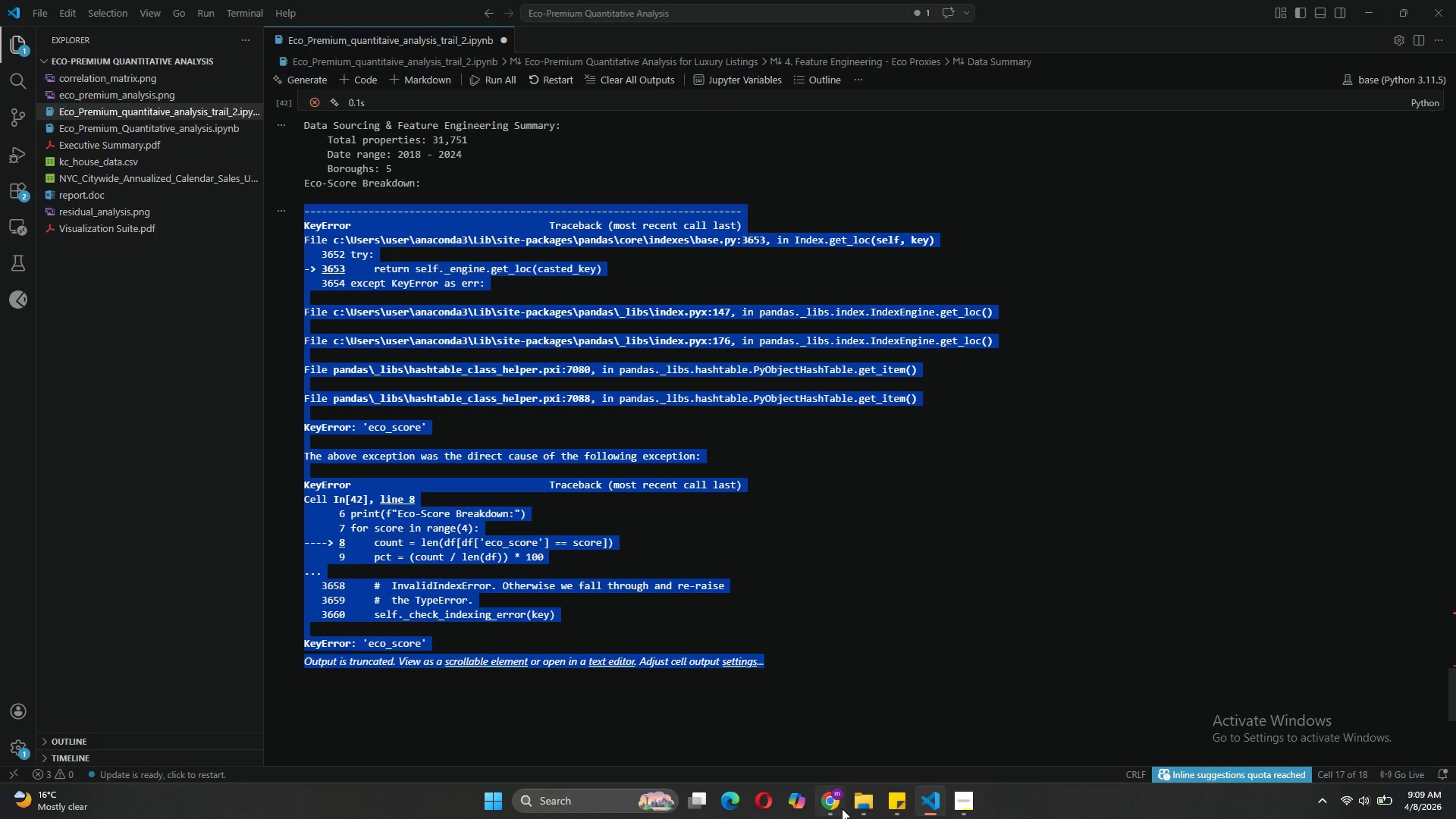 
left_click([842, 808])
 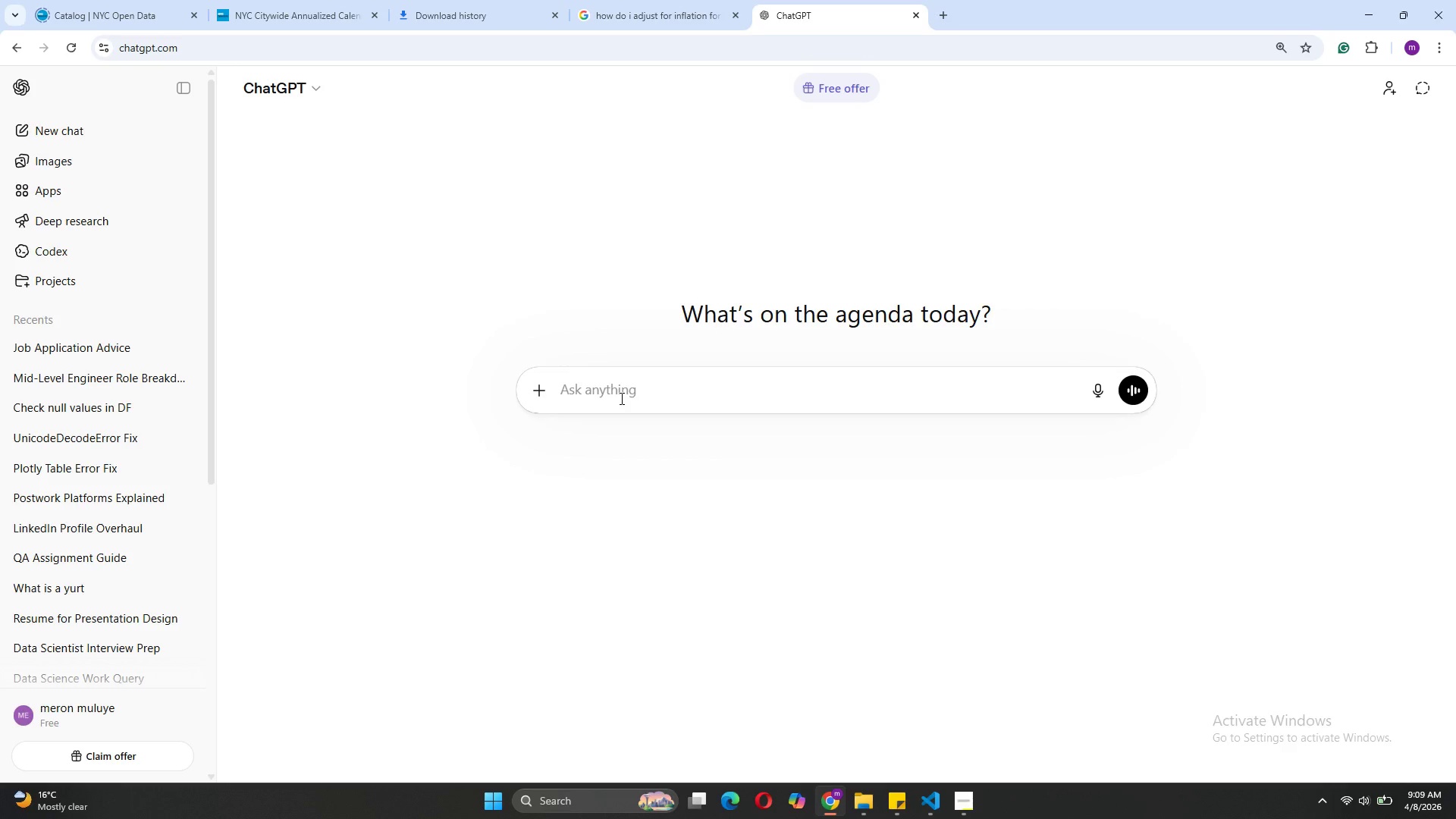 
key(Control+V)
 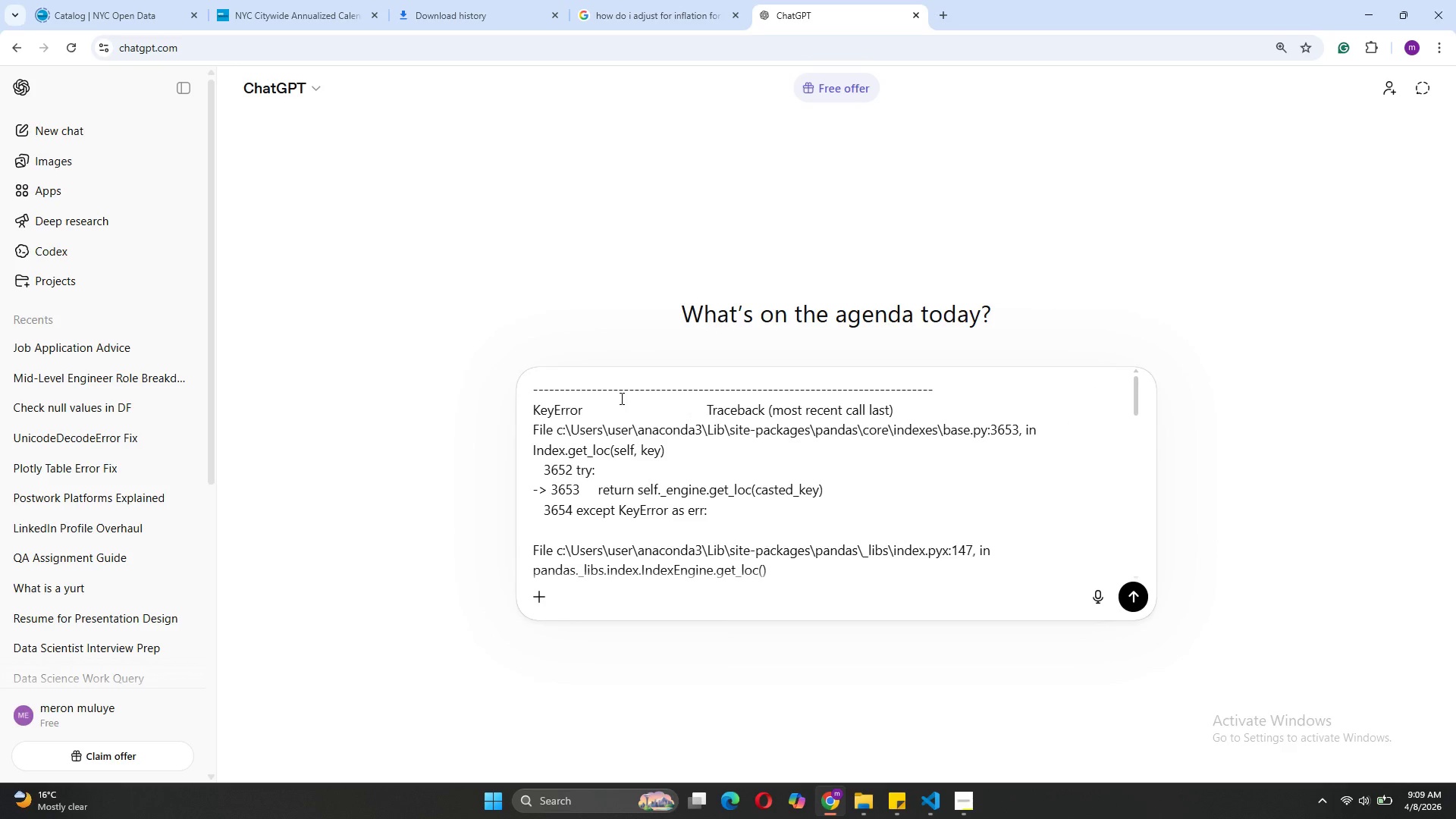 
key(Enter)
 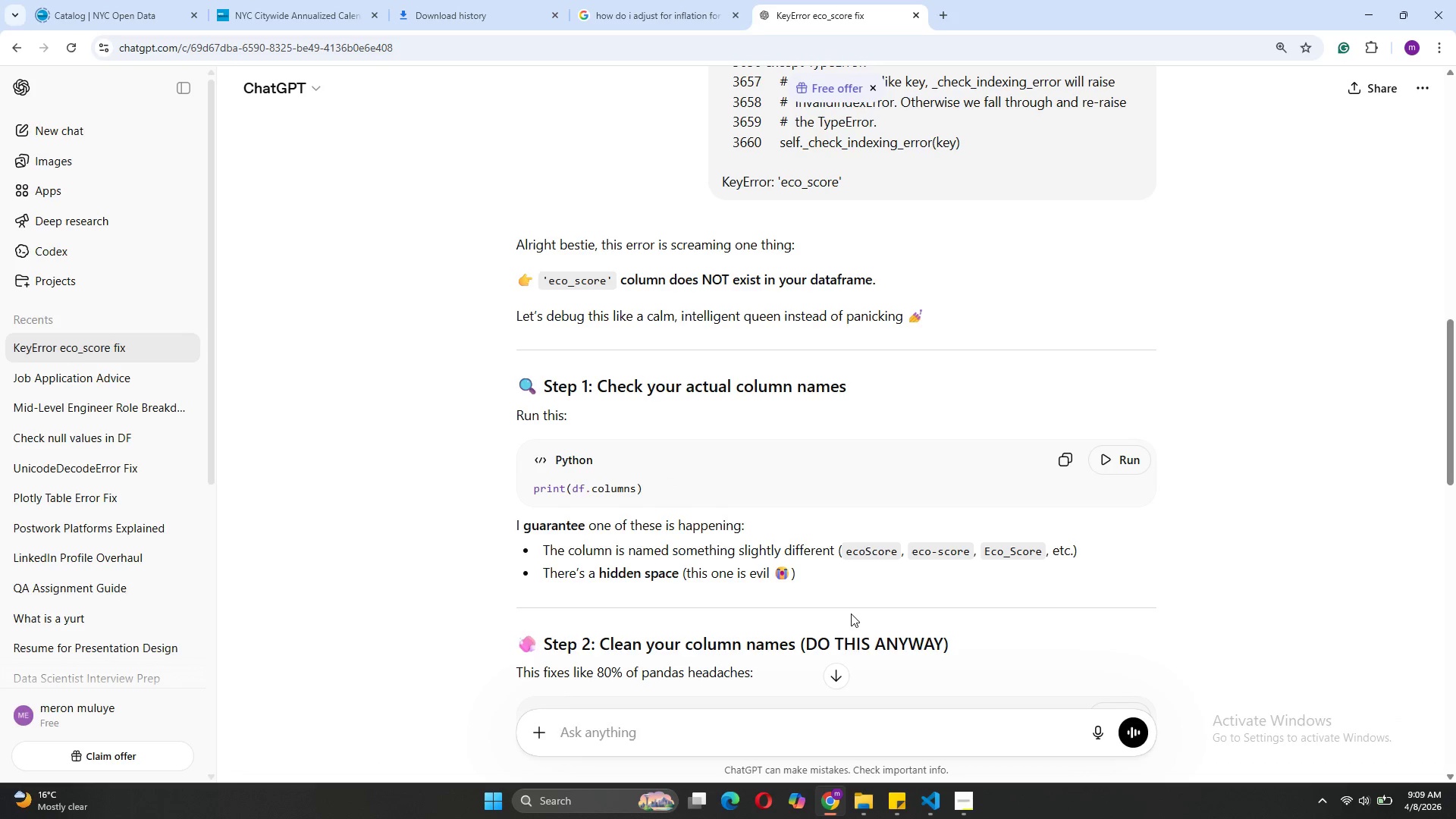 
wait(21.62)
 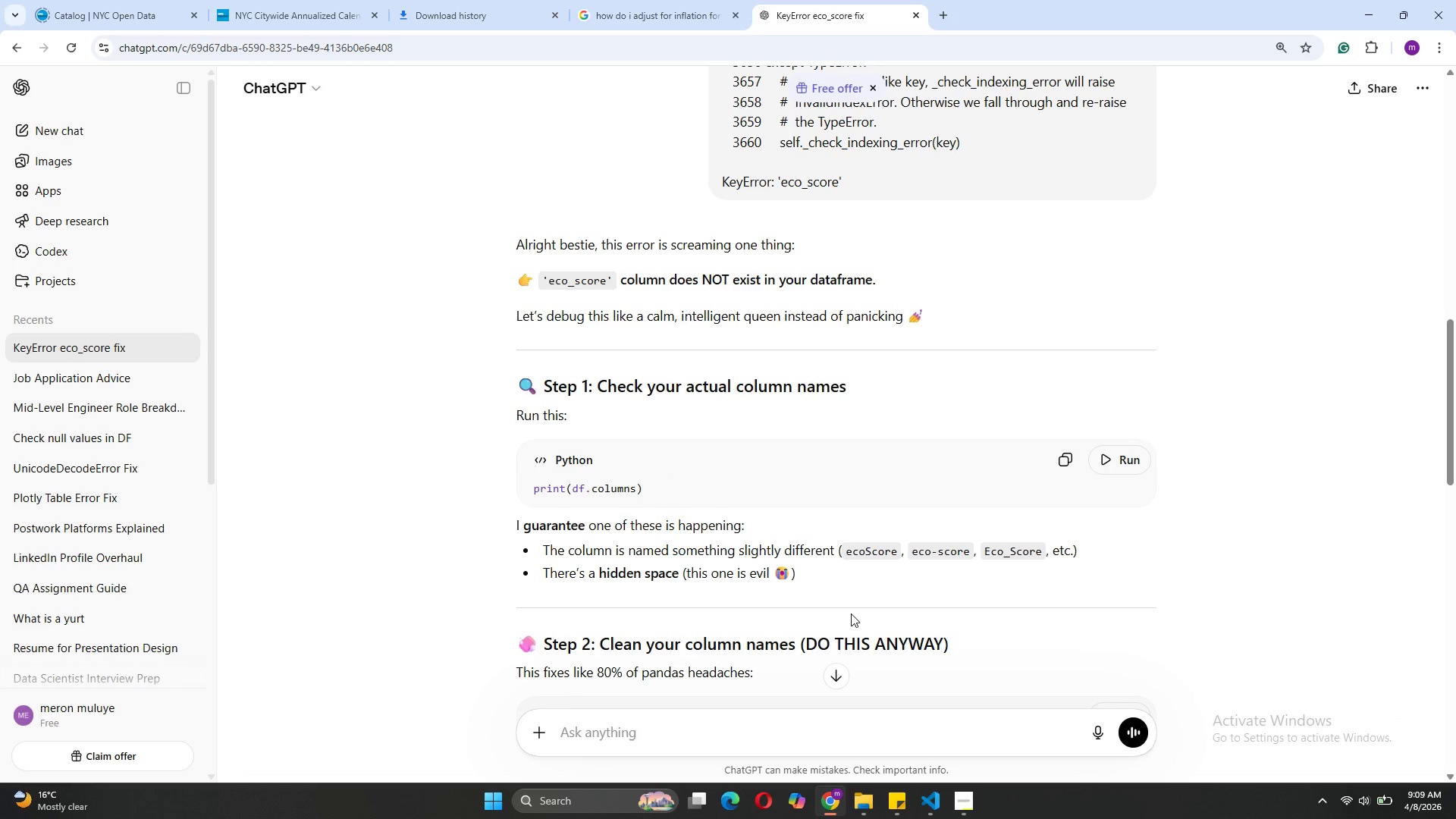 
left_click([937, 720])
 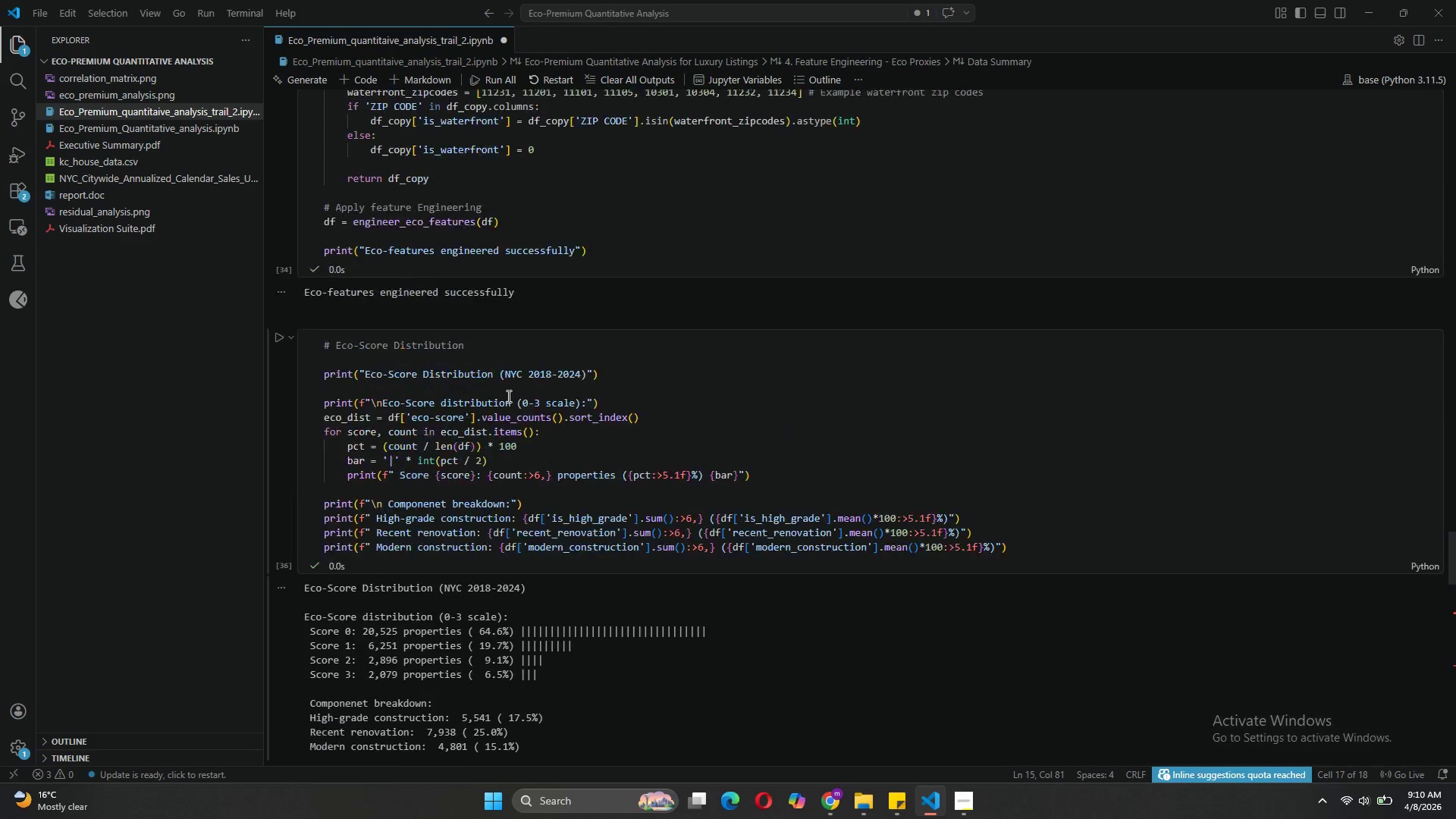 
wait(14.56)
 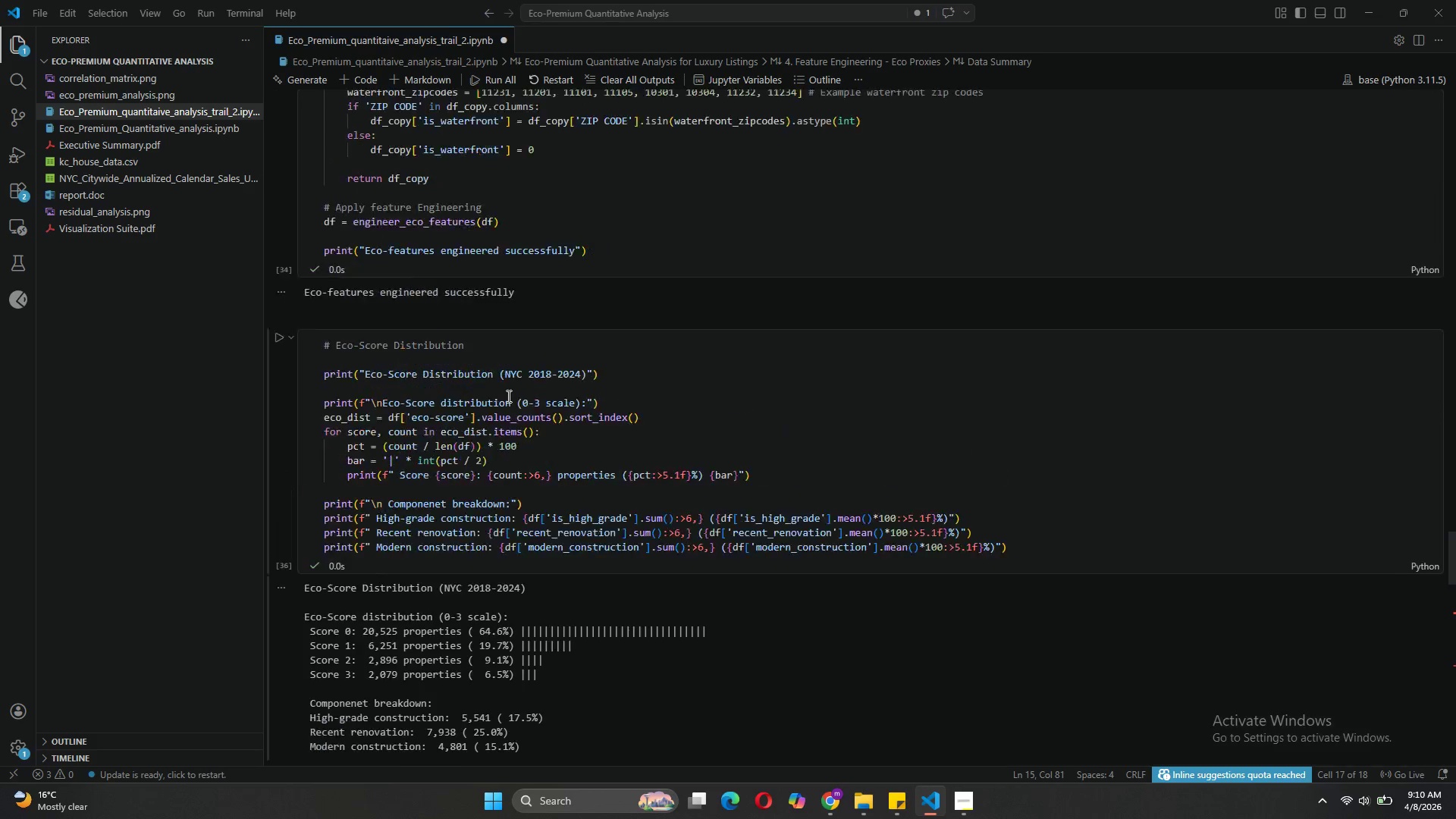 
left_click([482, 483])
 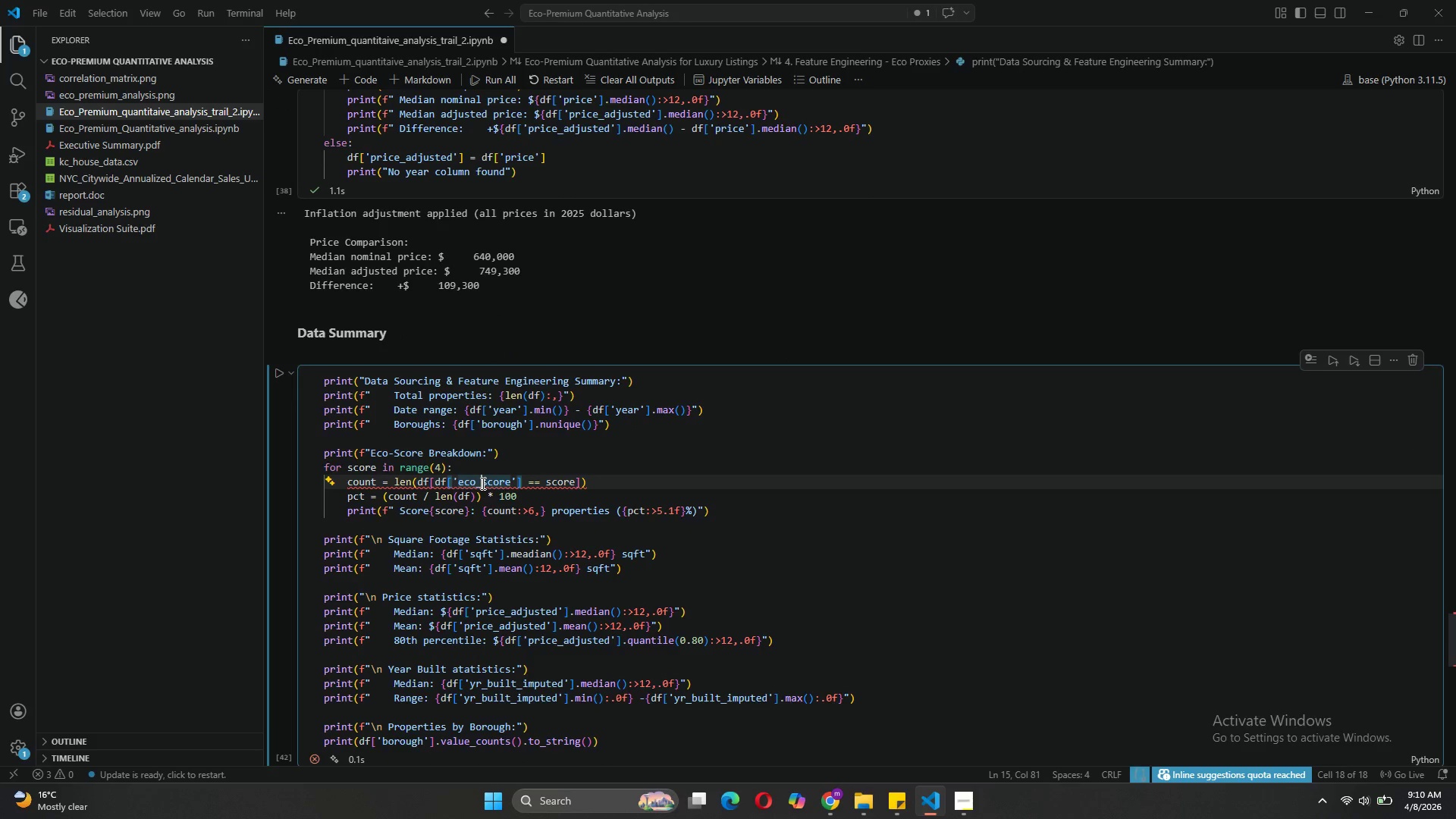 
key(Backspace)
 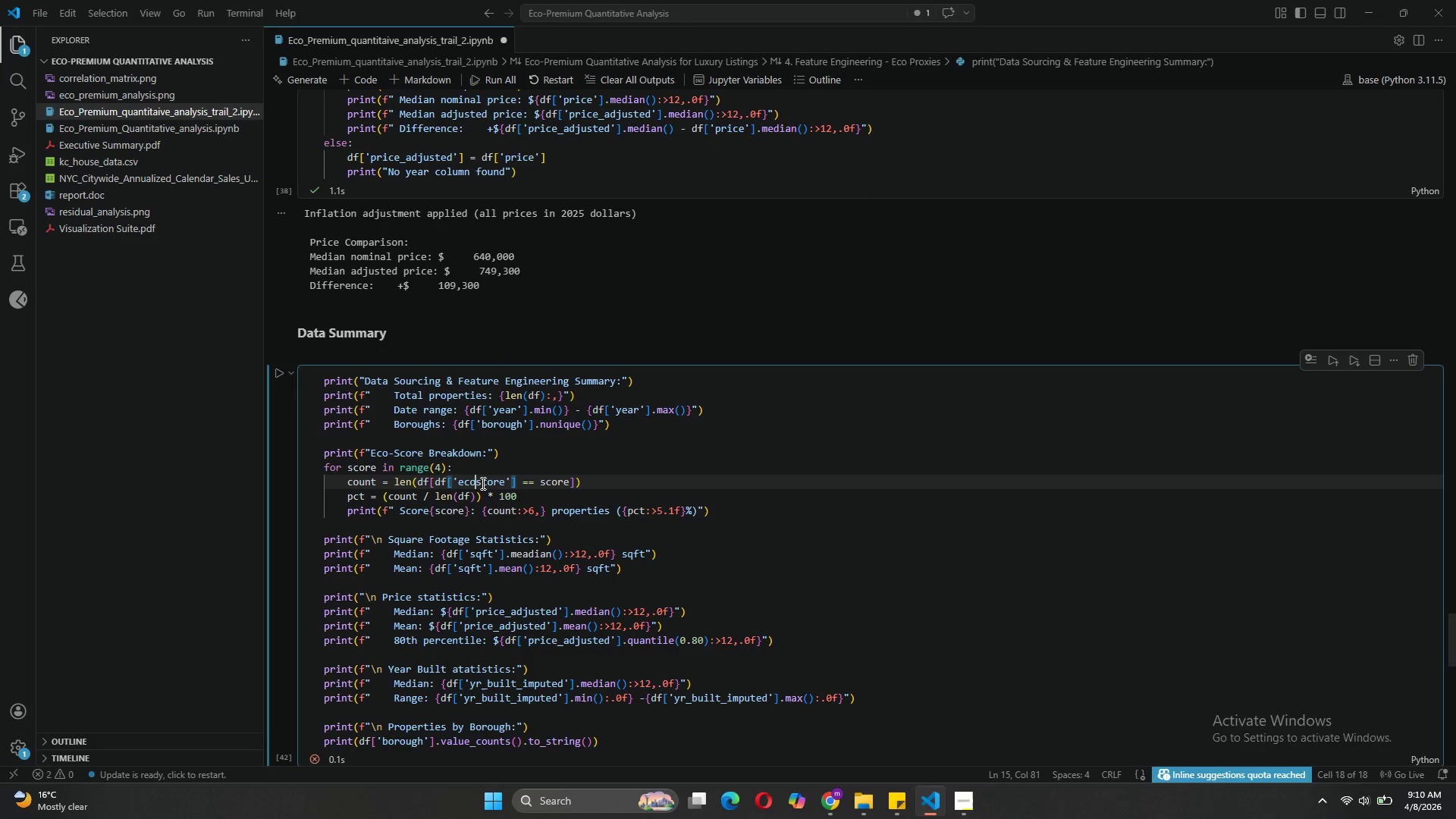 
key(Minus)
 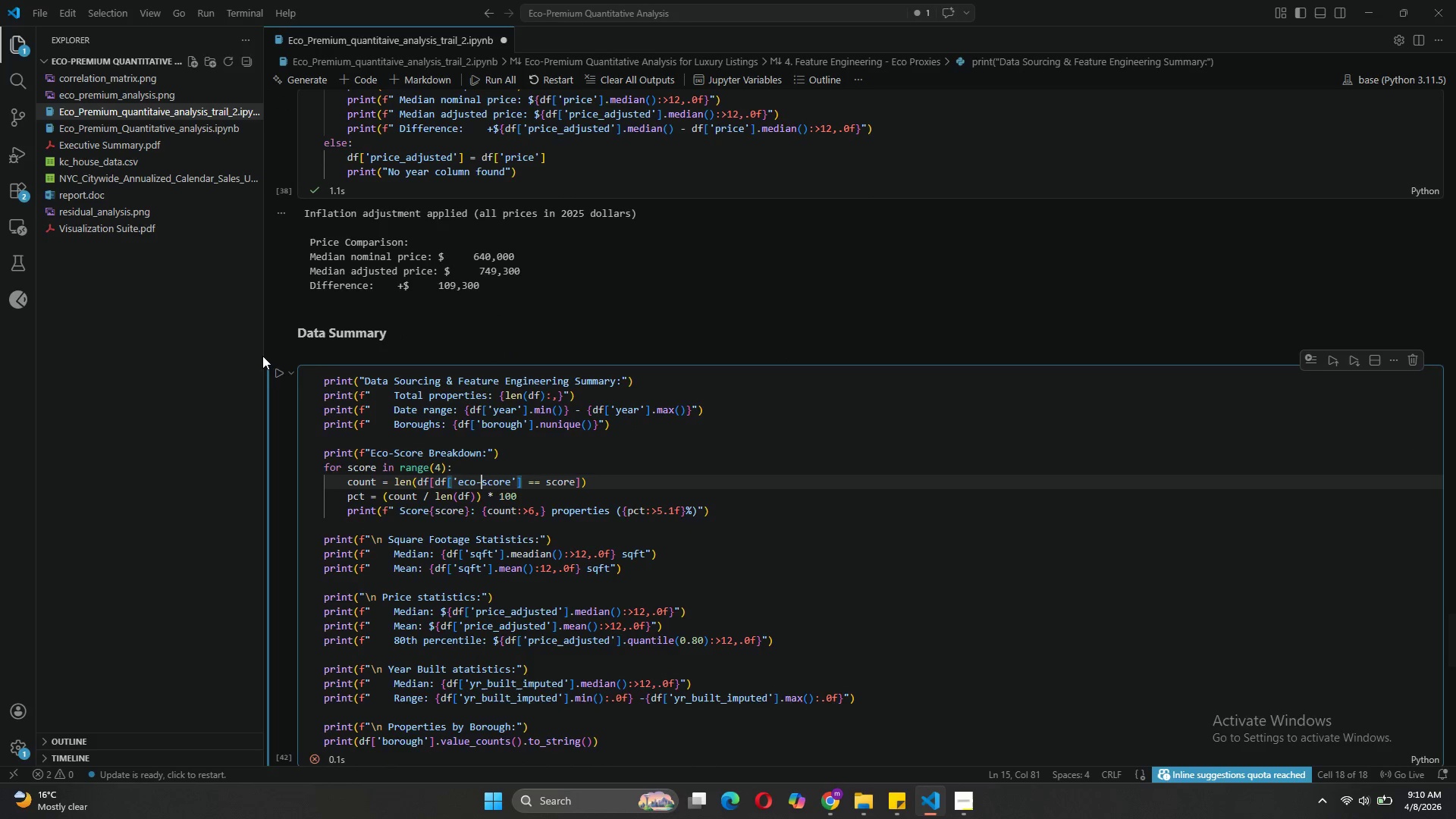 
left_click([275, 369])
 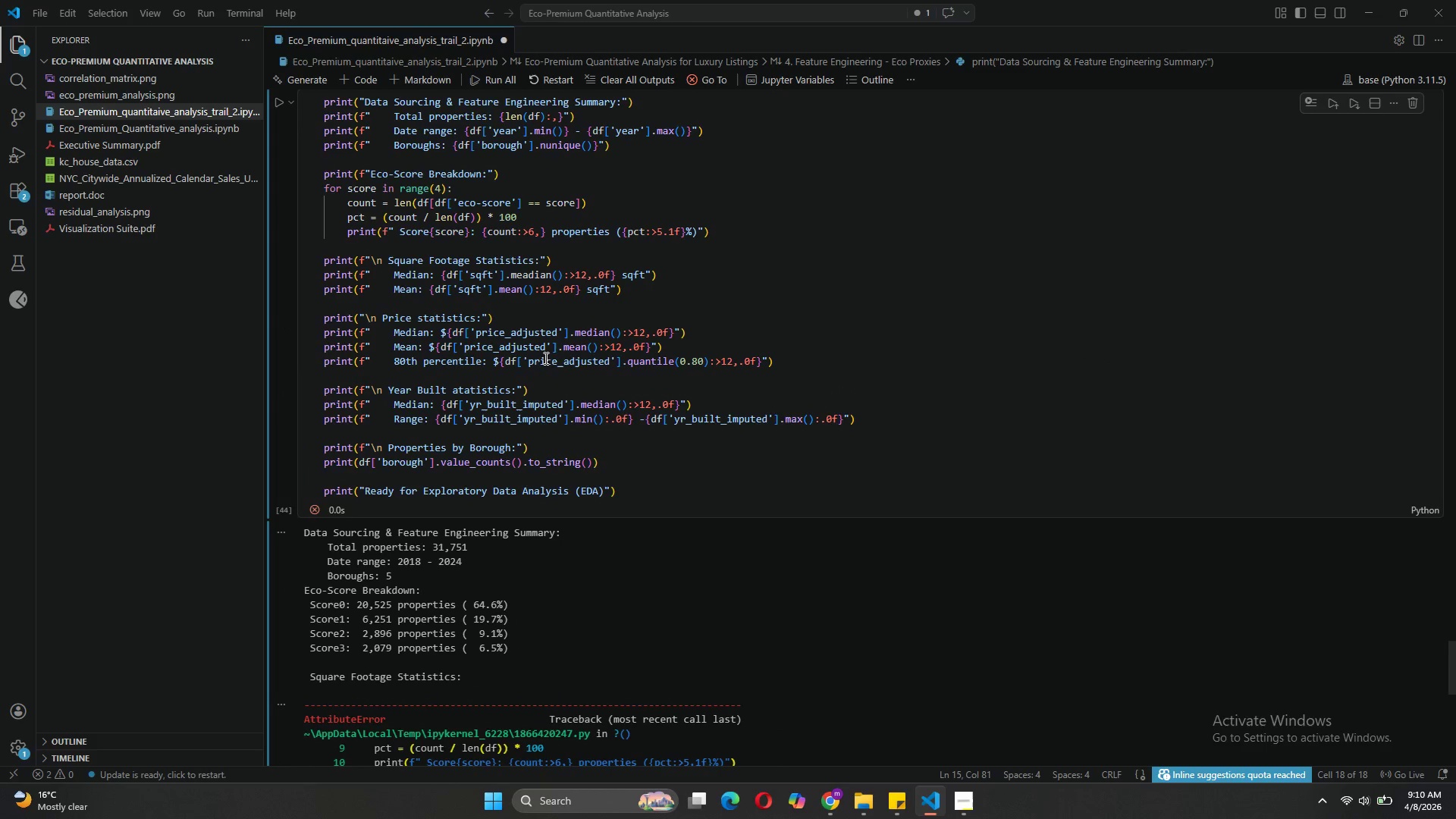 
wait(15.7)
 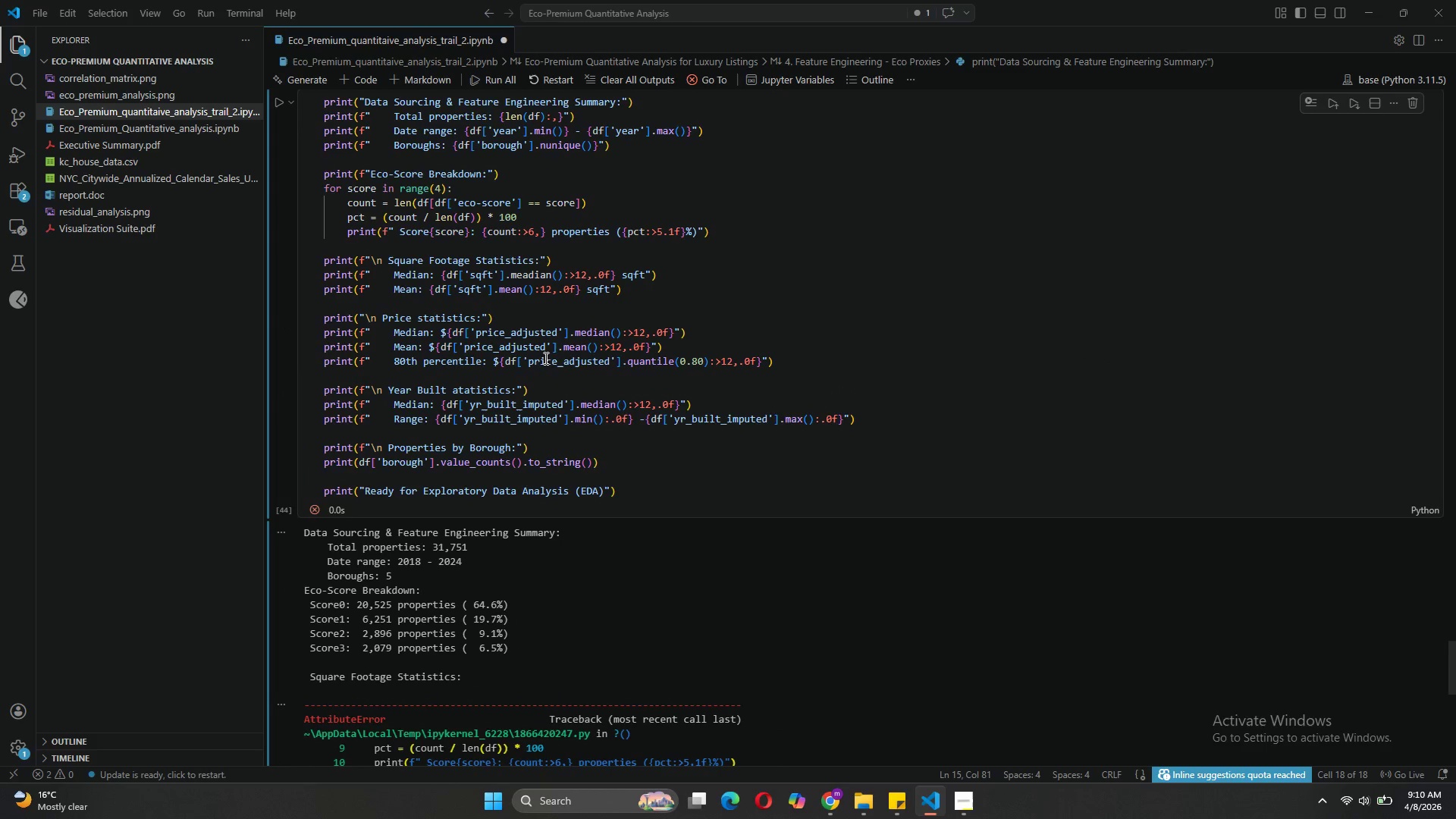 
left_click([530, 302])
 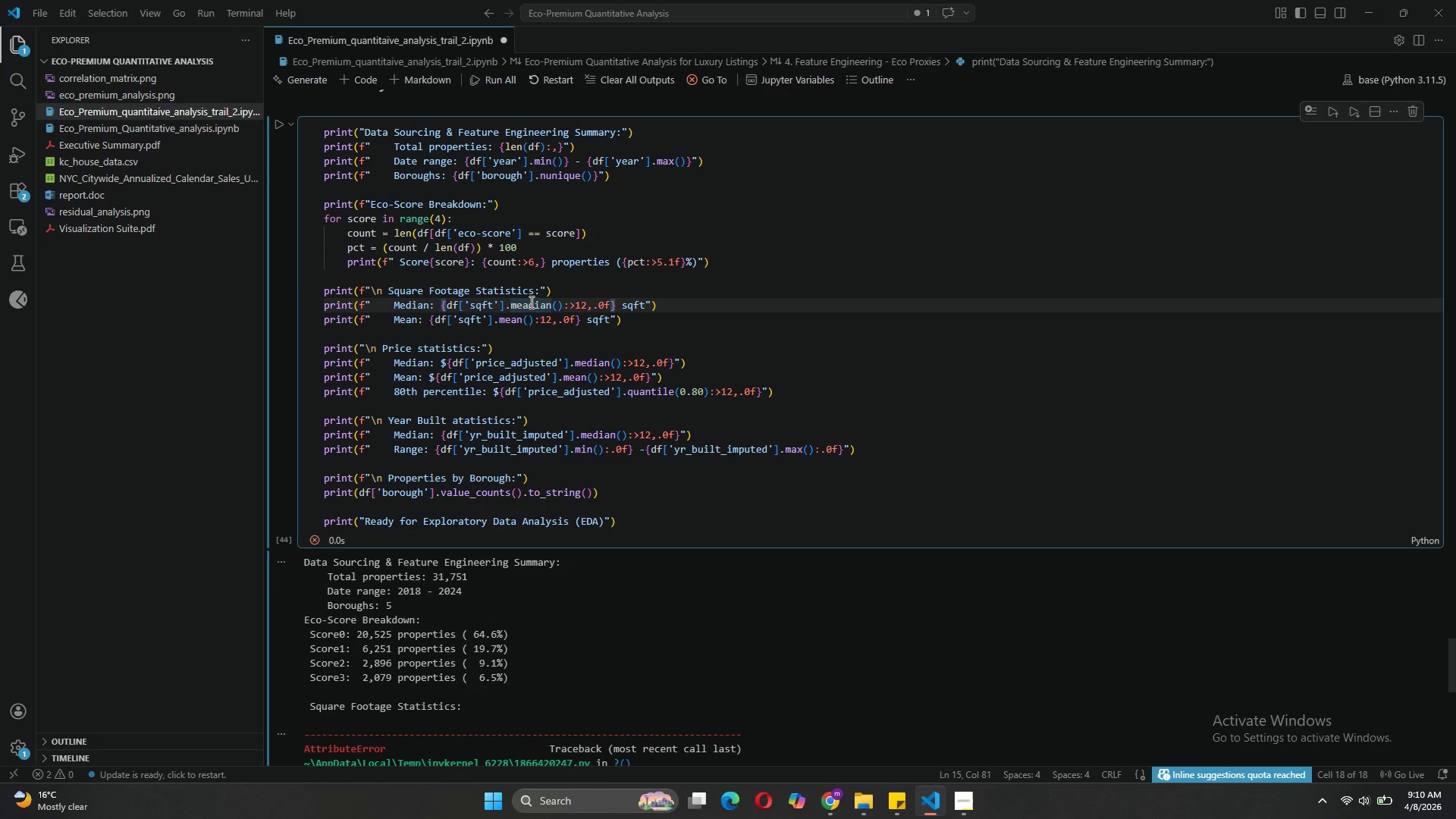 
key(Backspace)
 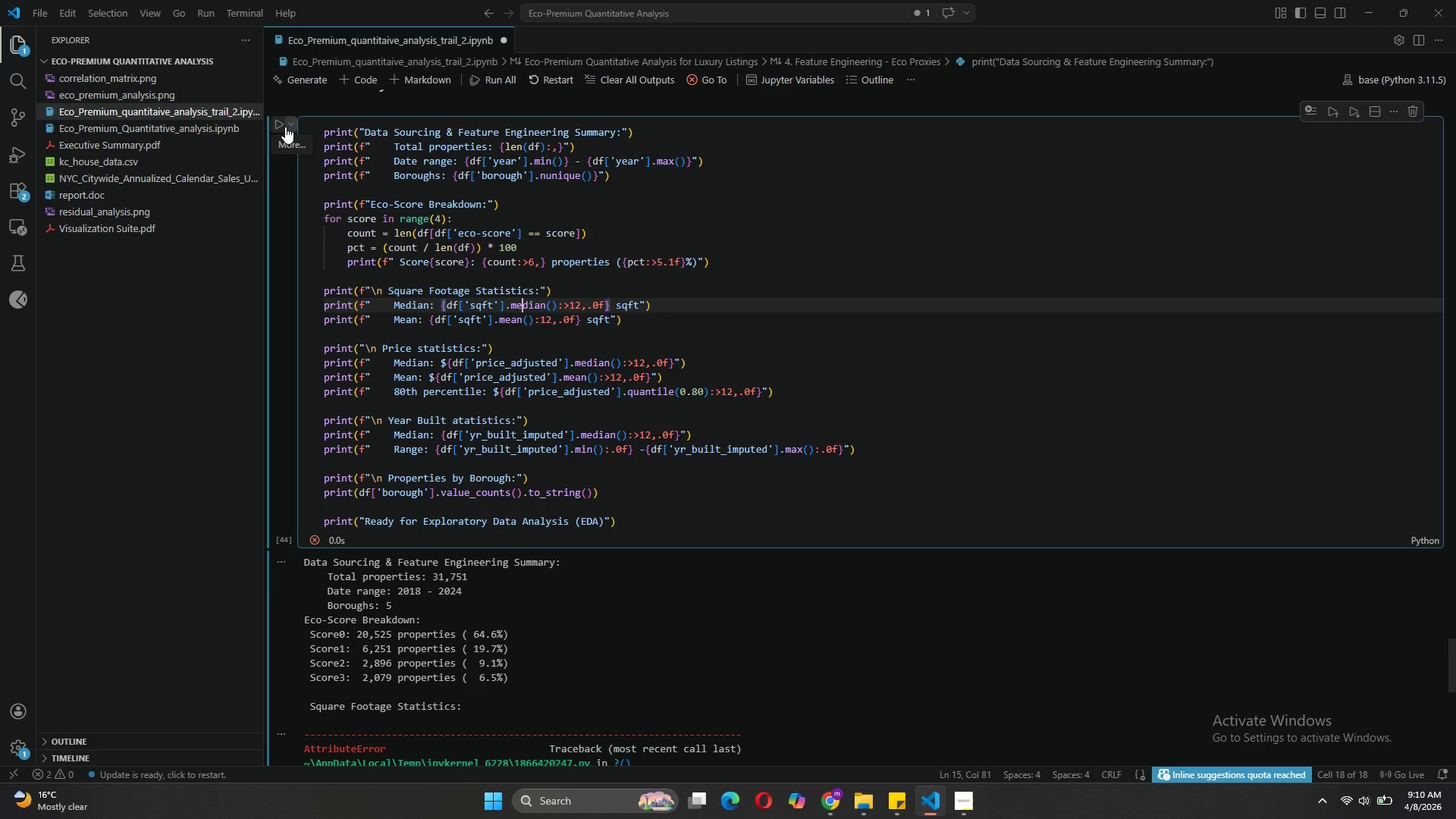 
left_click([278, 126])
 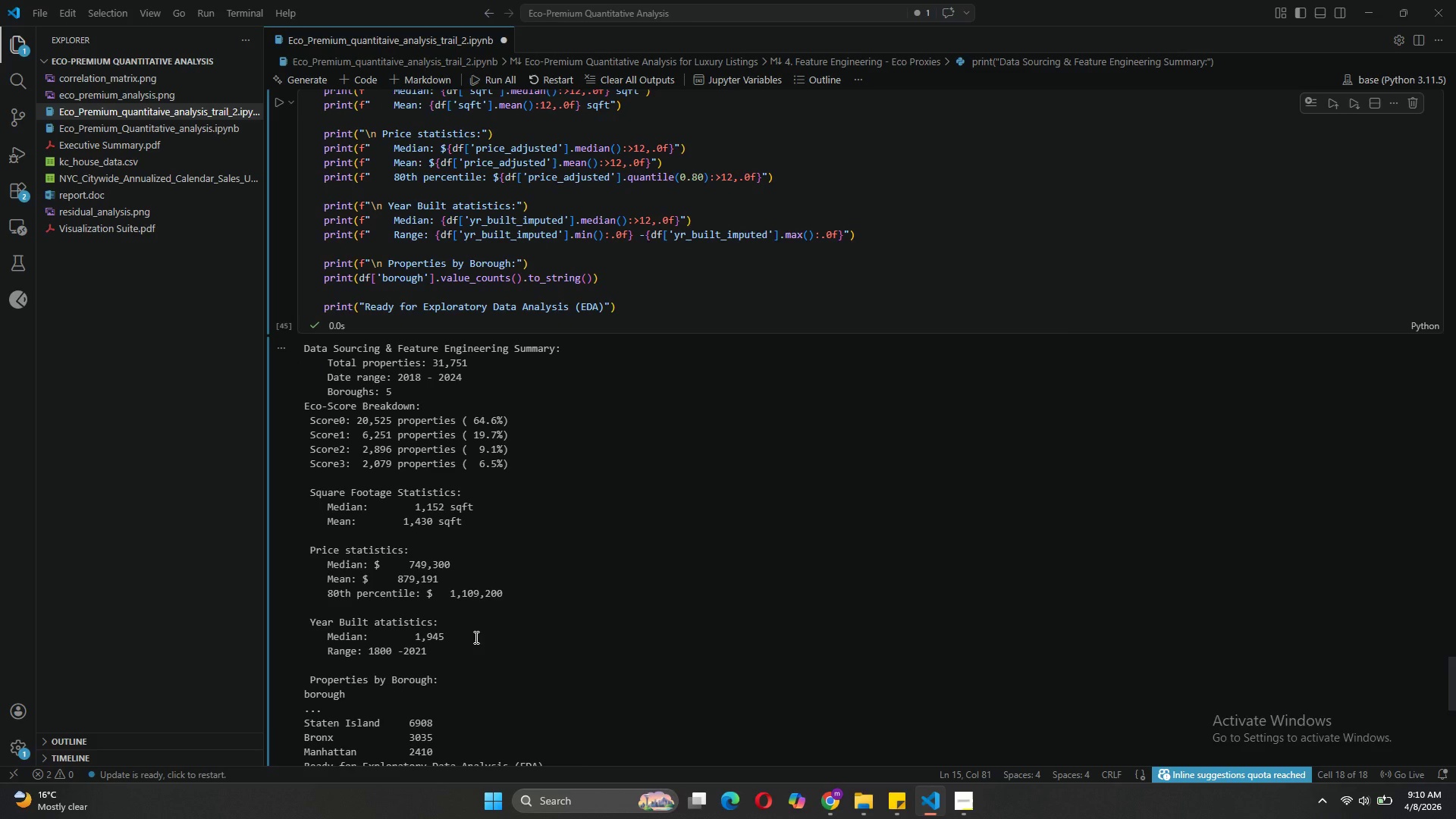 
wait(14.88)
 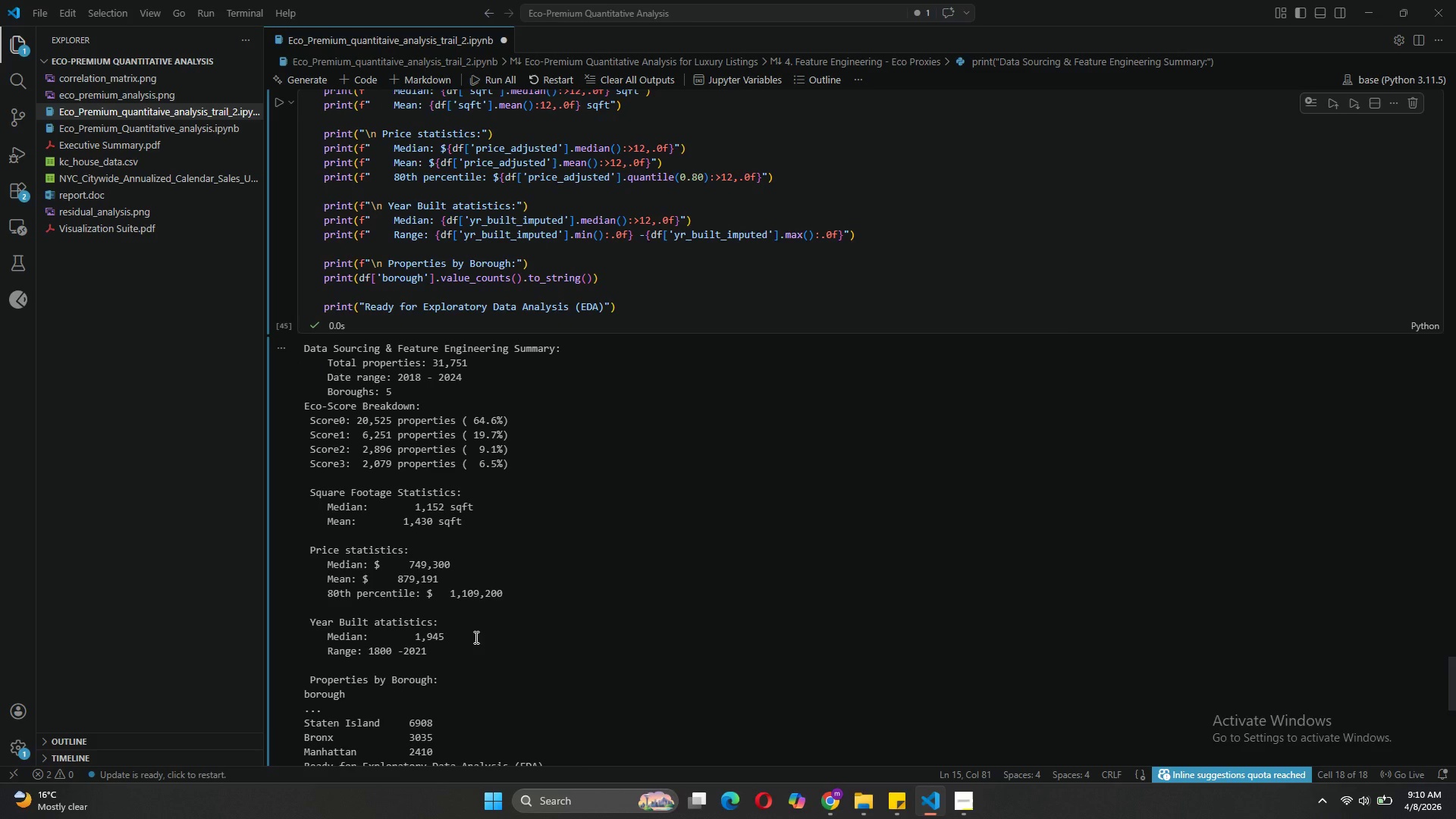 
left_click([598, 677])
 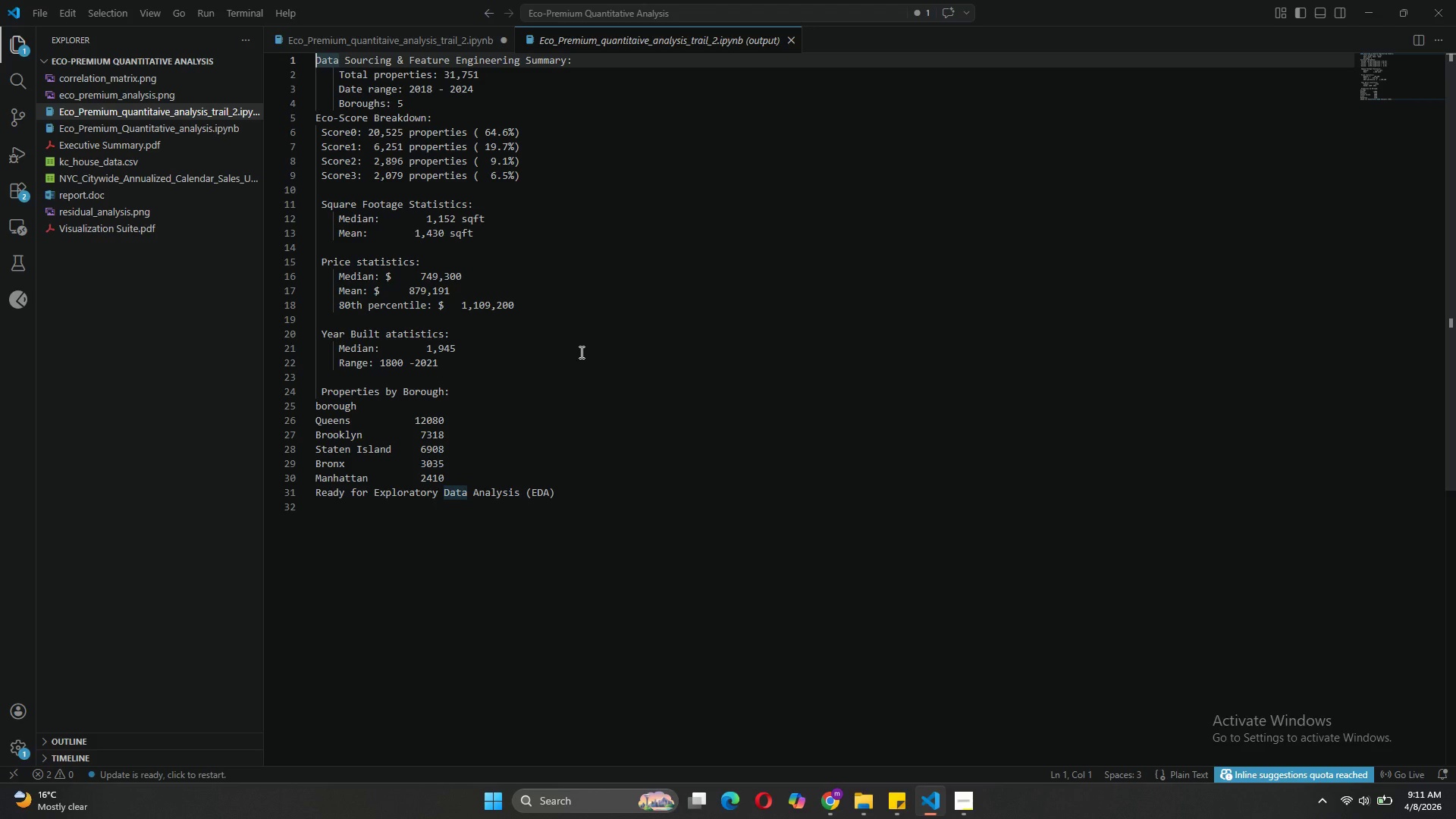 
wait(18.36)
 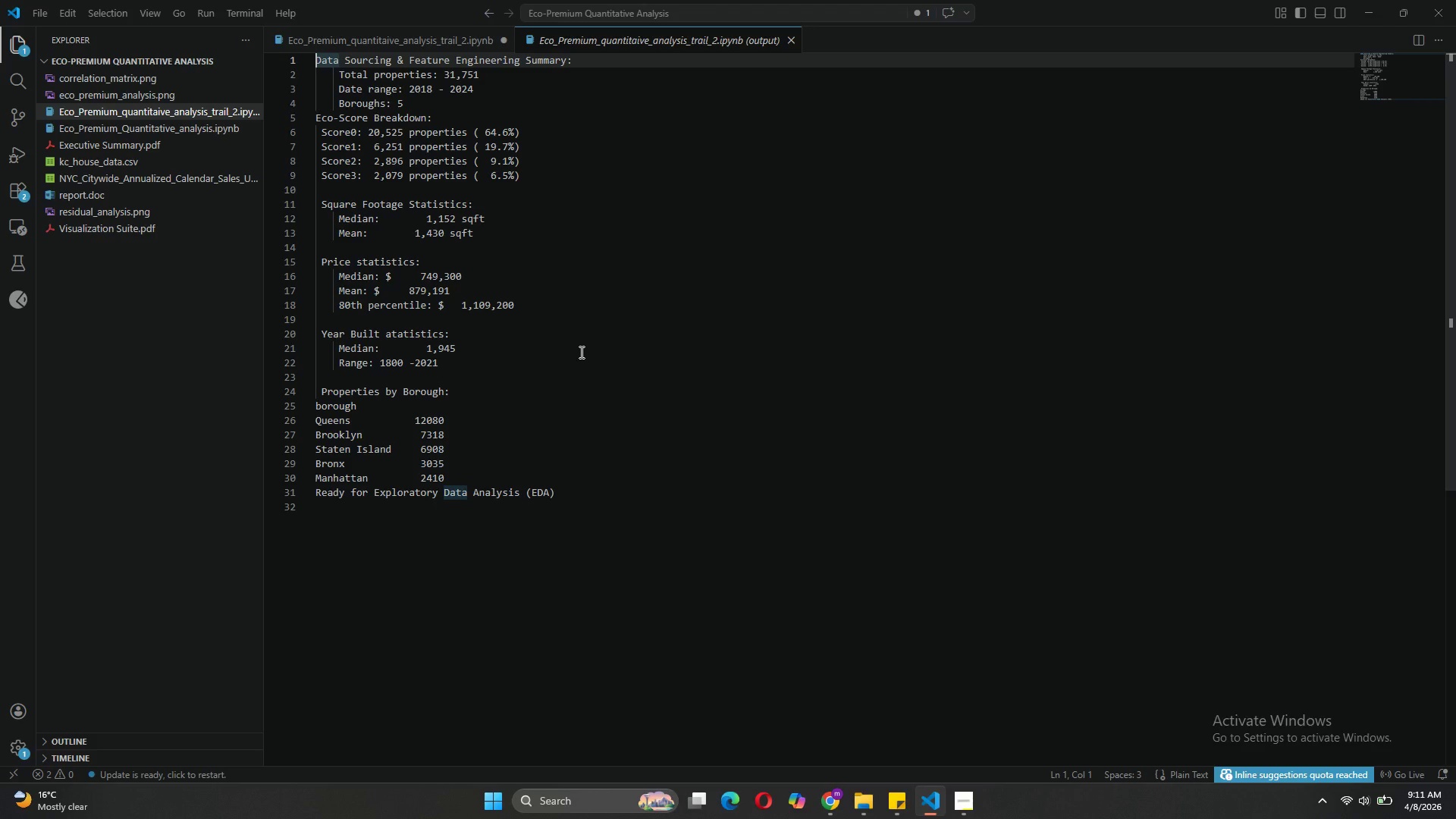 
left_click([445, 39])
 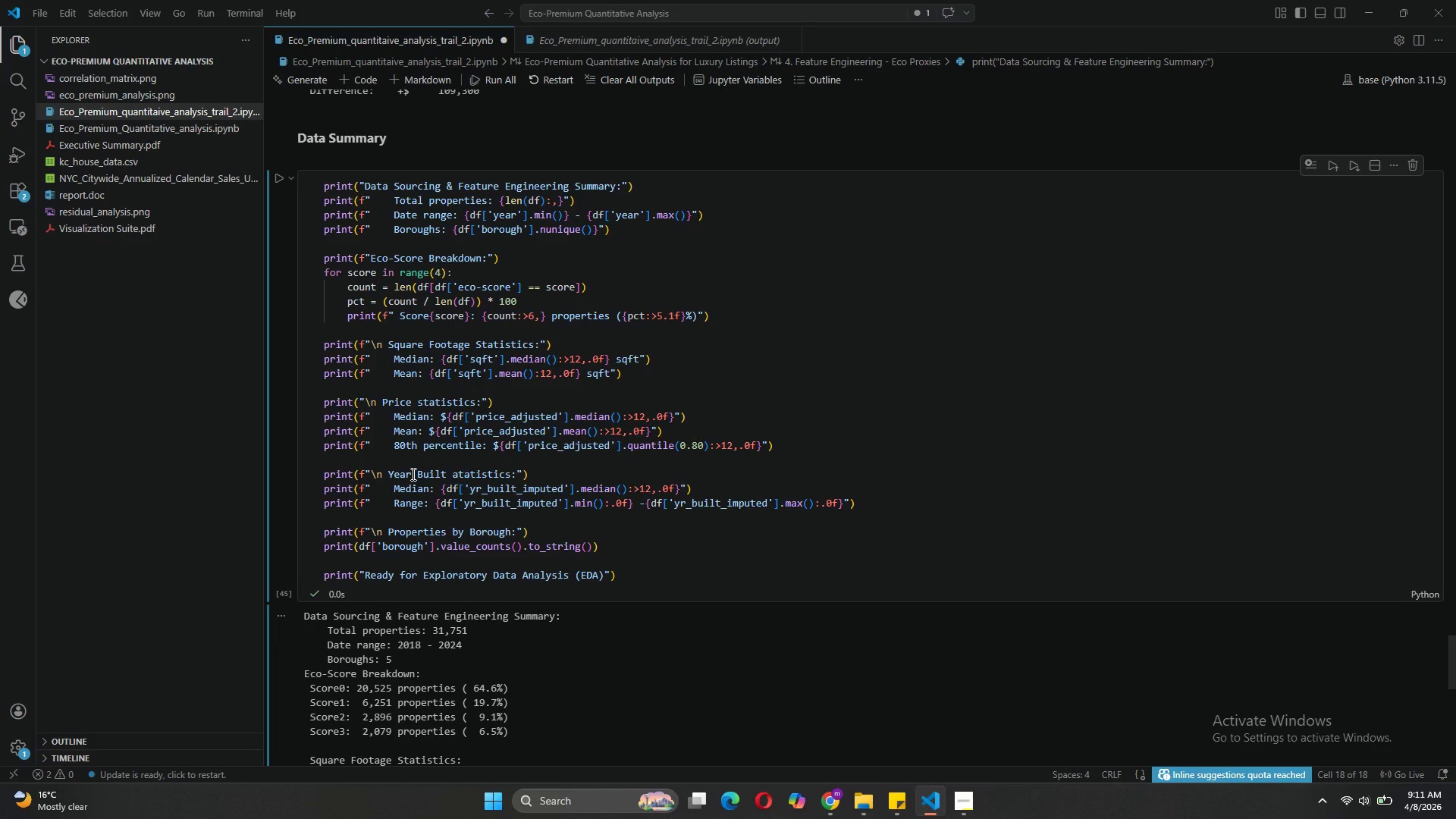 
wait(20.12)
 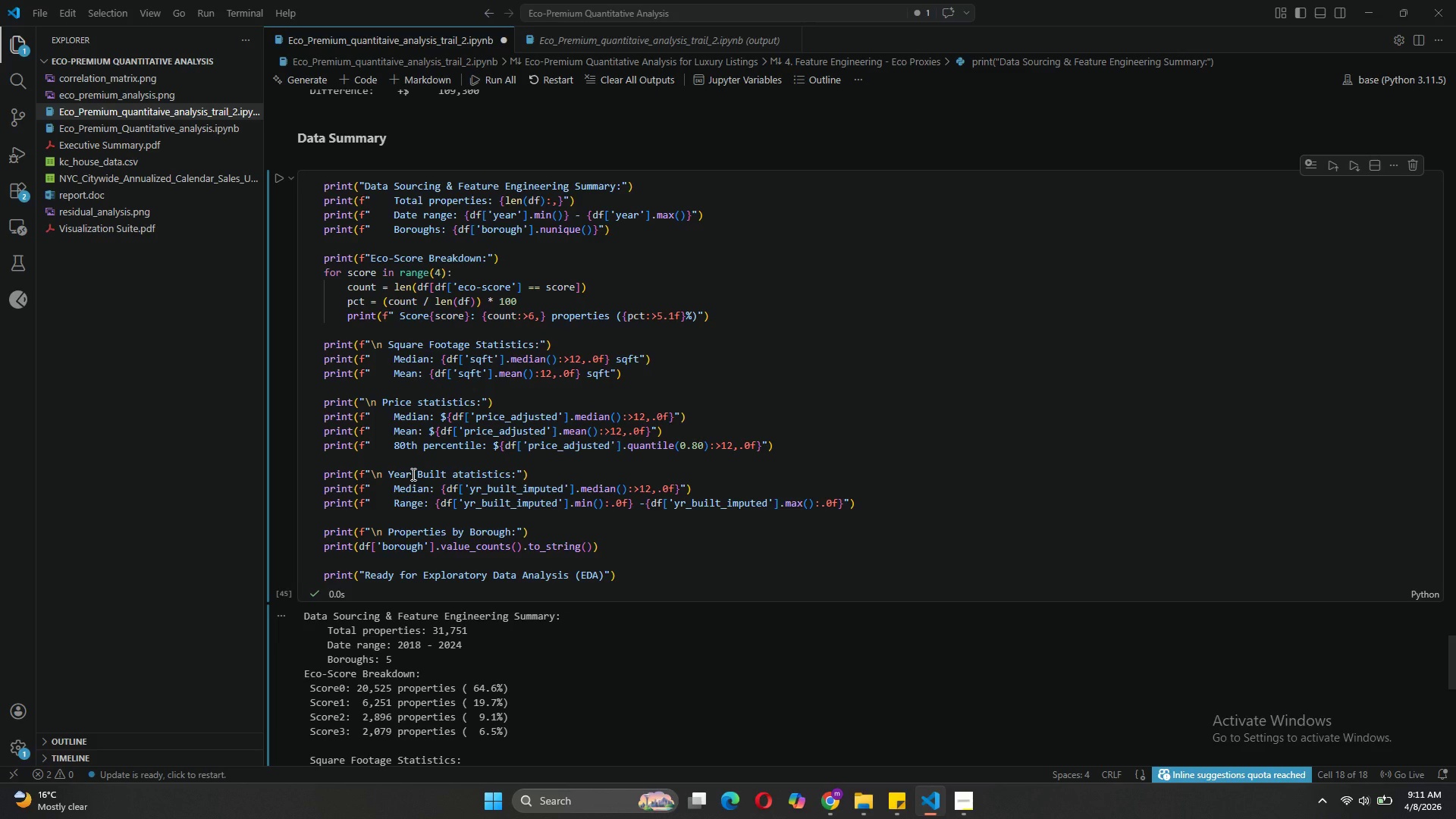 
left_click([678, 40])
 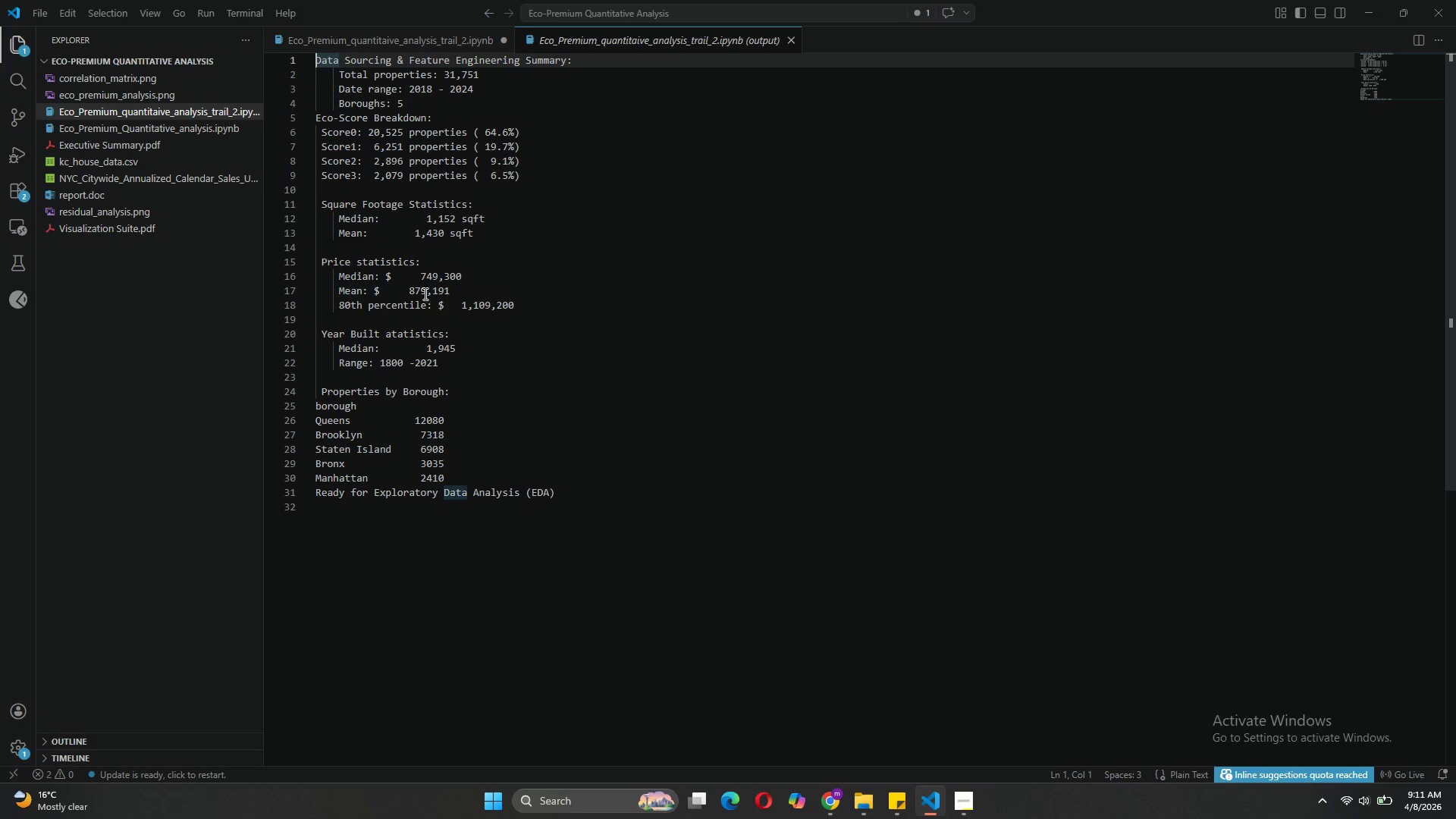 
left_click([431, 41])
 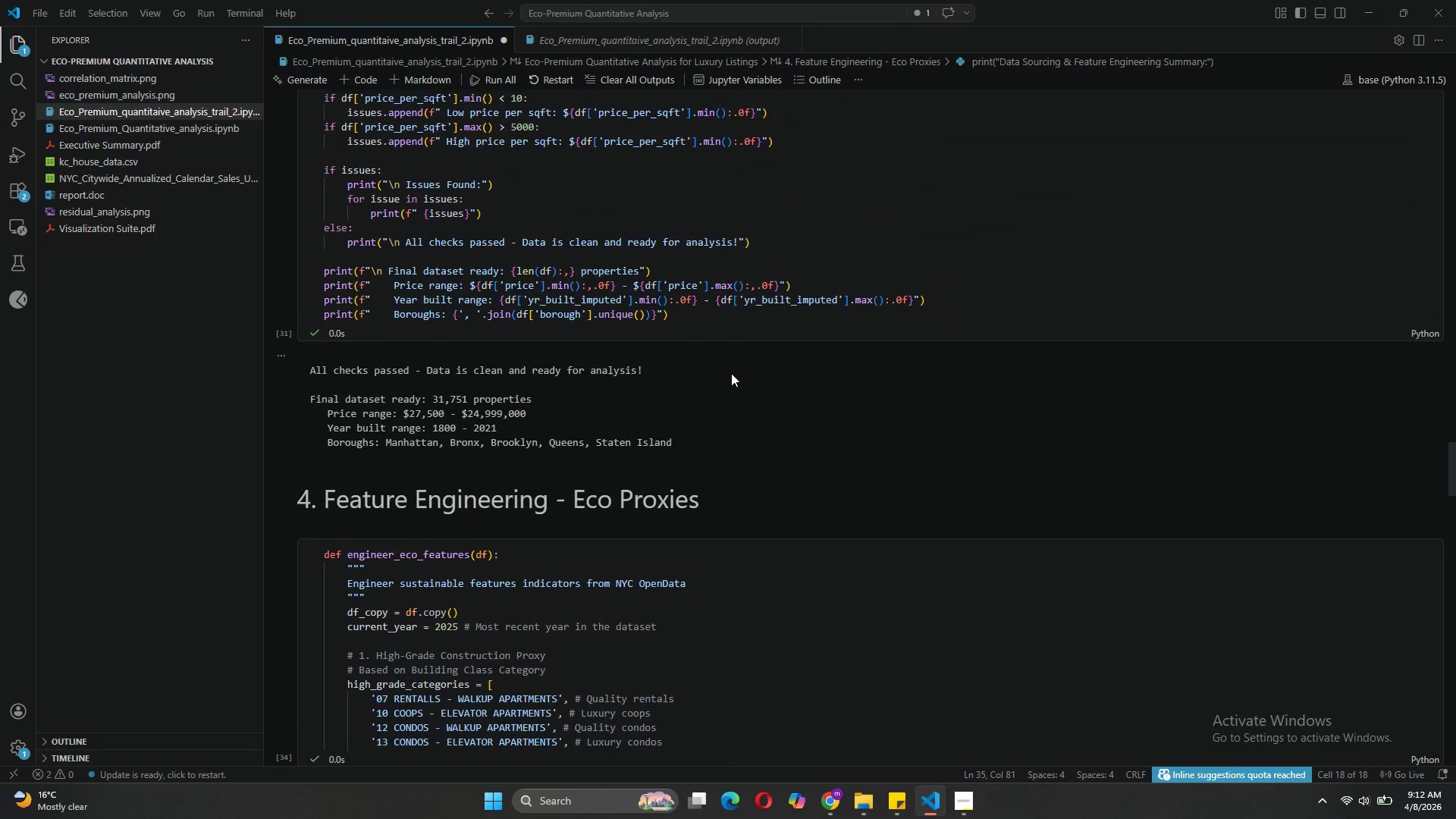 
wait(49.2)
 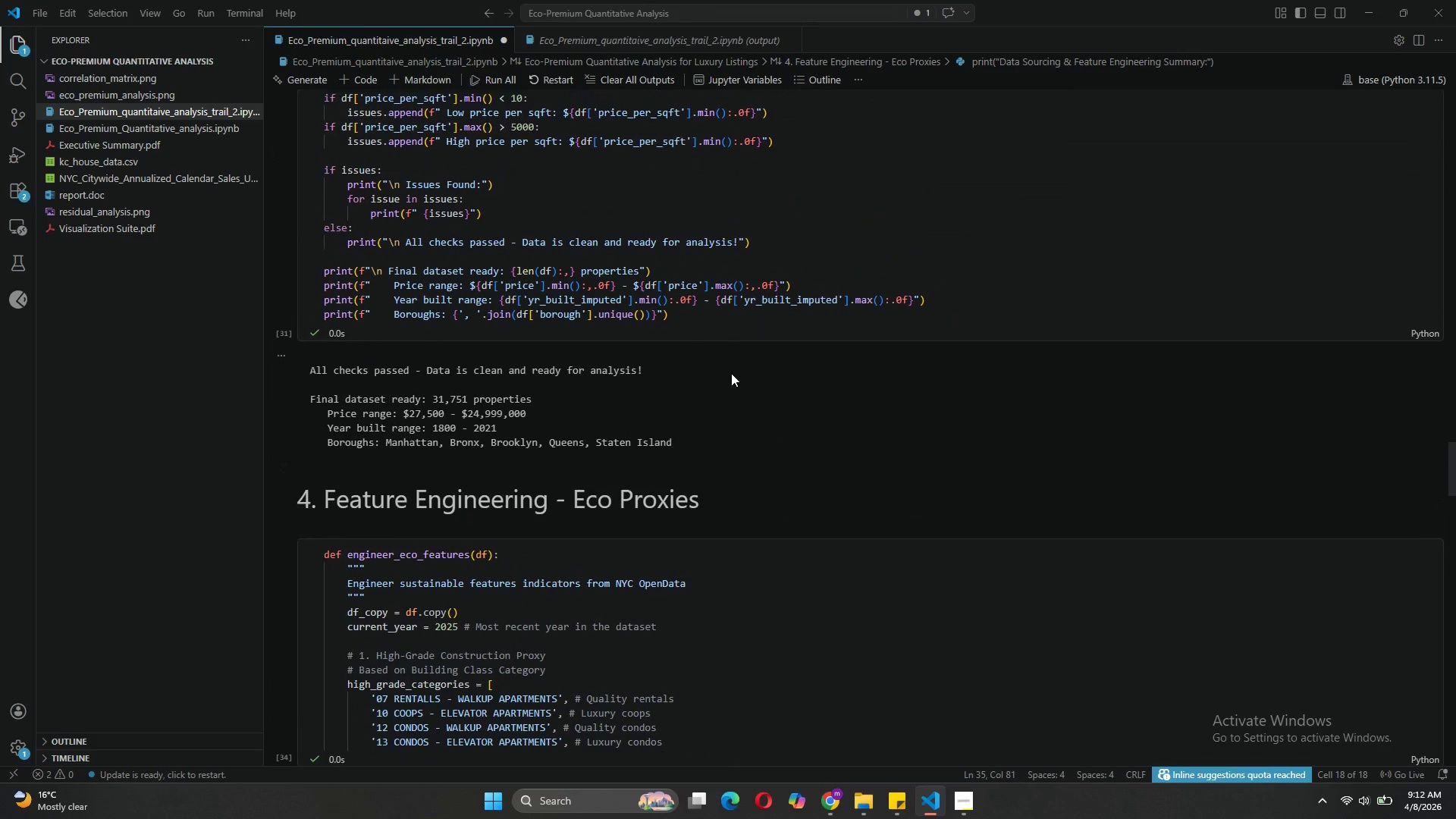 
left_click([594, 293])
 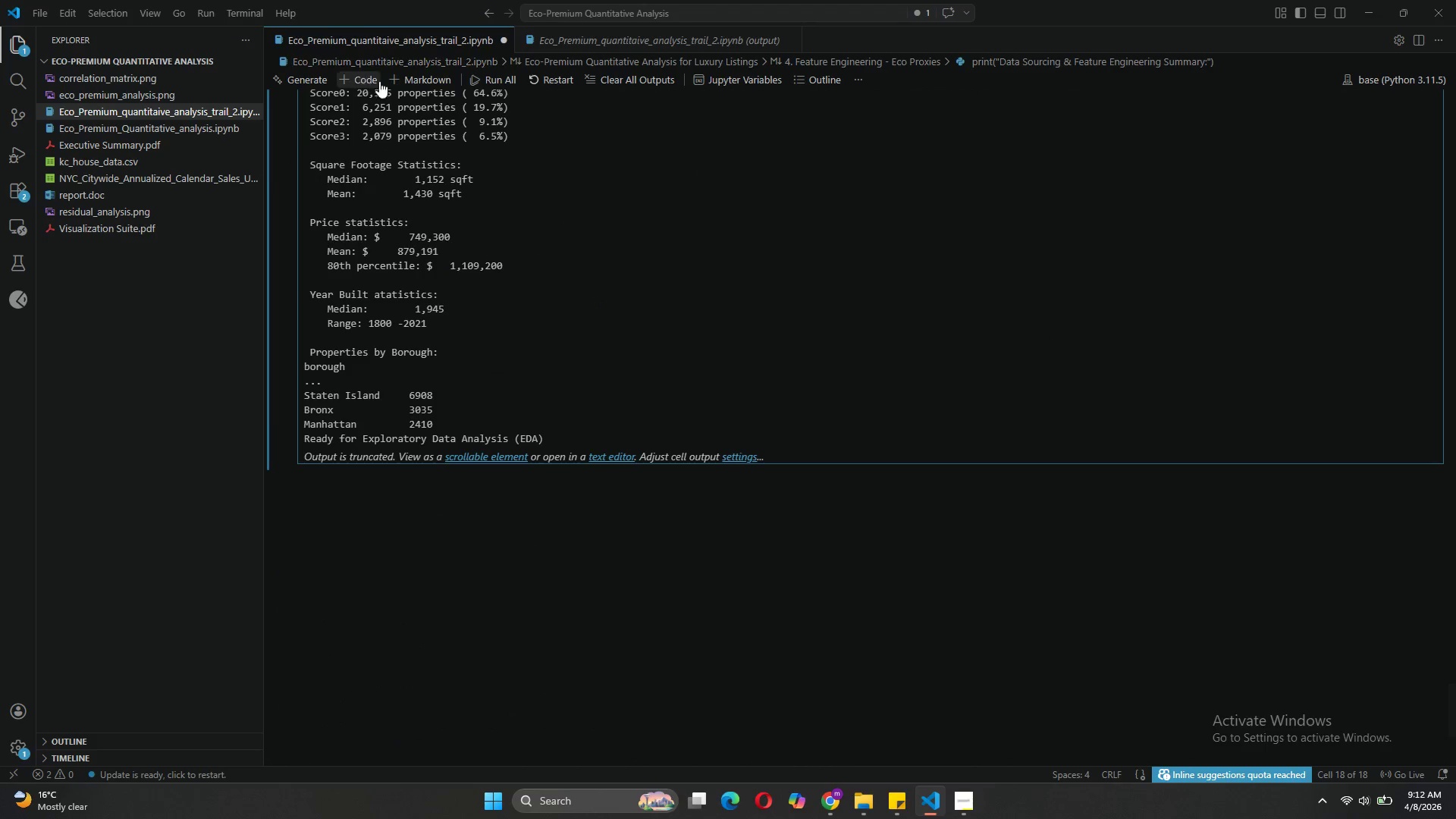 
left_click([400, 80])
 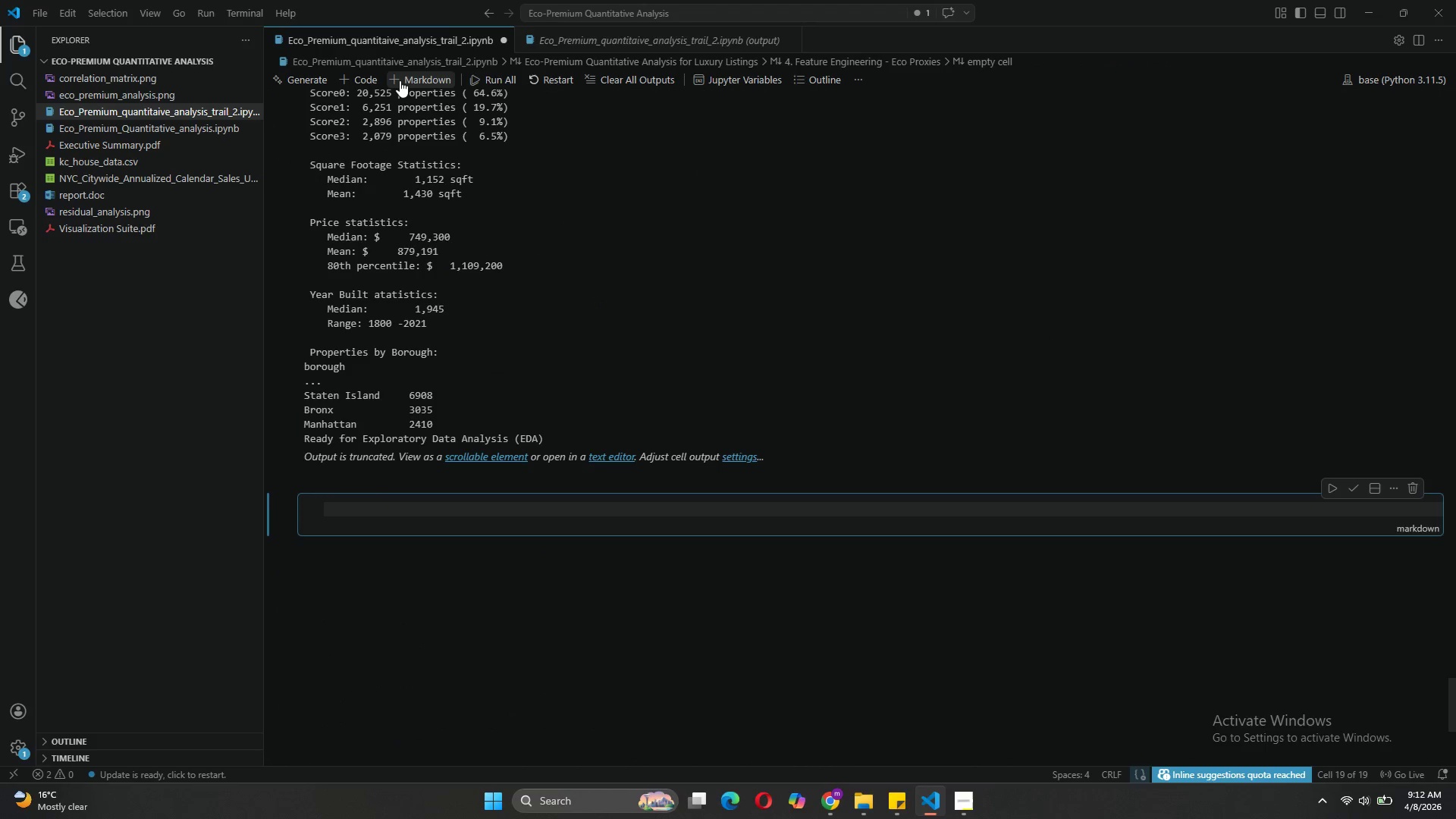 
type(## Exploratory Daa)
key(Backspace)
type(ta Am)
key(Backspace)
type(nalysis)
 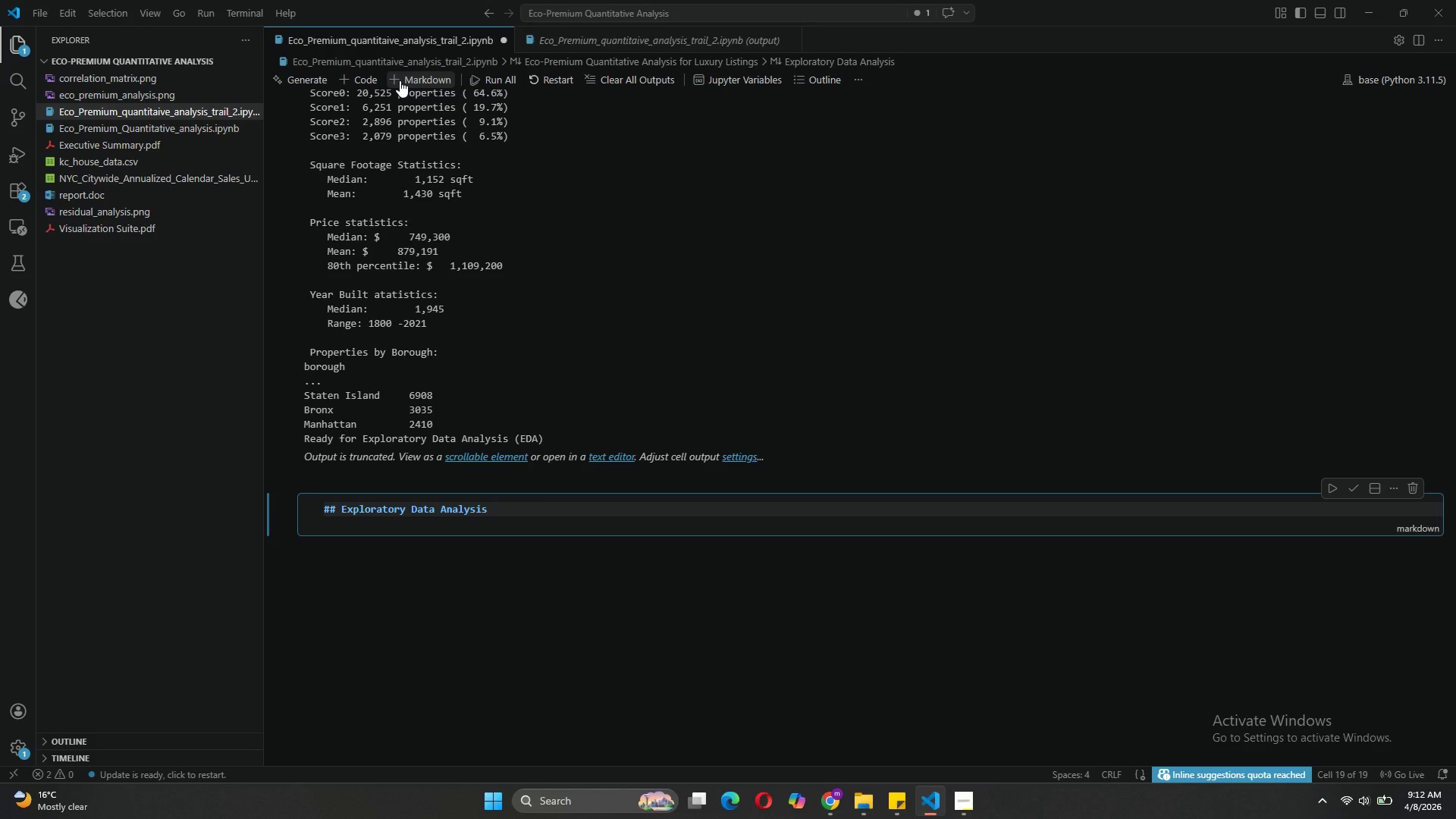 
wait(10.75)
 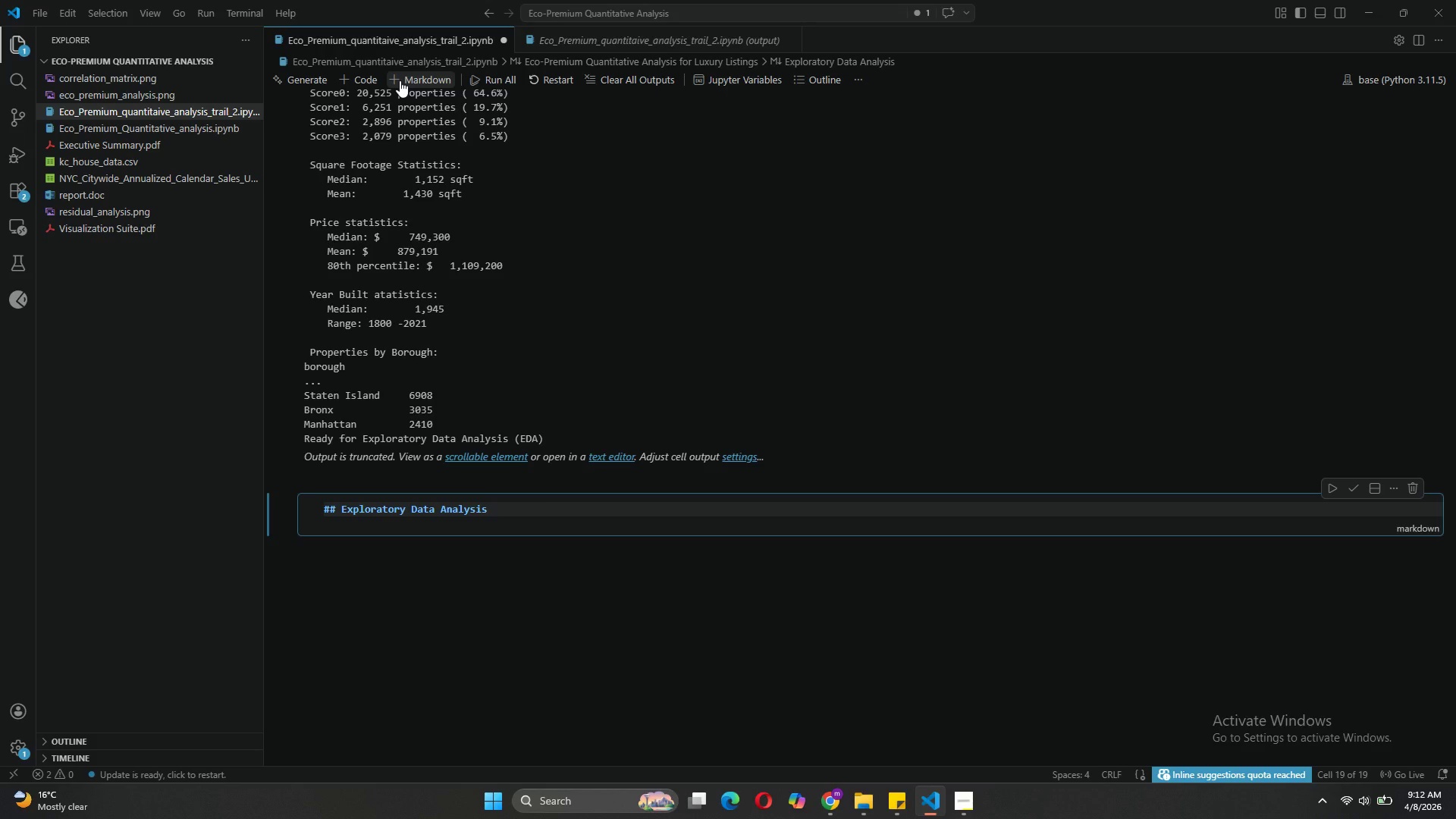 
left_click([1357, 490])
 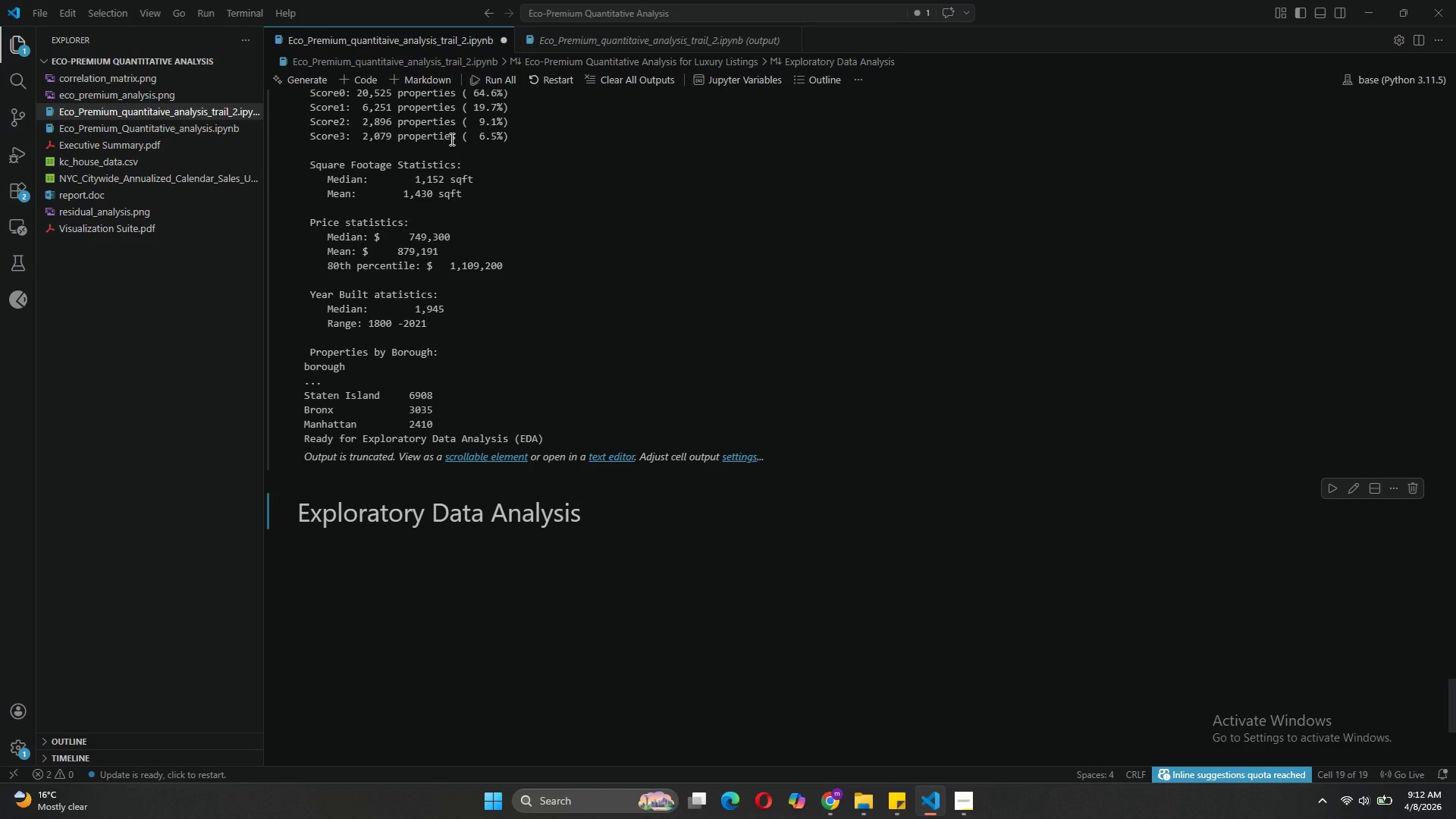 
wait(5.31)
 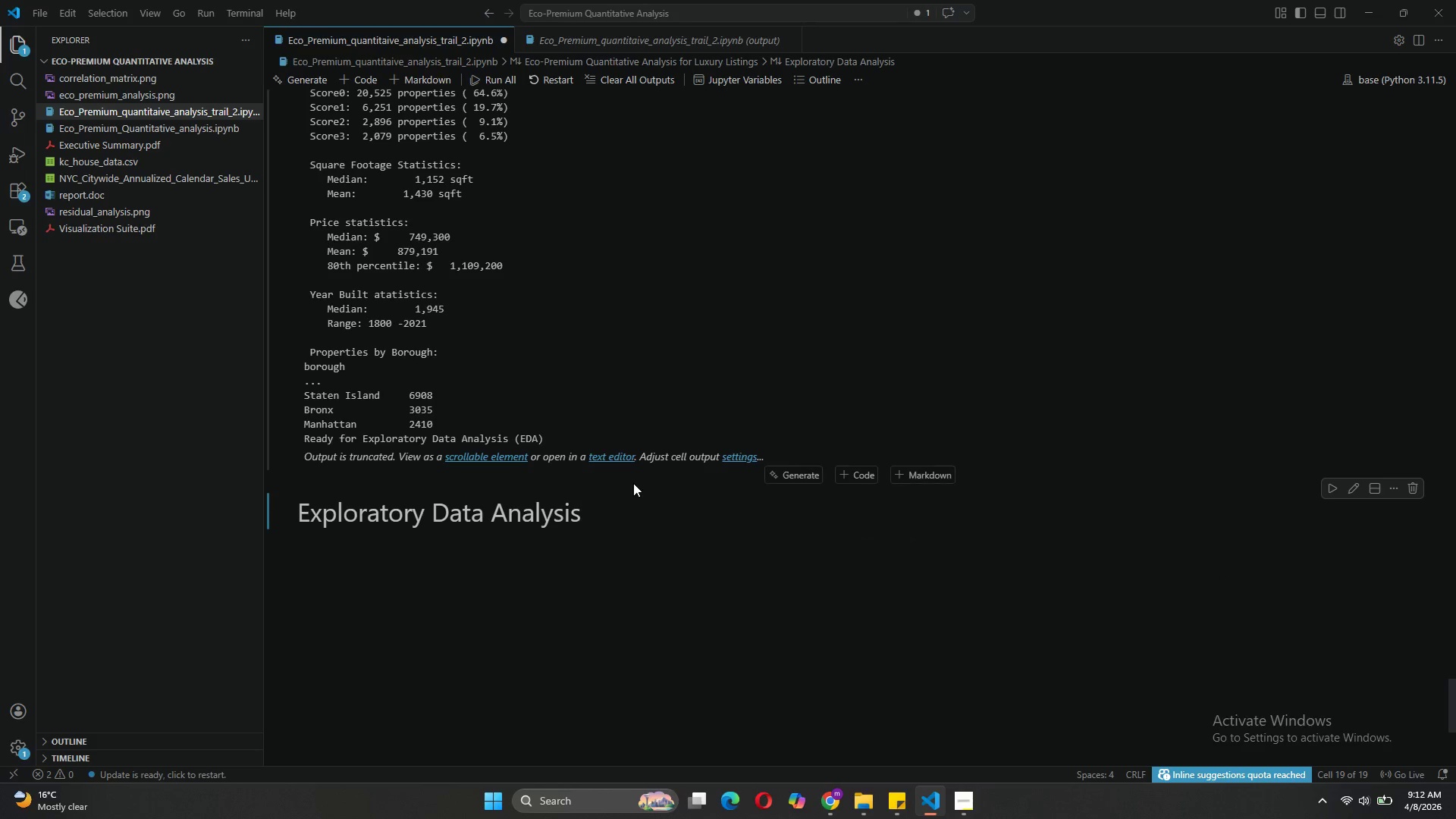 
left_click([415, 79])
 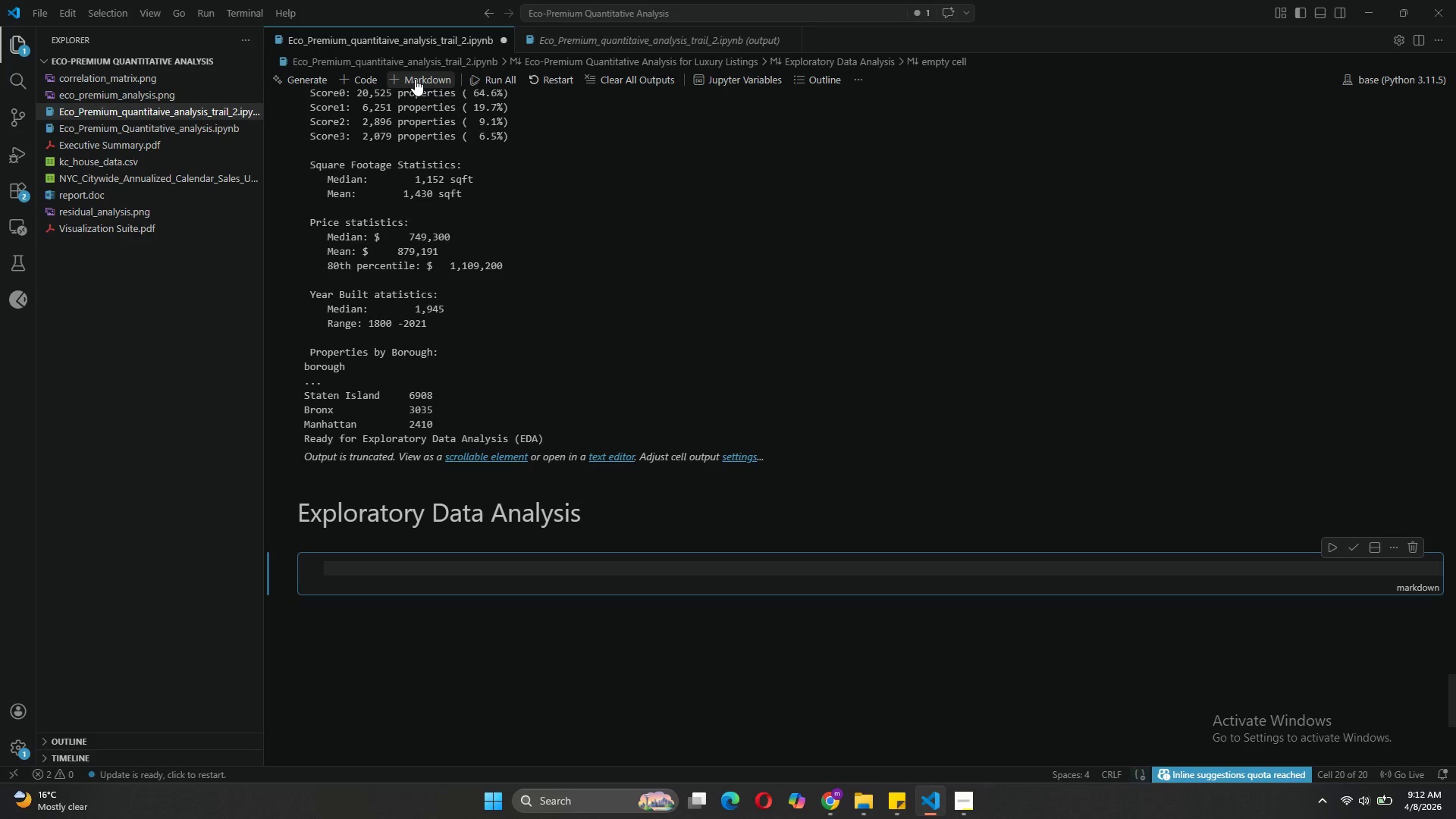 
type(### Eco-Premium Analysis bt)
key(Backspace)
type(u Neighnorhood)
 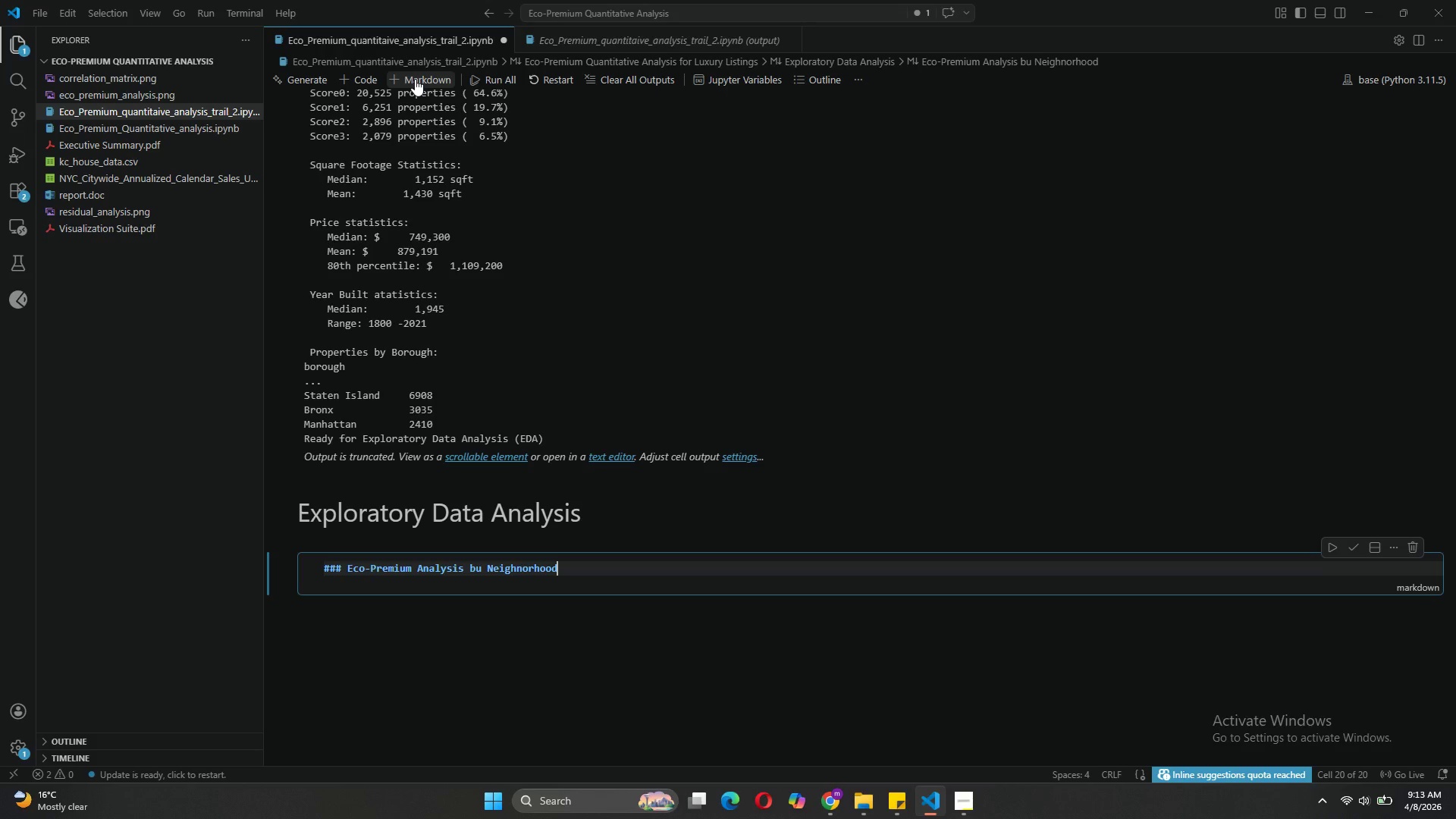 
key(ArrowLeft)
 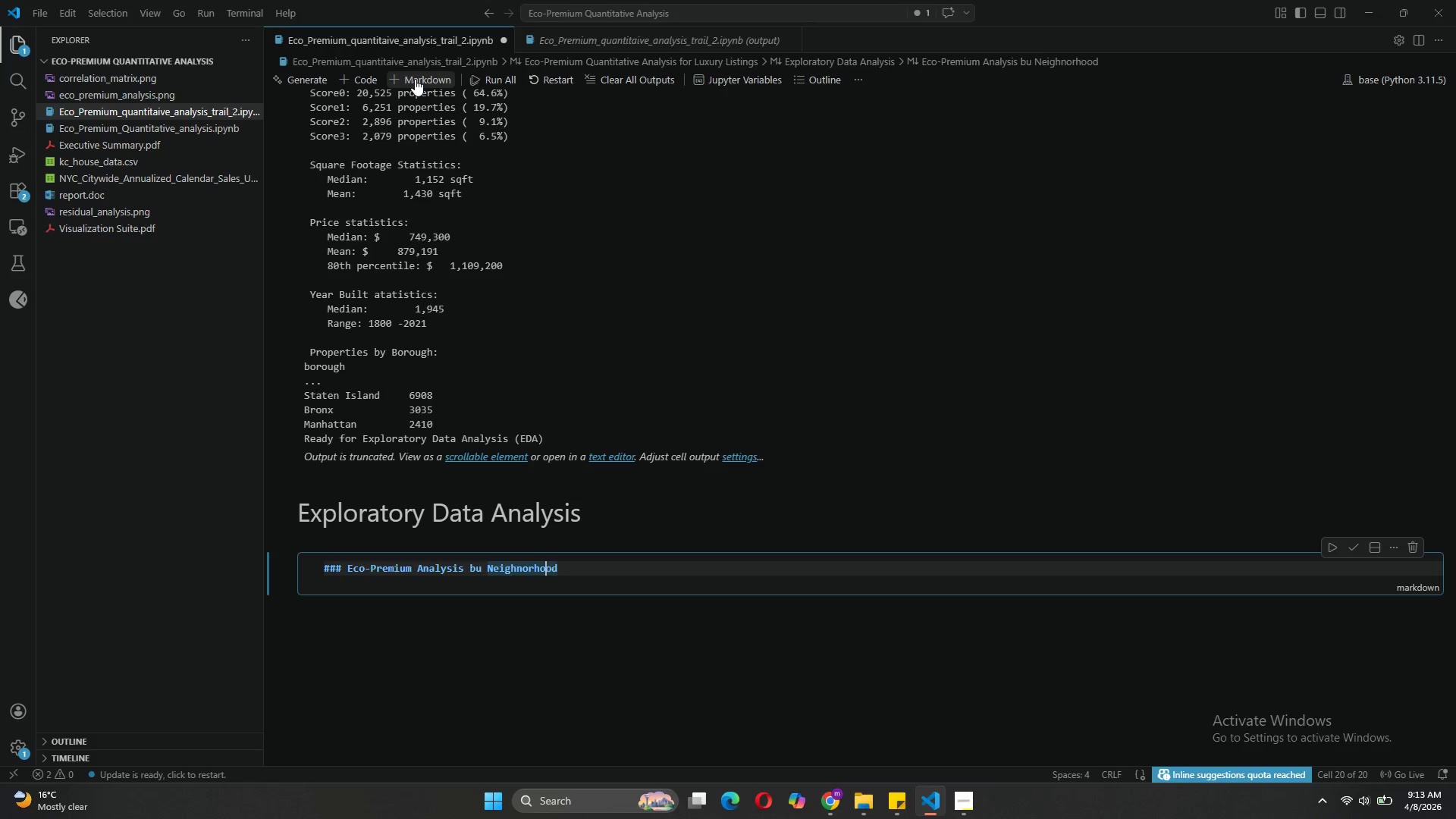 
key(ArrowLeft)
 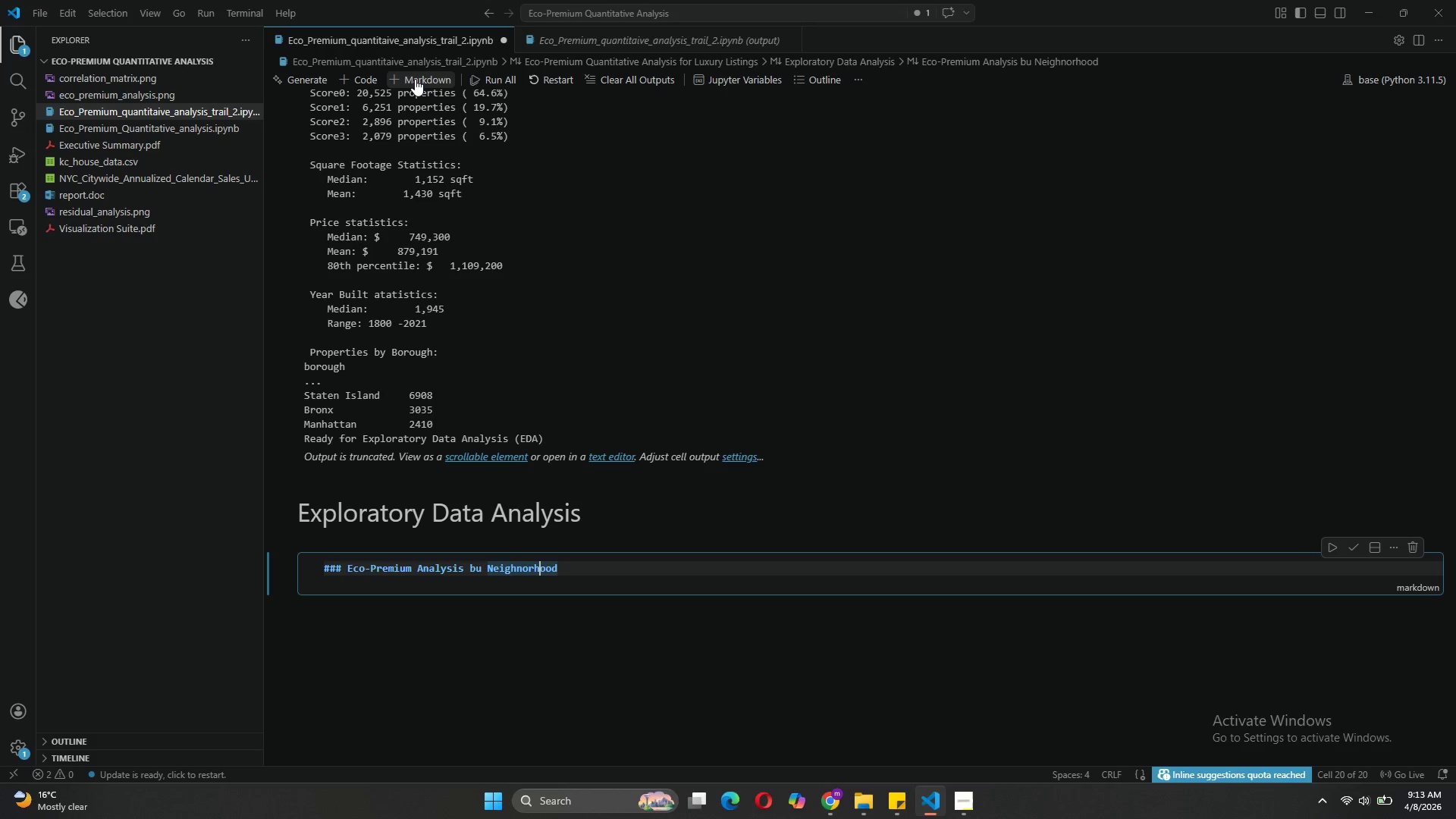 
key(ArrowLeft)
 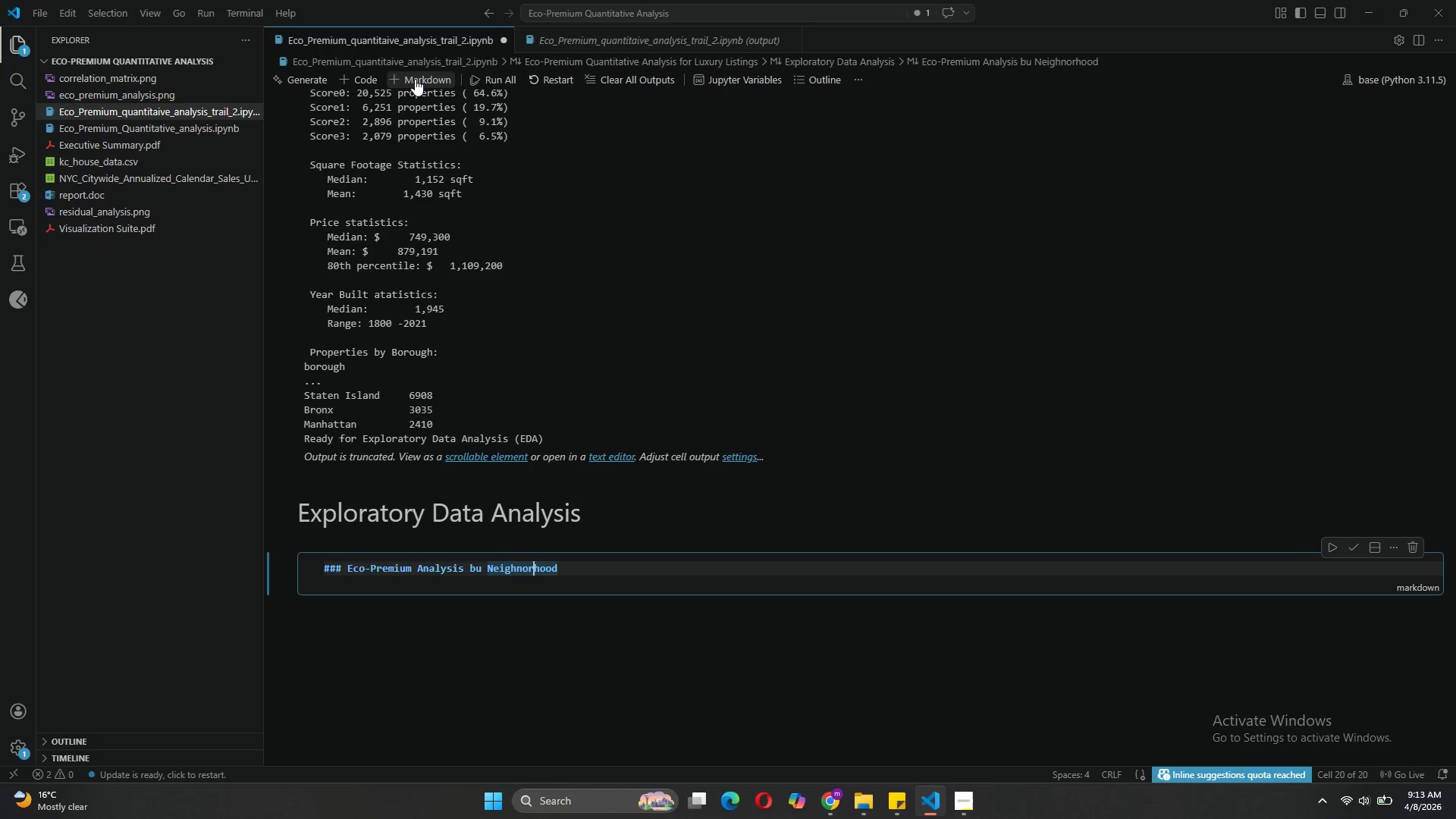 
key(ArrowLeft)
 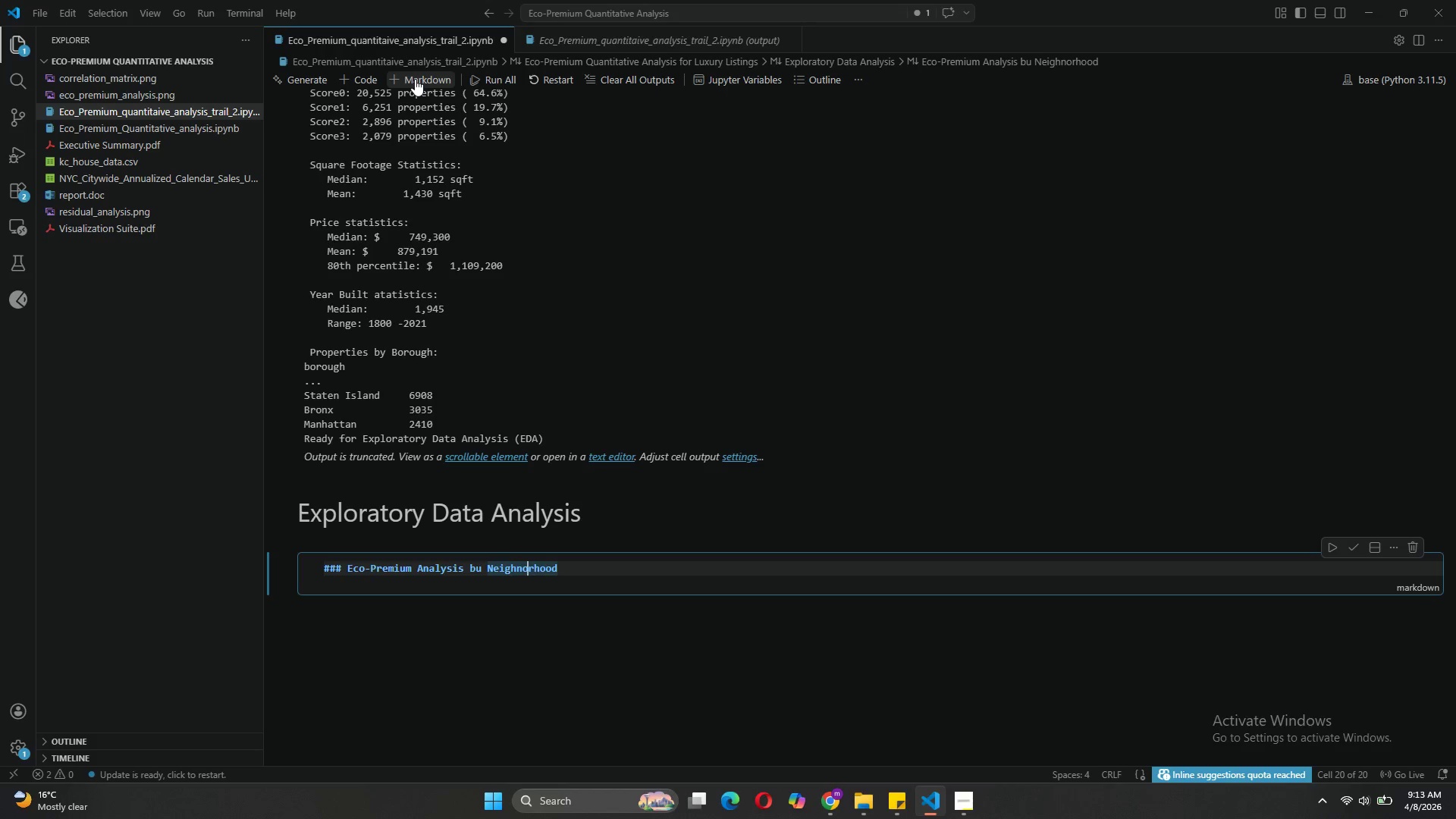 
key(ArrowLeft)
 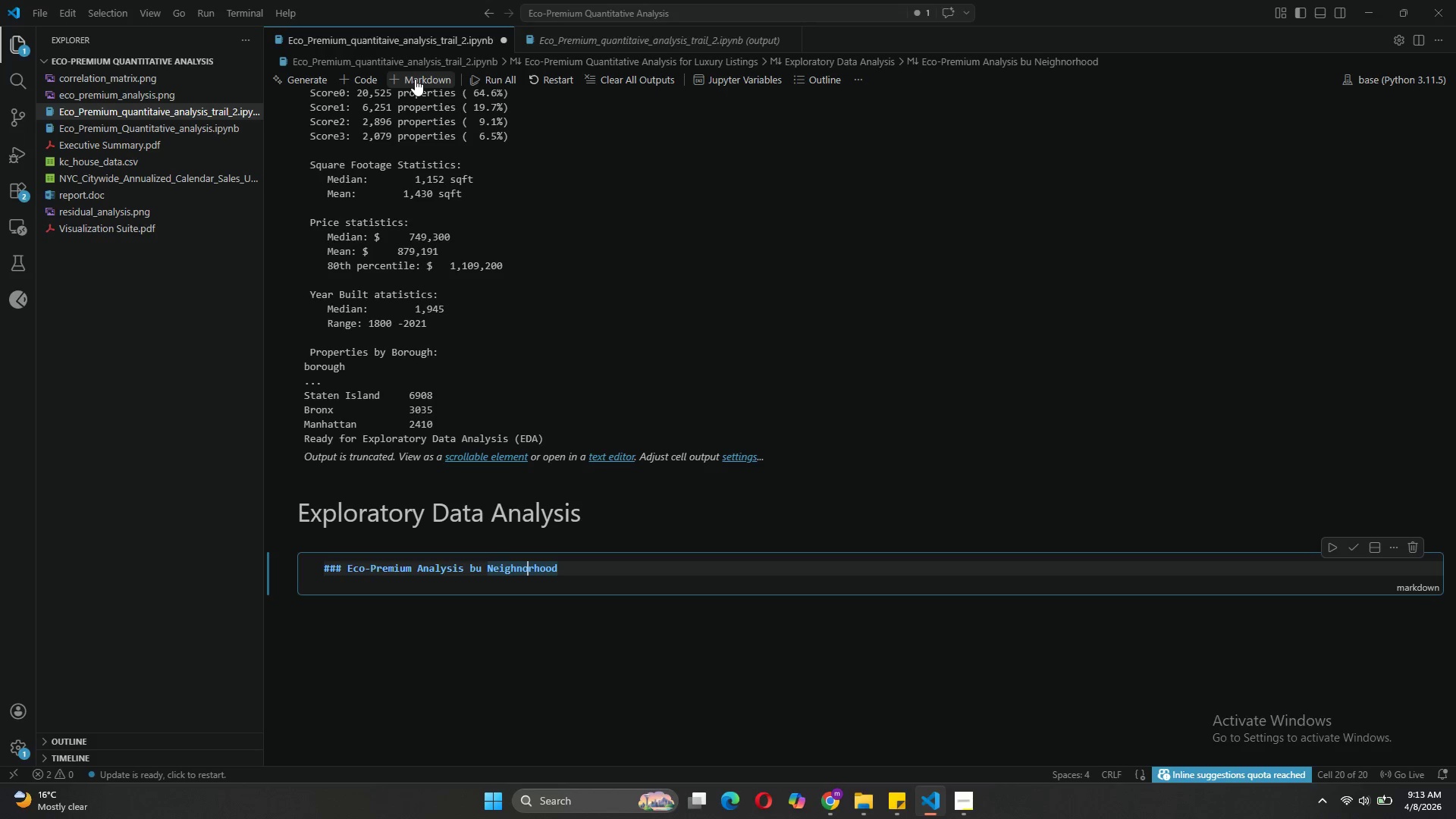 
key(ArrowLeft)
 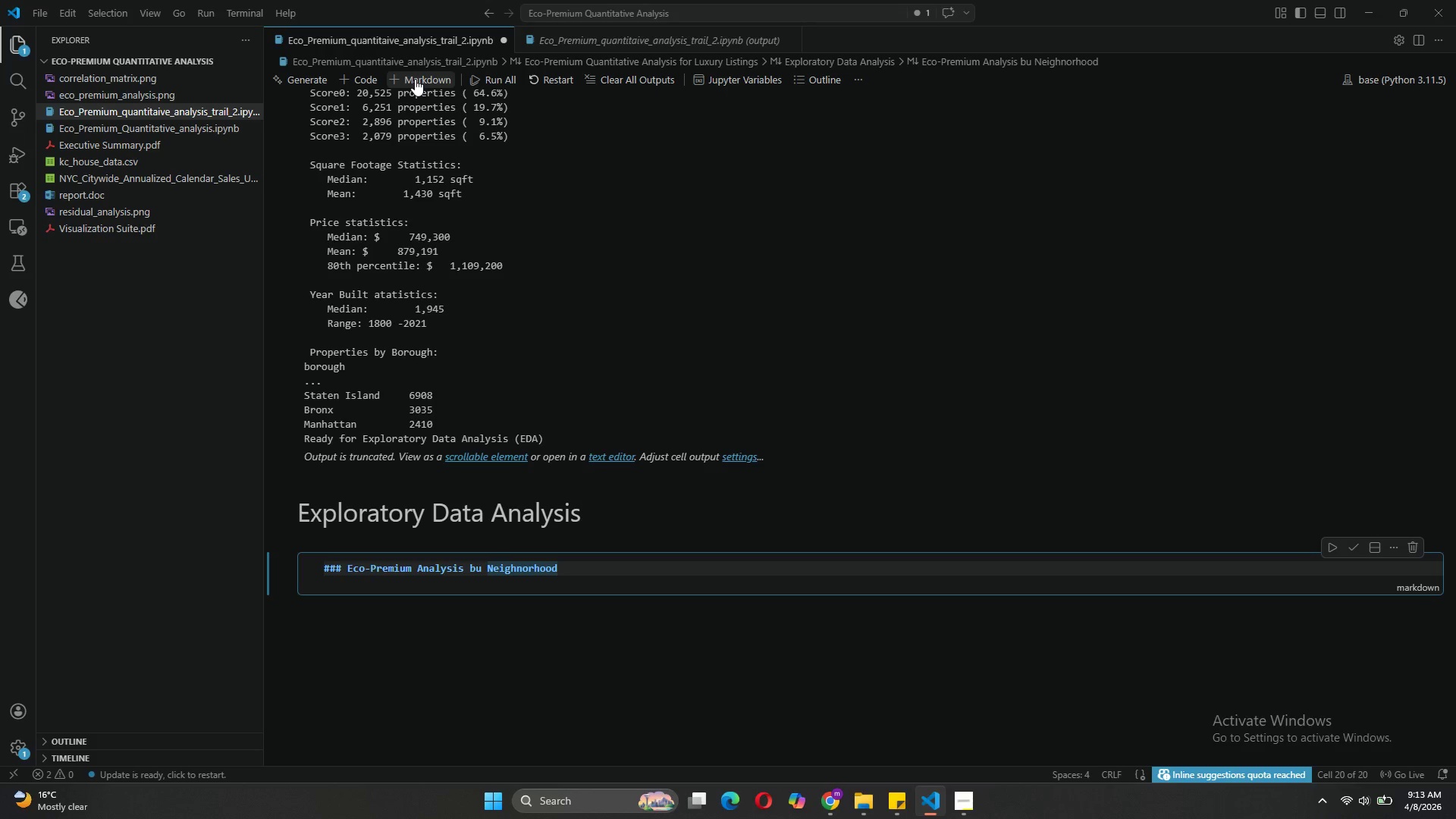 
key(Backspace)
 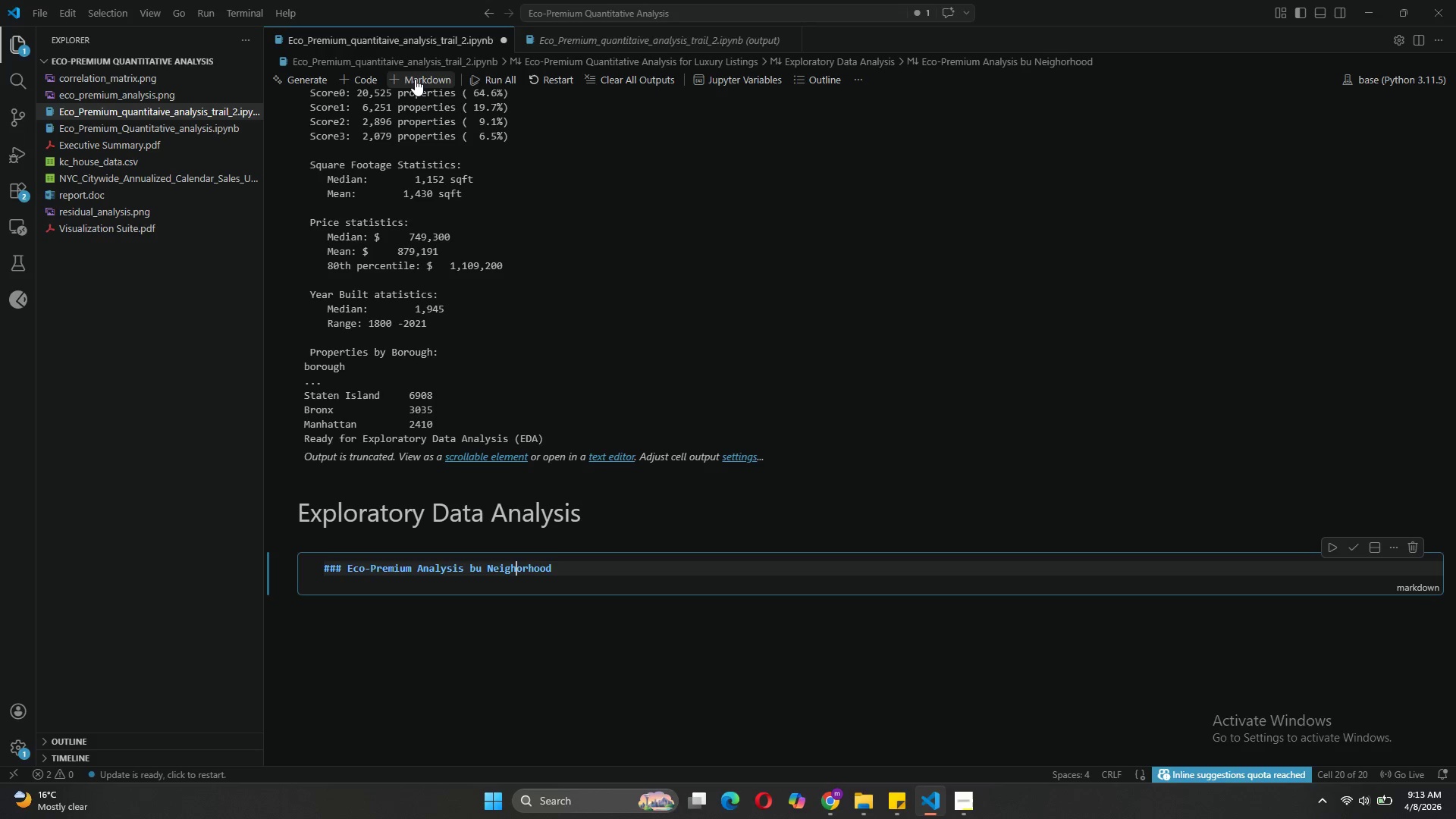 
key(B)
 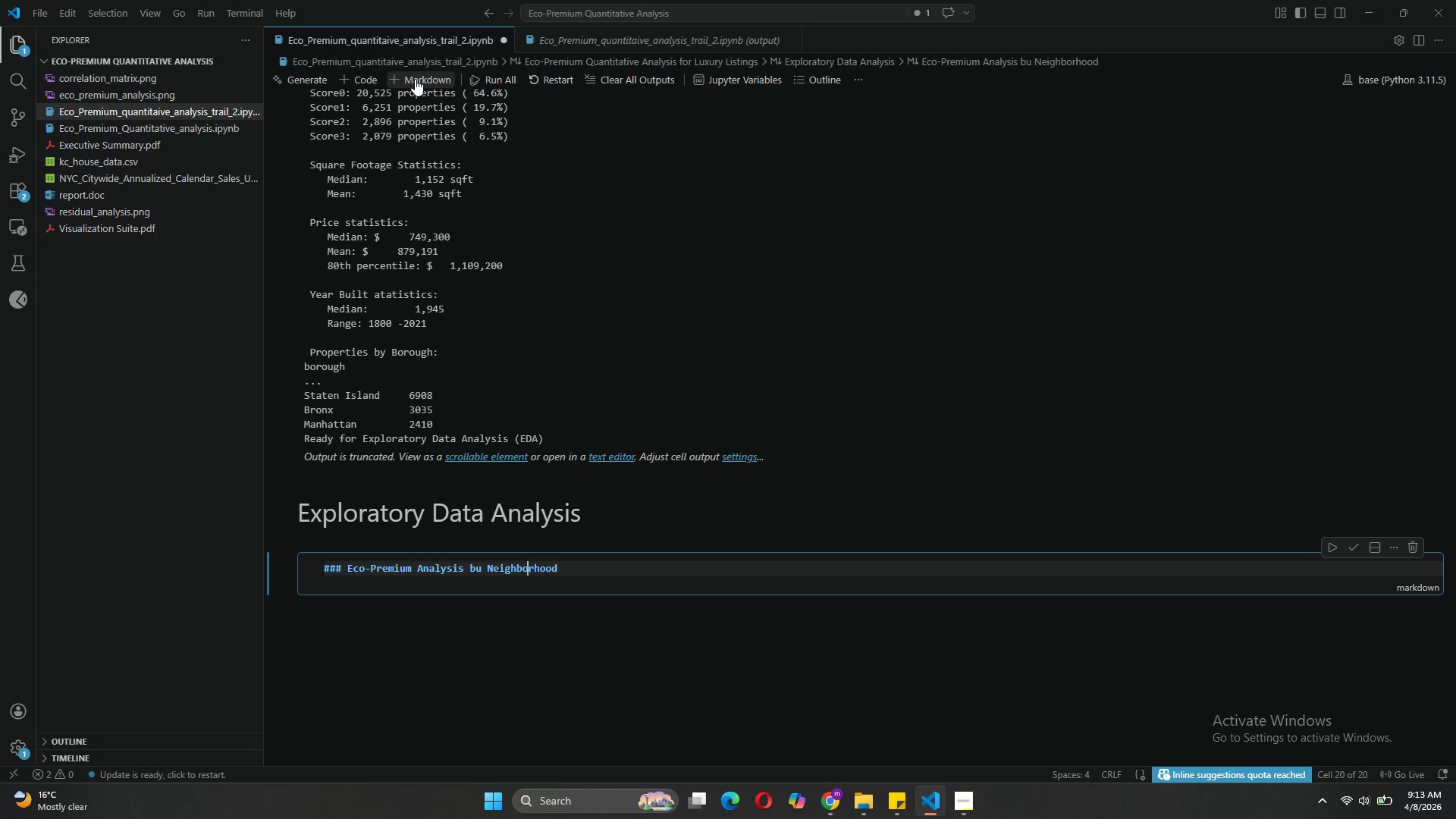 
key(ArrowRight)
 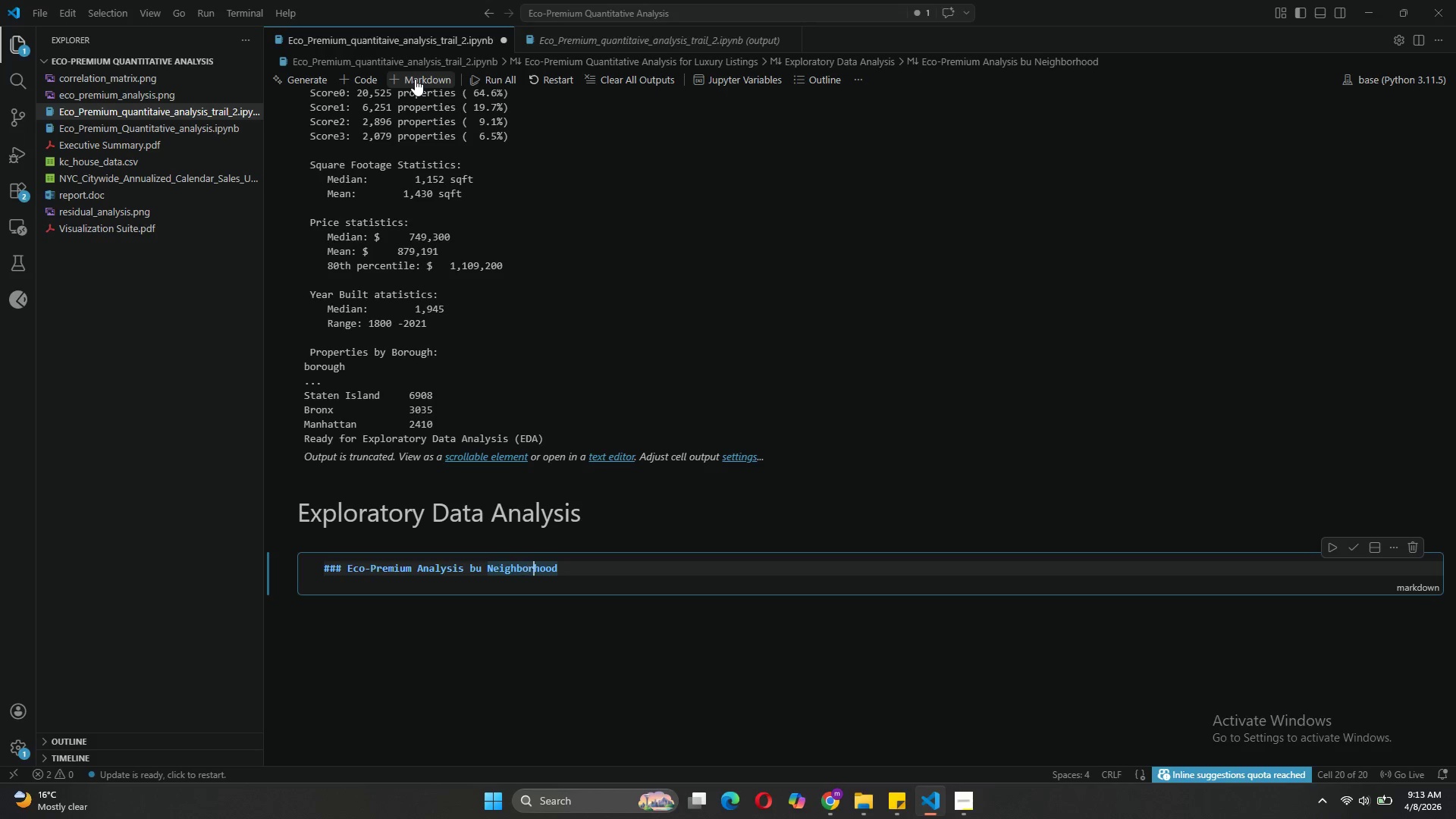 
key(ArrowRight)
 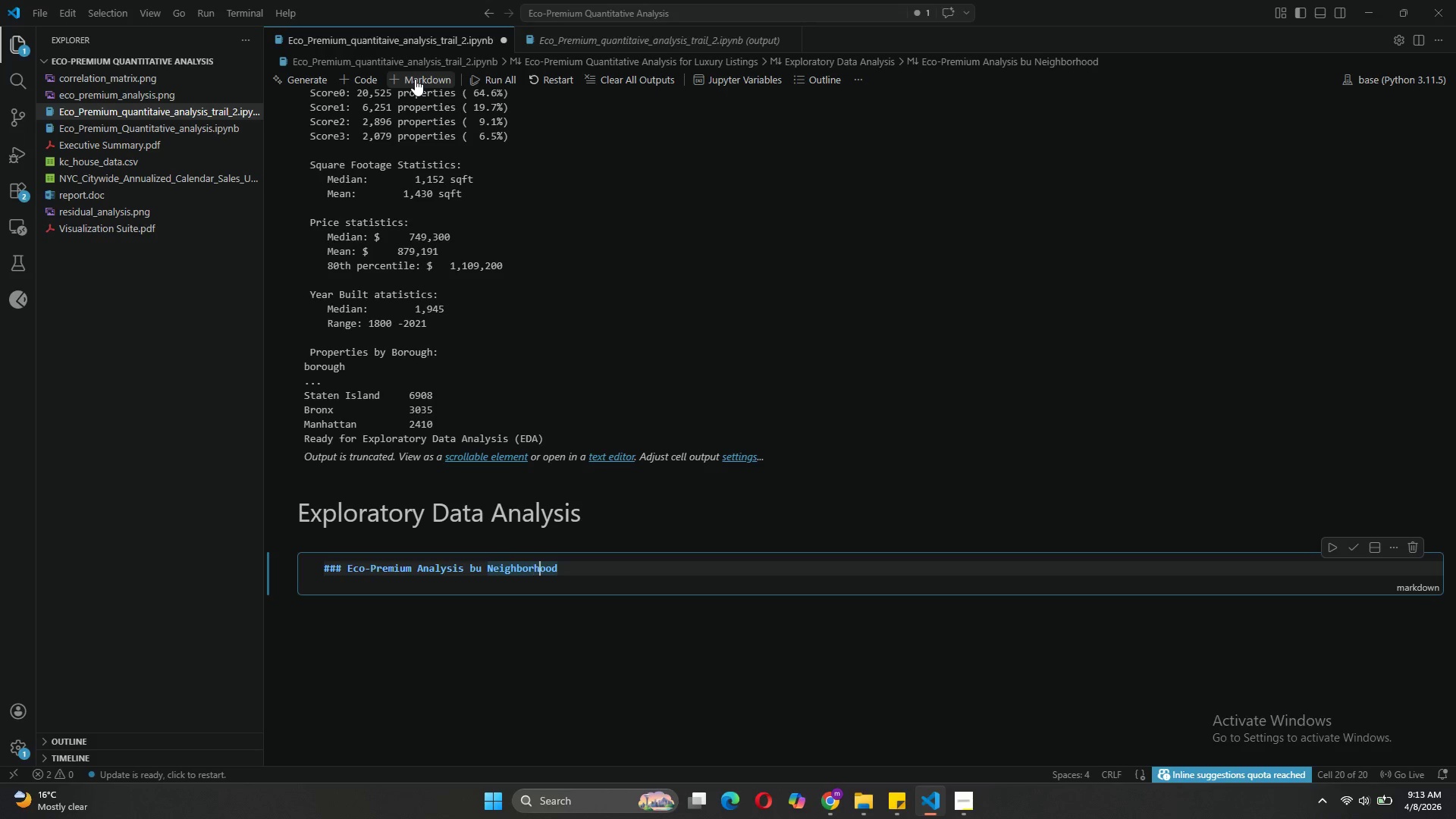 
key(ArrowRight)
 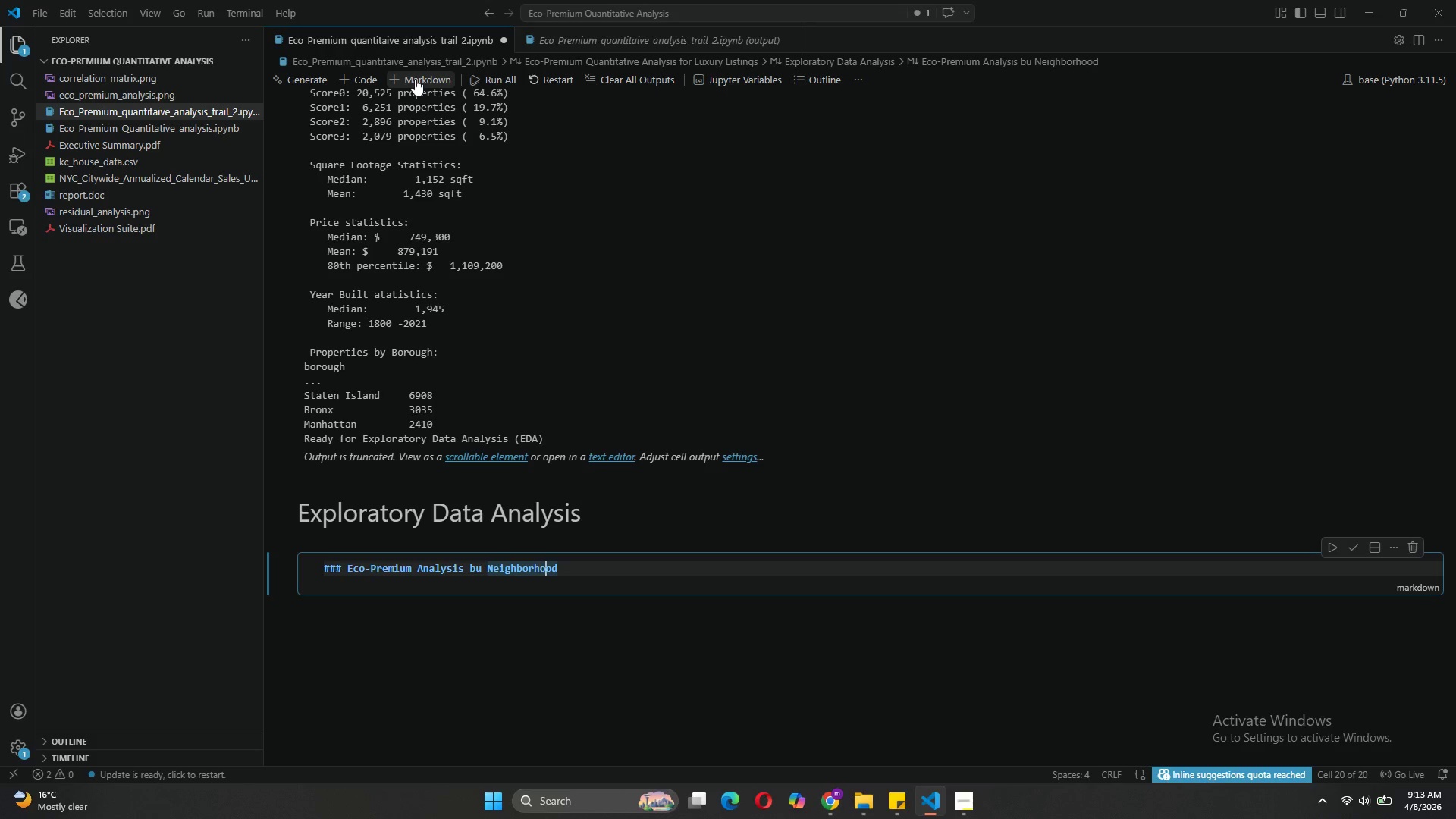 
key(ArrowRight)
 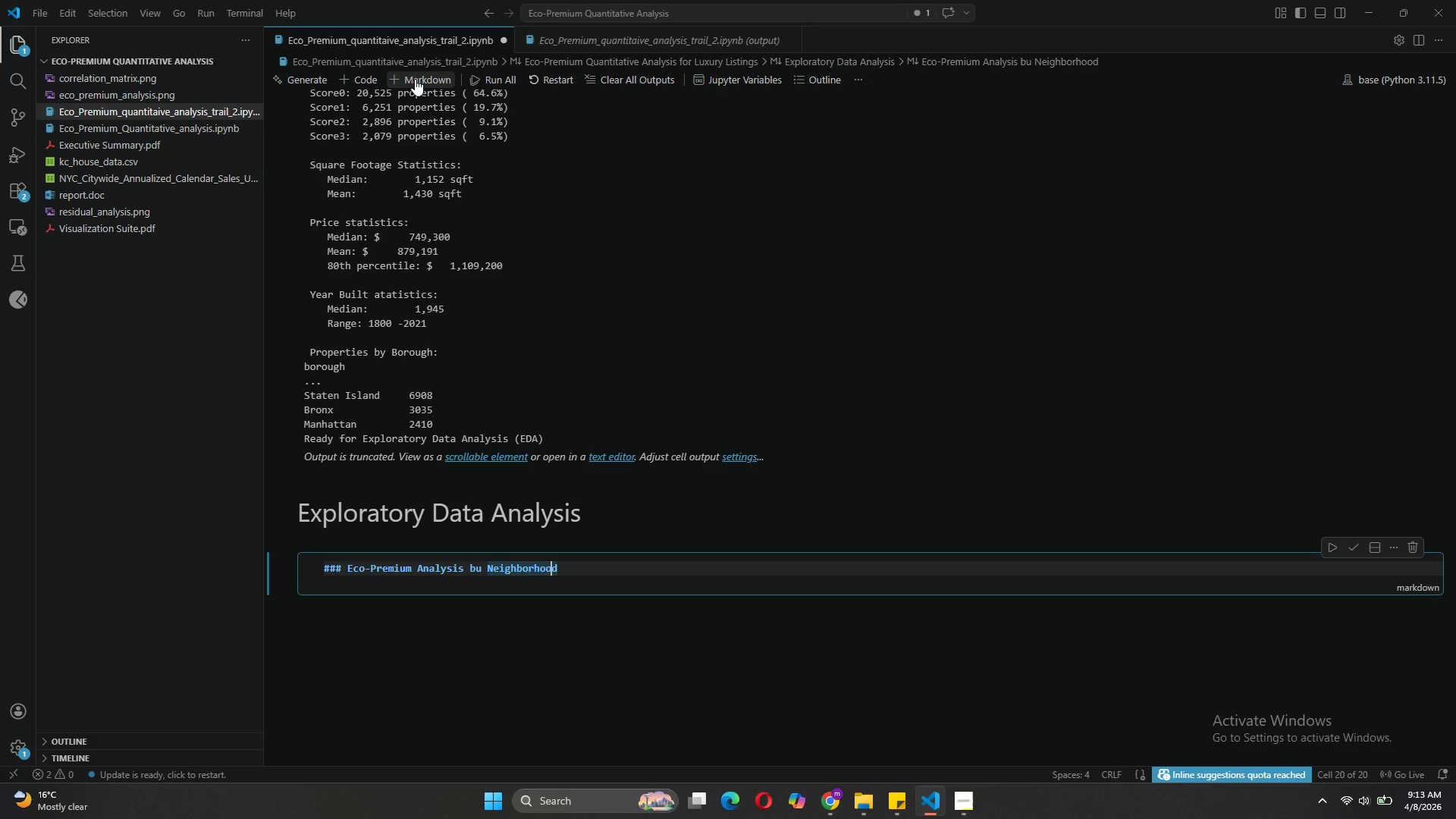 
key(ArrowRight)
 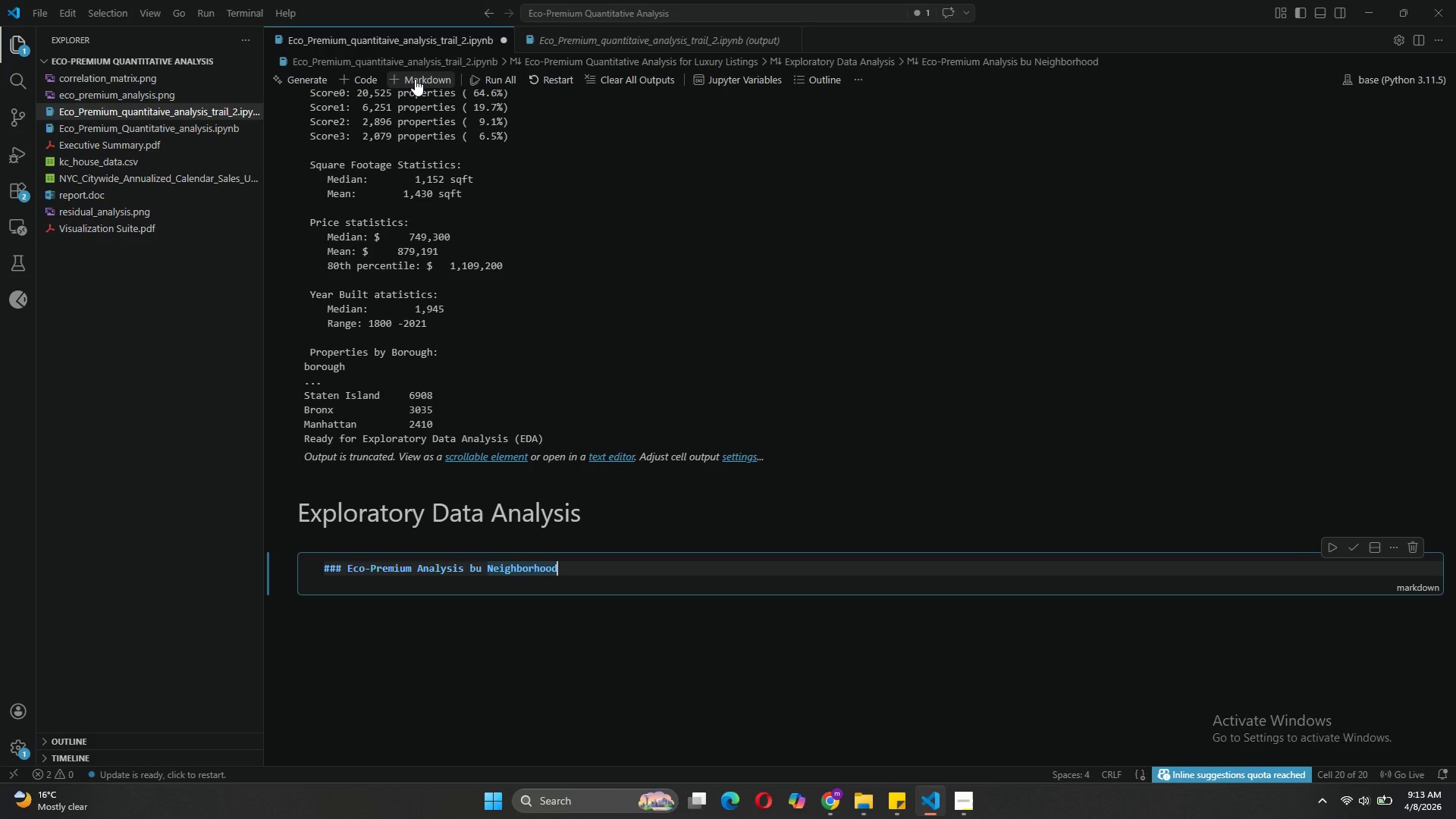 
key(ArrowRight)
 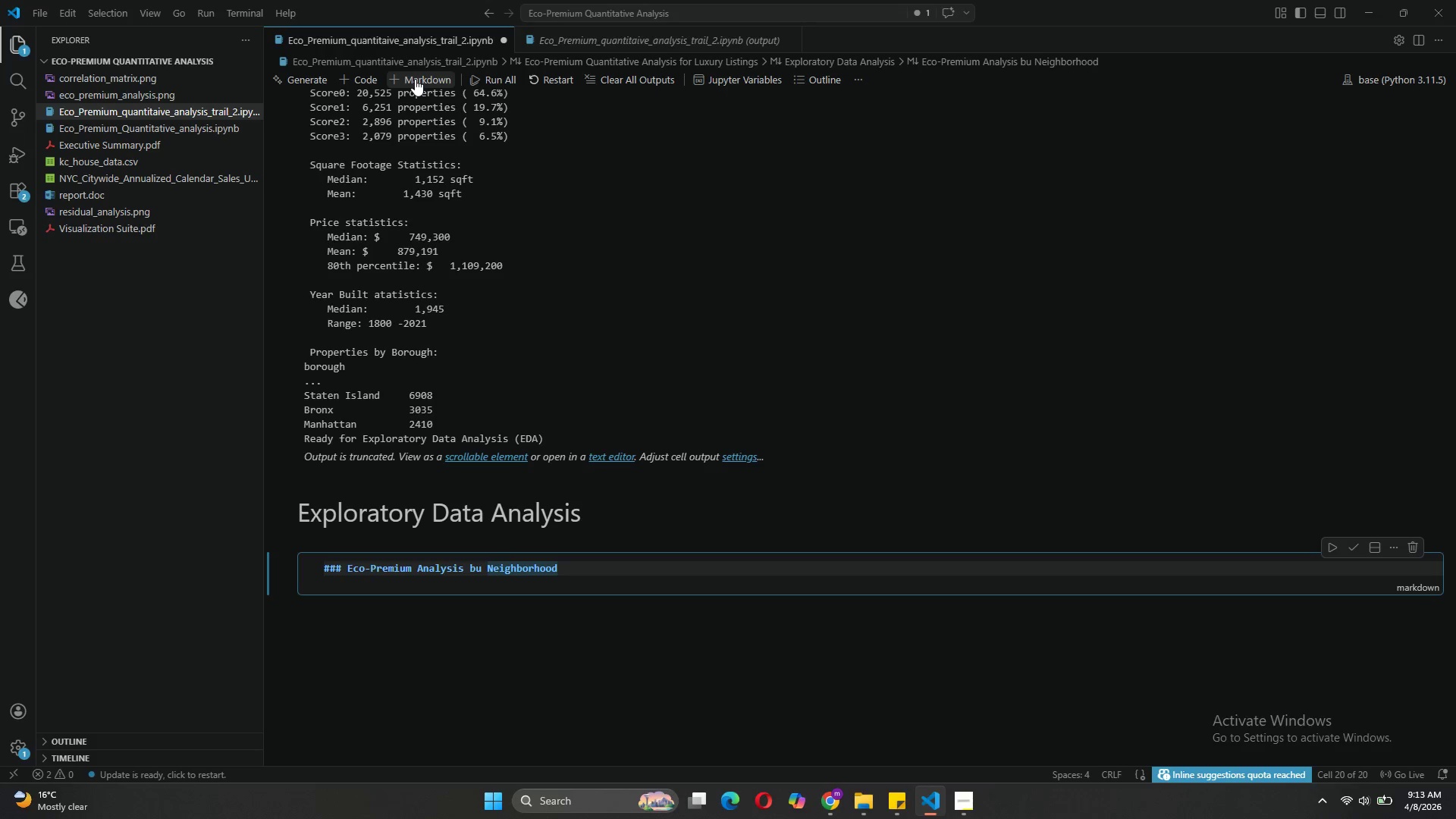 
type( and Year Built)
 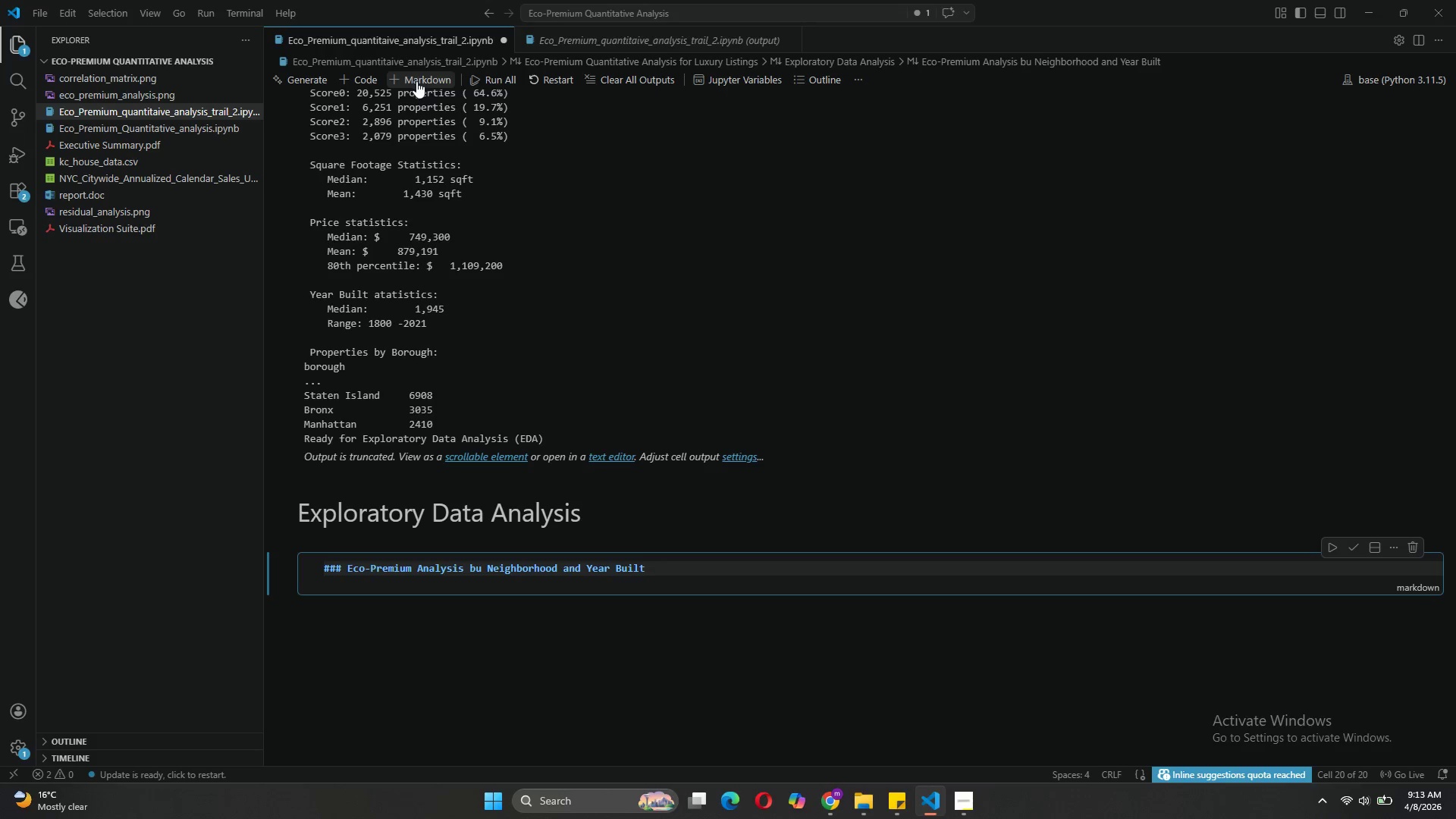 
wait(7.58)
 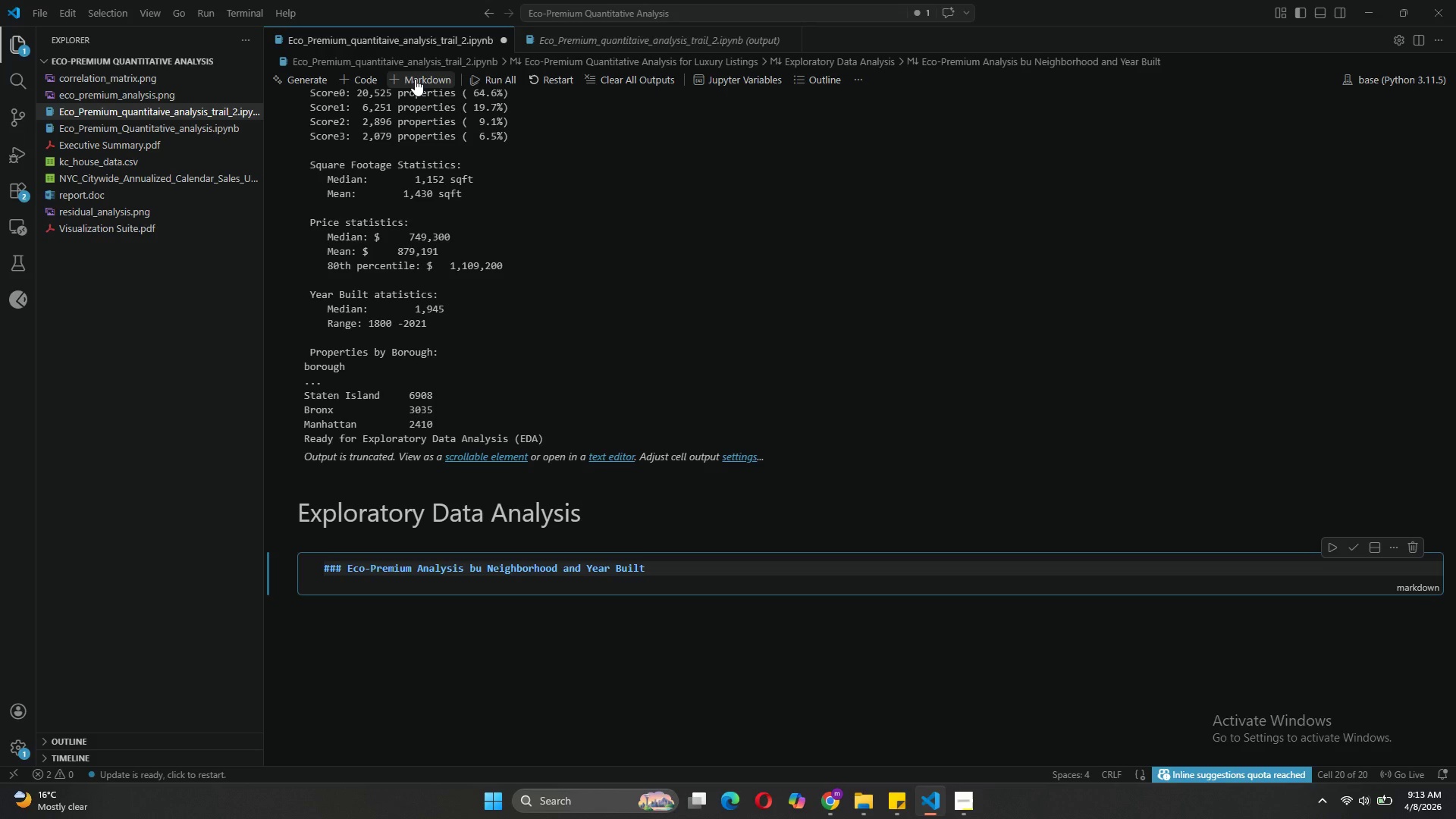 
mouse_move([676, 564])
 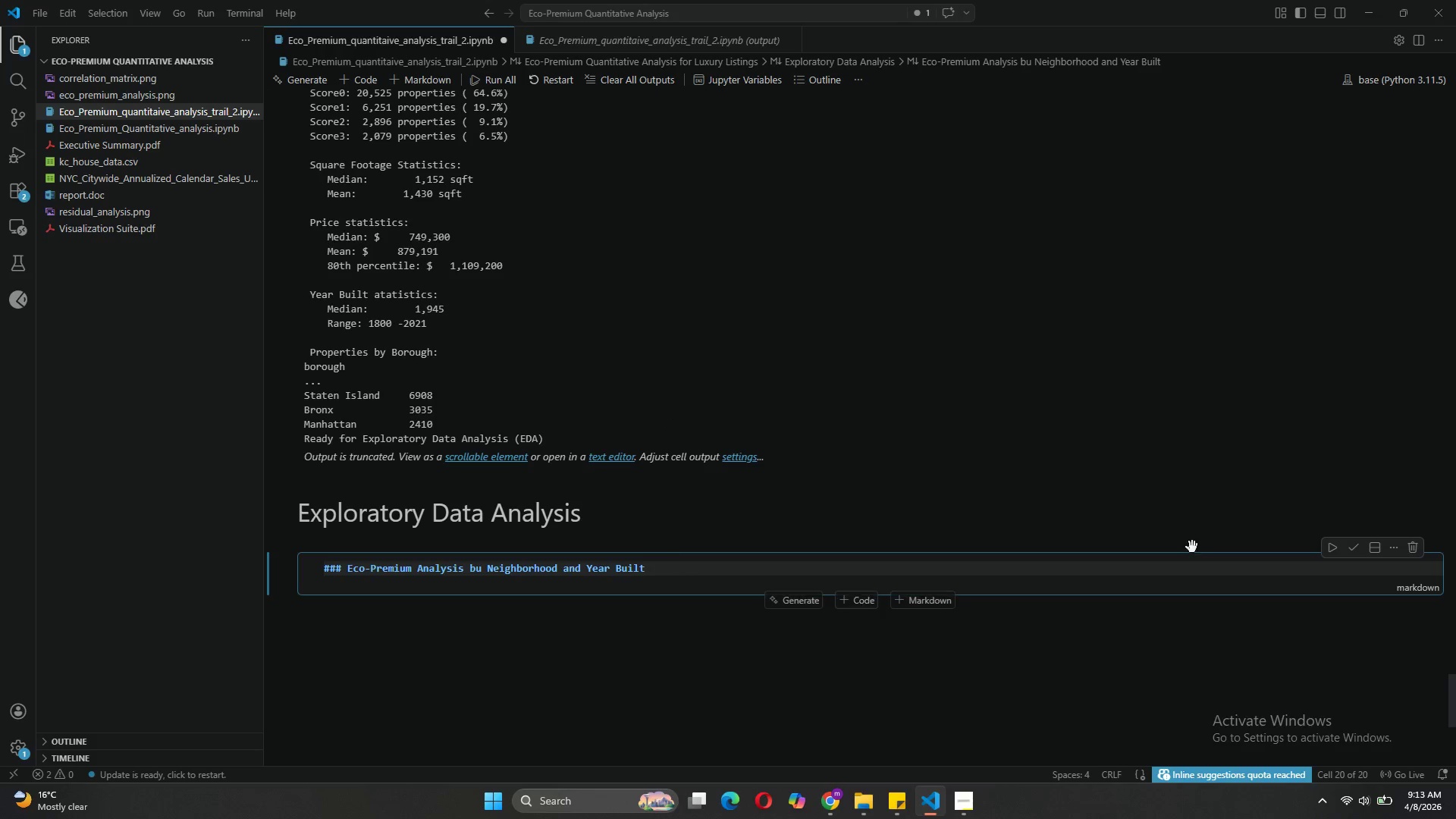 
left_click([1353, 556])
 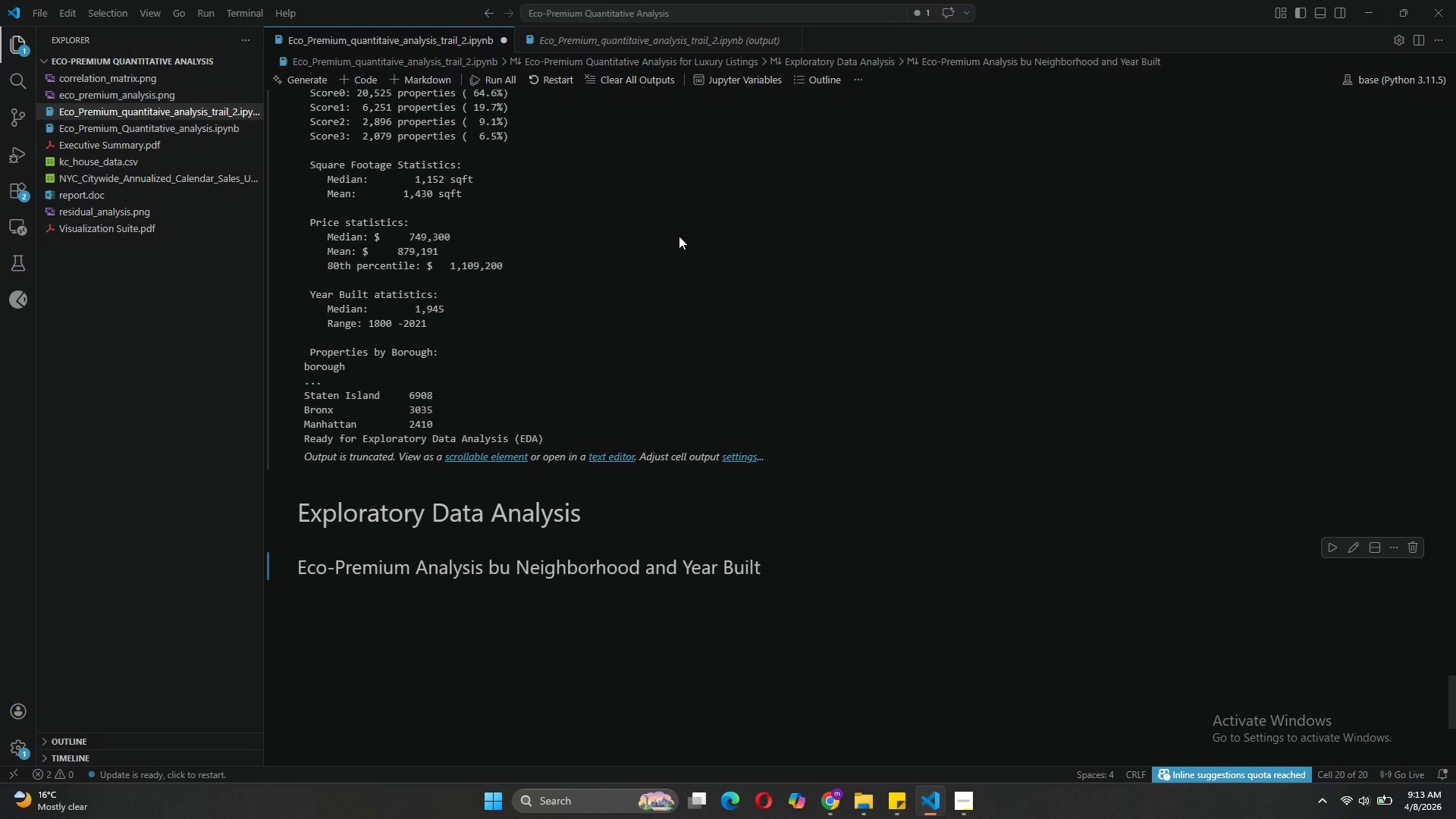 
left_click([431, 77])
 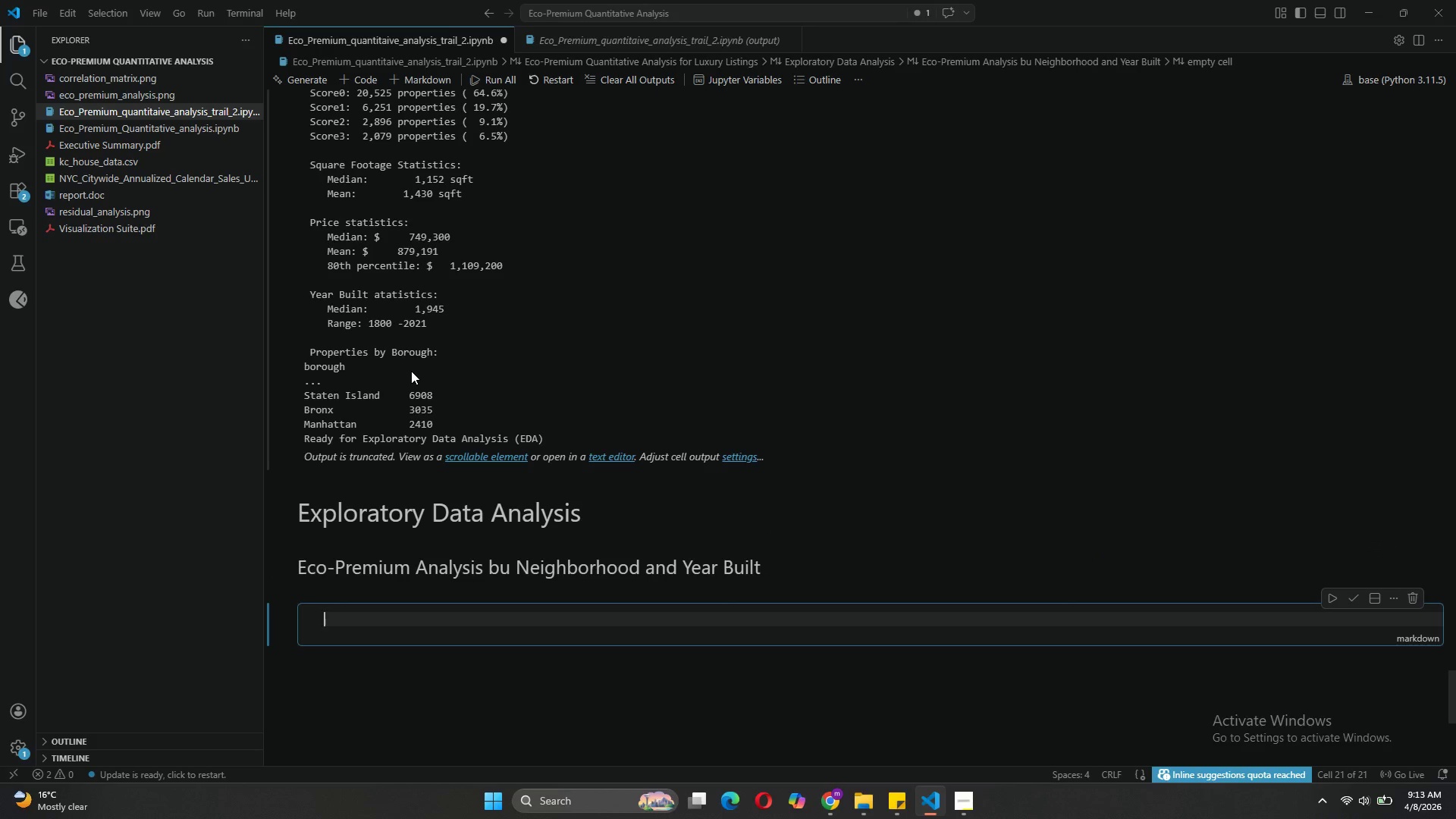 
type(#)
key(Backspace)
type(;uxury)
key(Backspace)
key(Backspace)
key(Backspace)
key(Backspace)
key(Backspace)
key(Backspace)
type(Luxury Segment Filtering)
 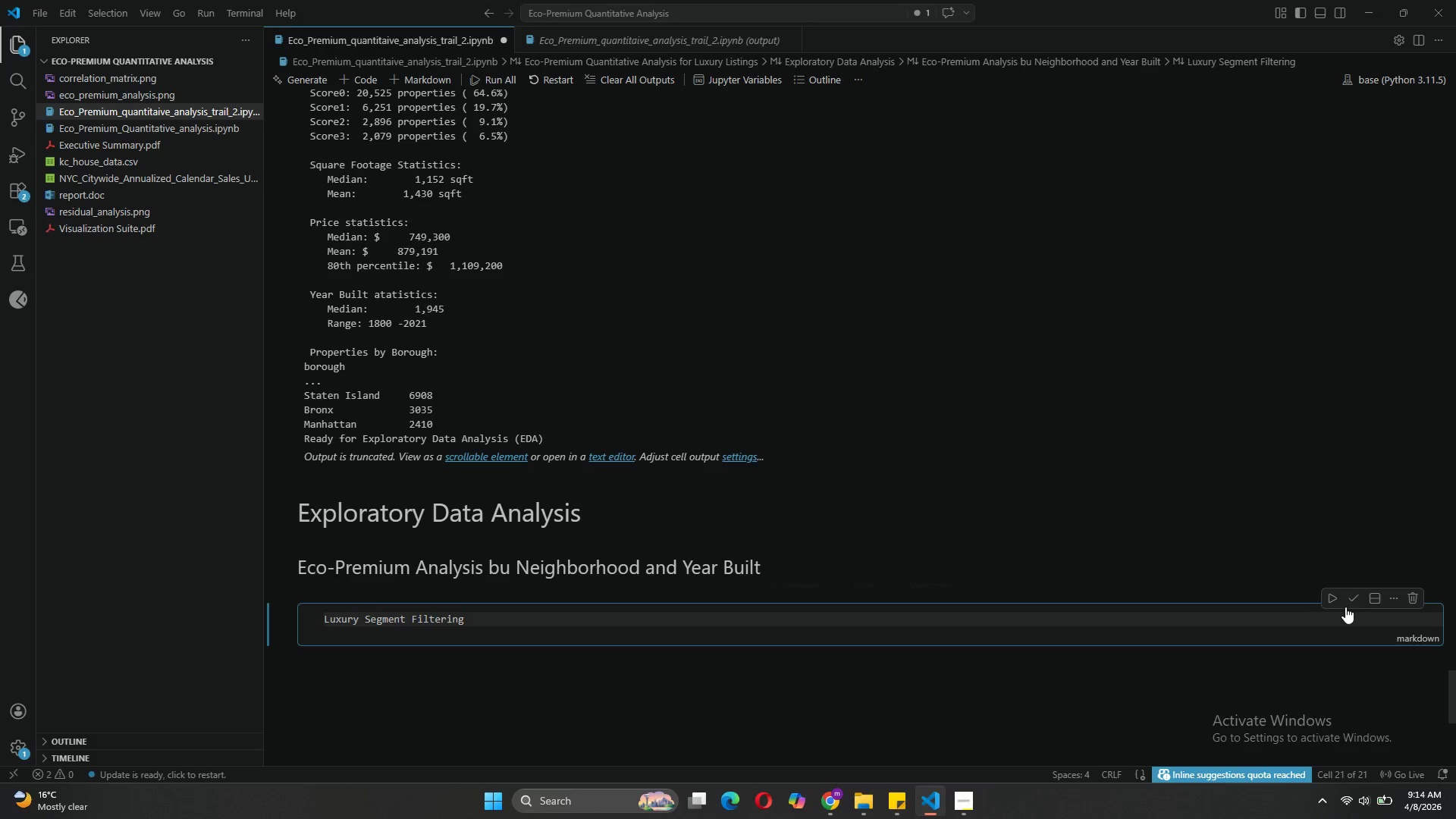 
left_click([1354, 595])
 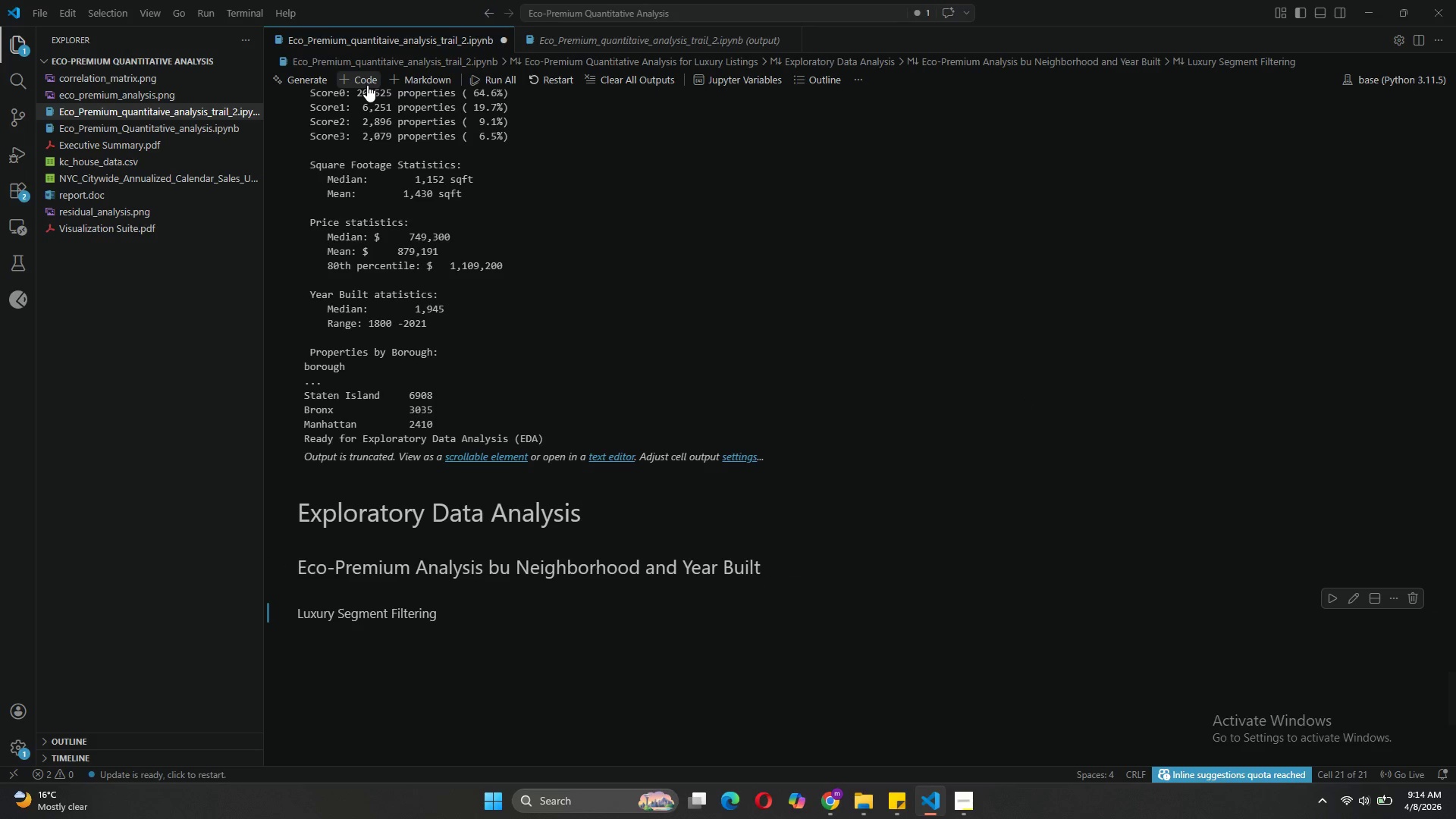 
left_click([367, 85])
 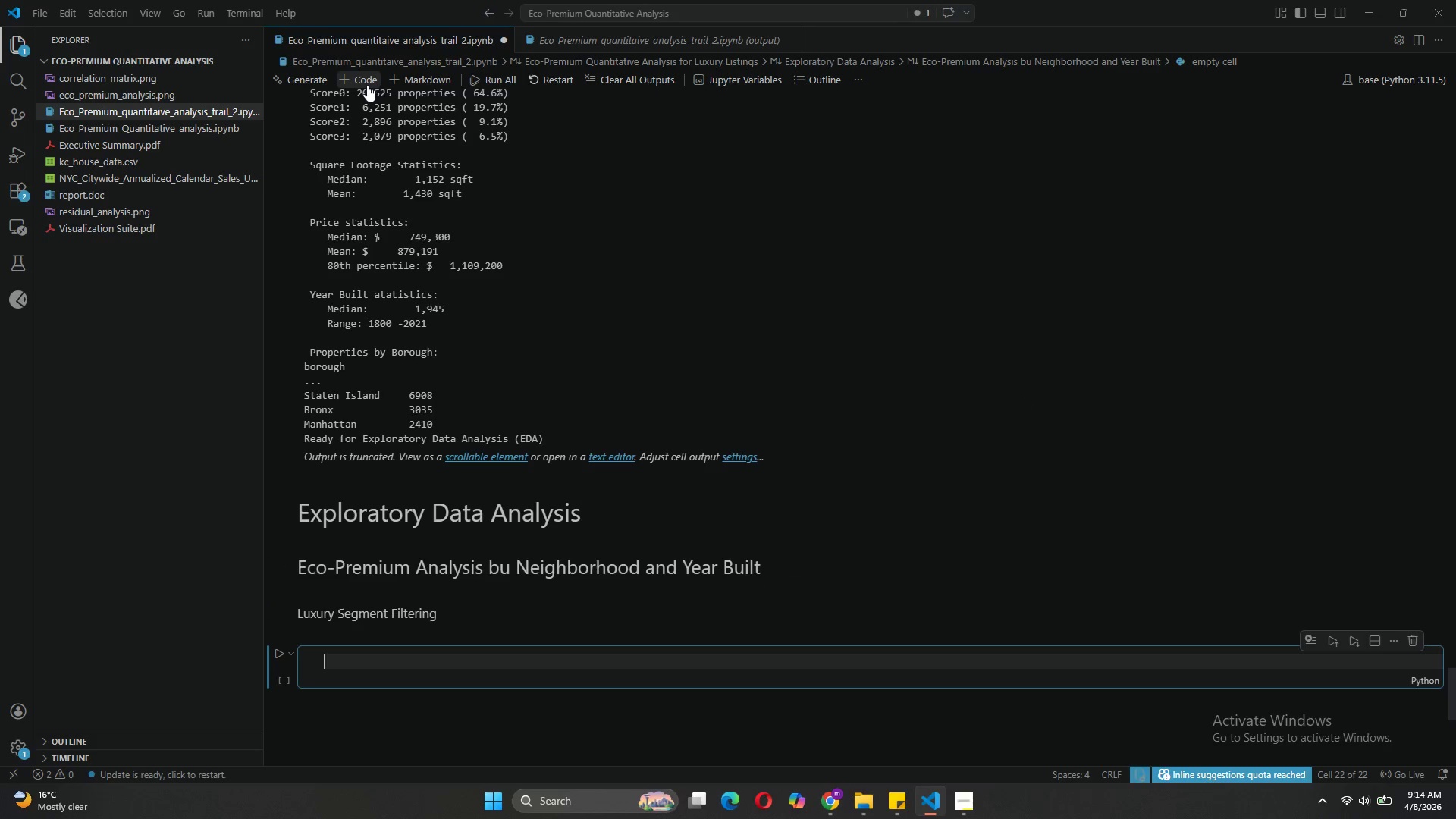 
type(# Define luxury segment (top 20% by price)
 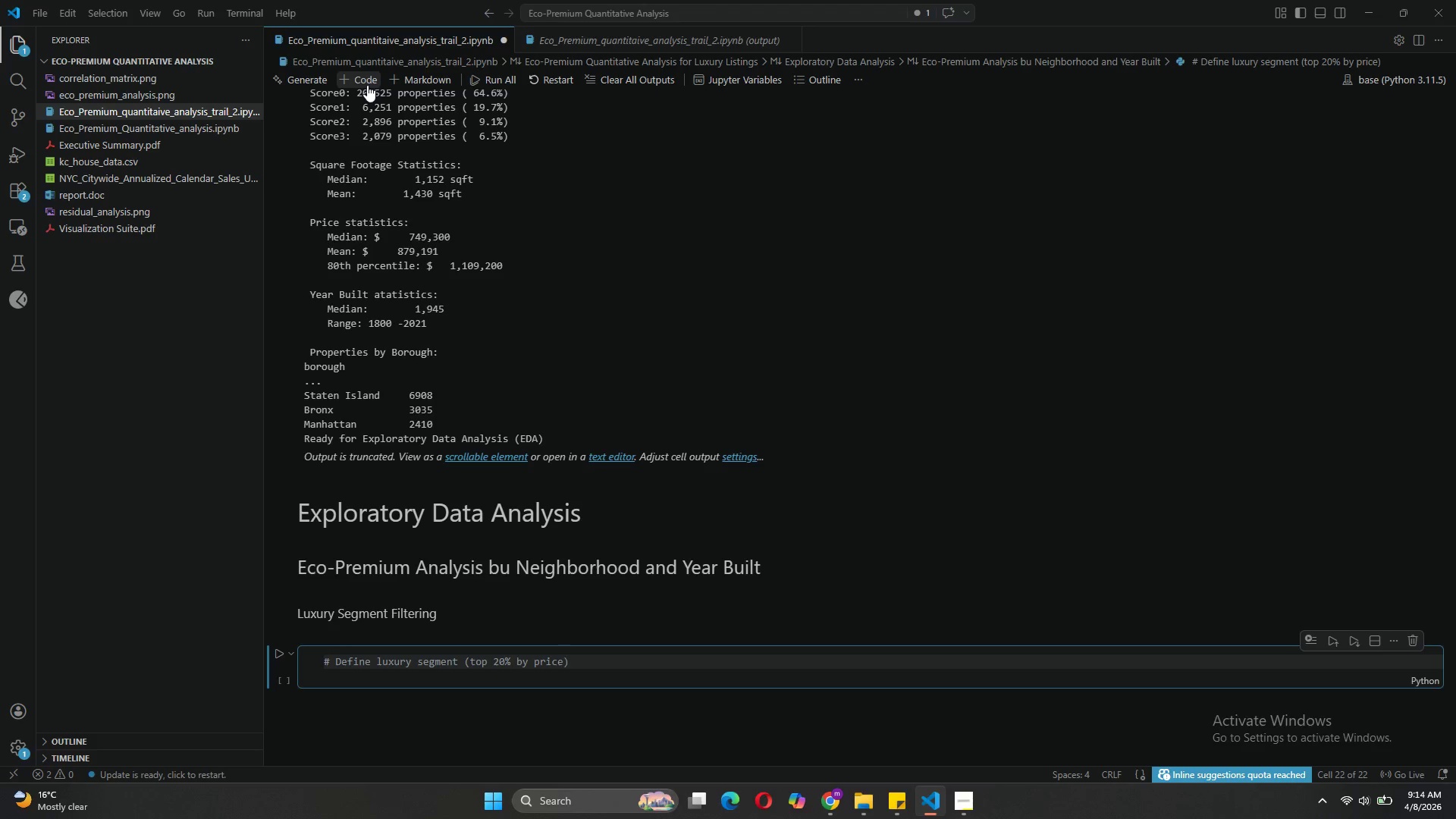 
wait(7.02)
 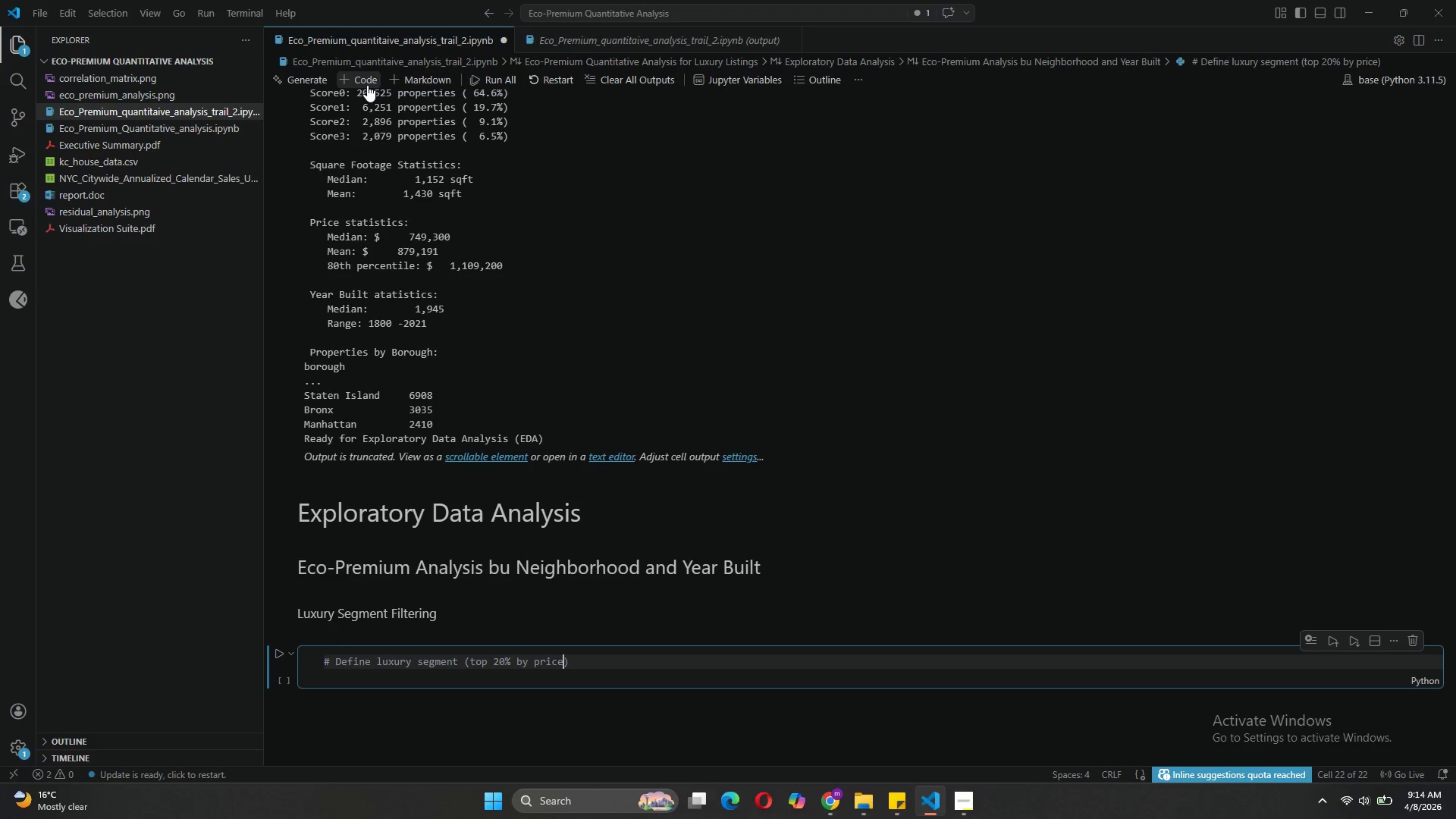 
left_click([581, 666])
 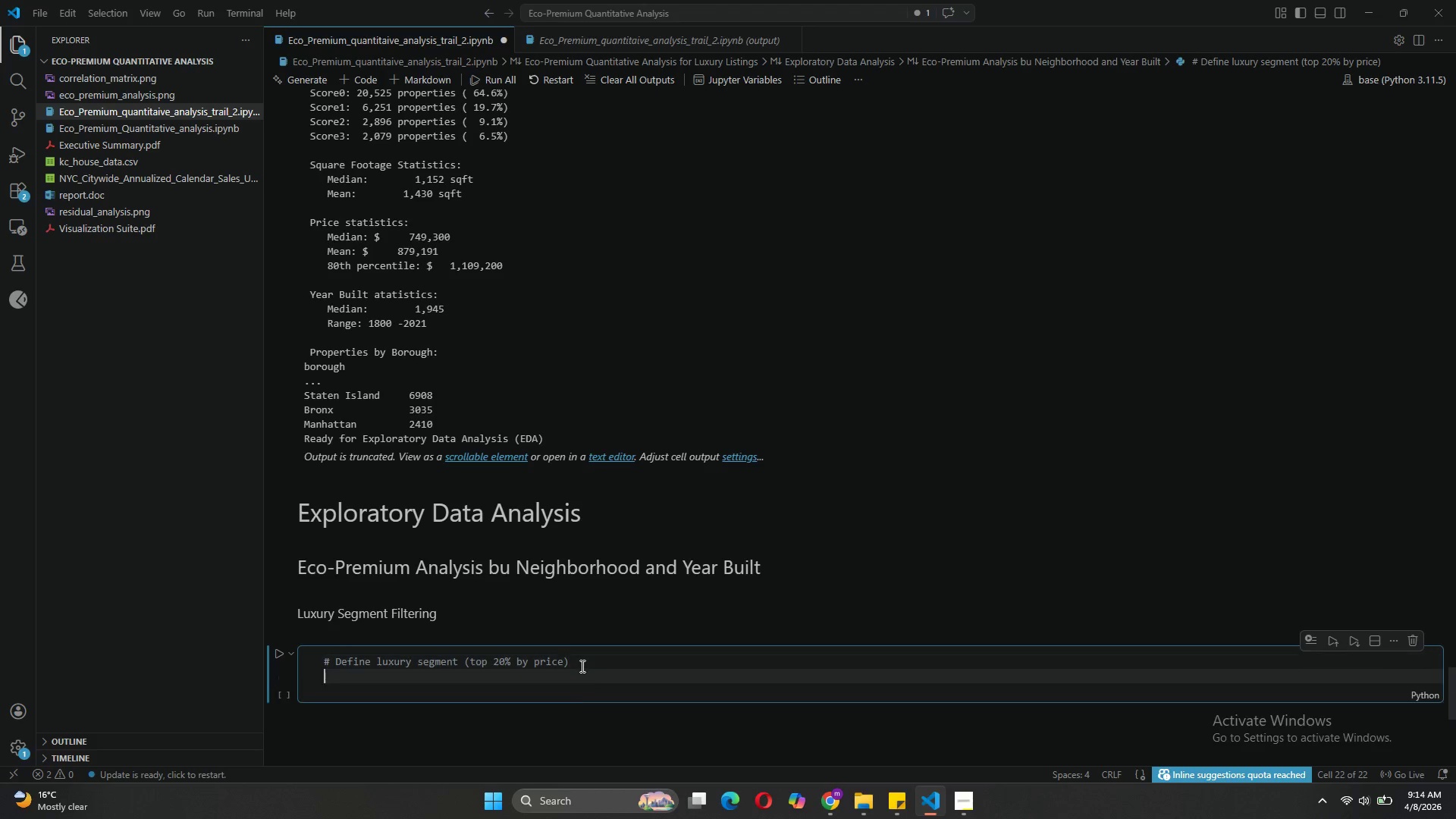 
key(Enter)
 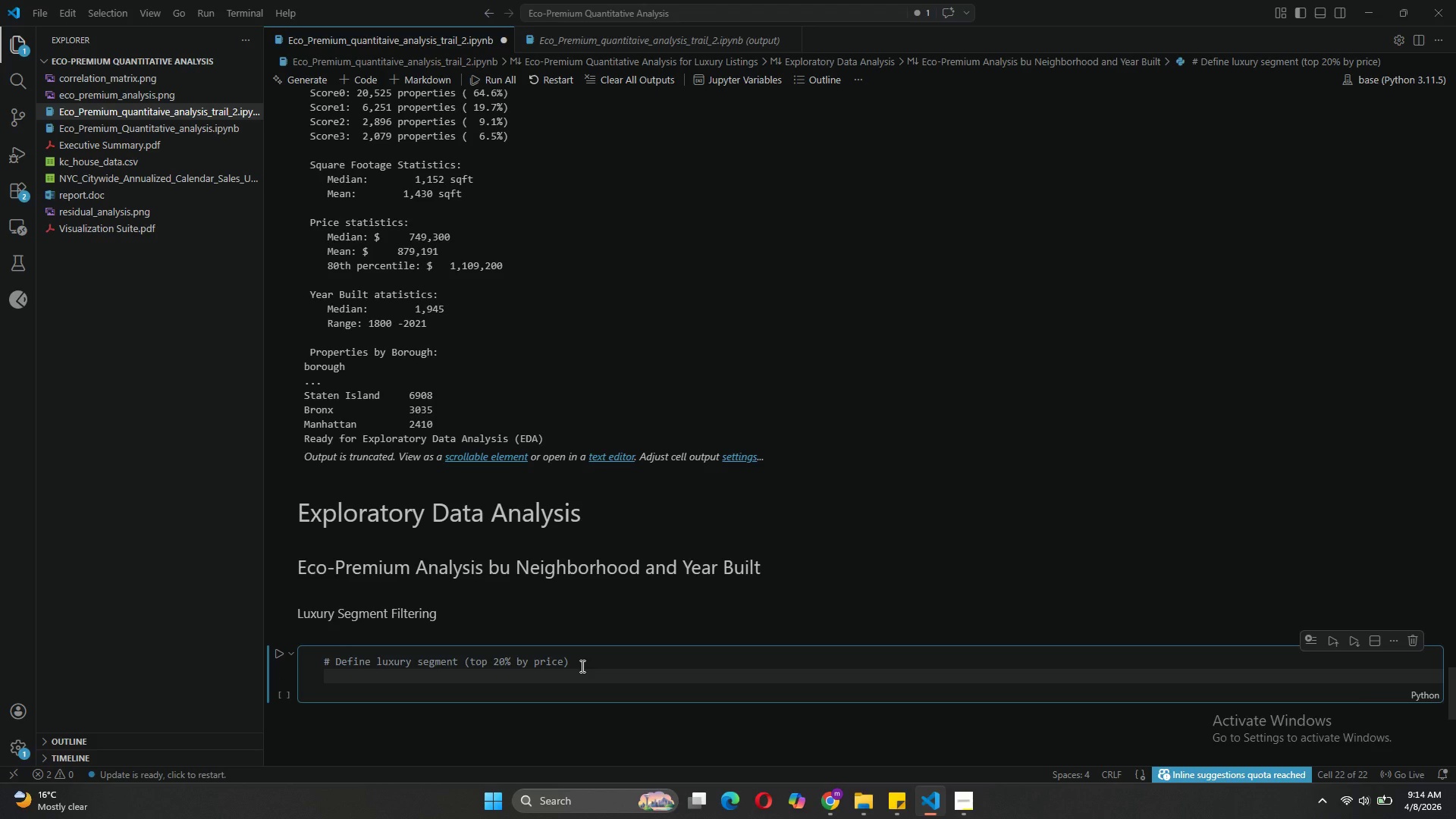 
key(Enter)
 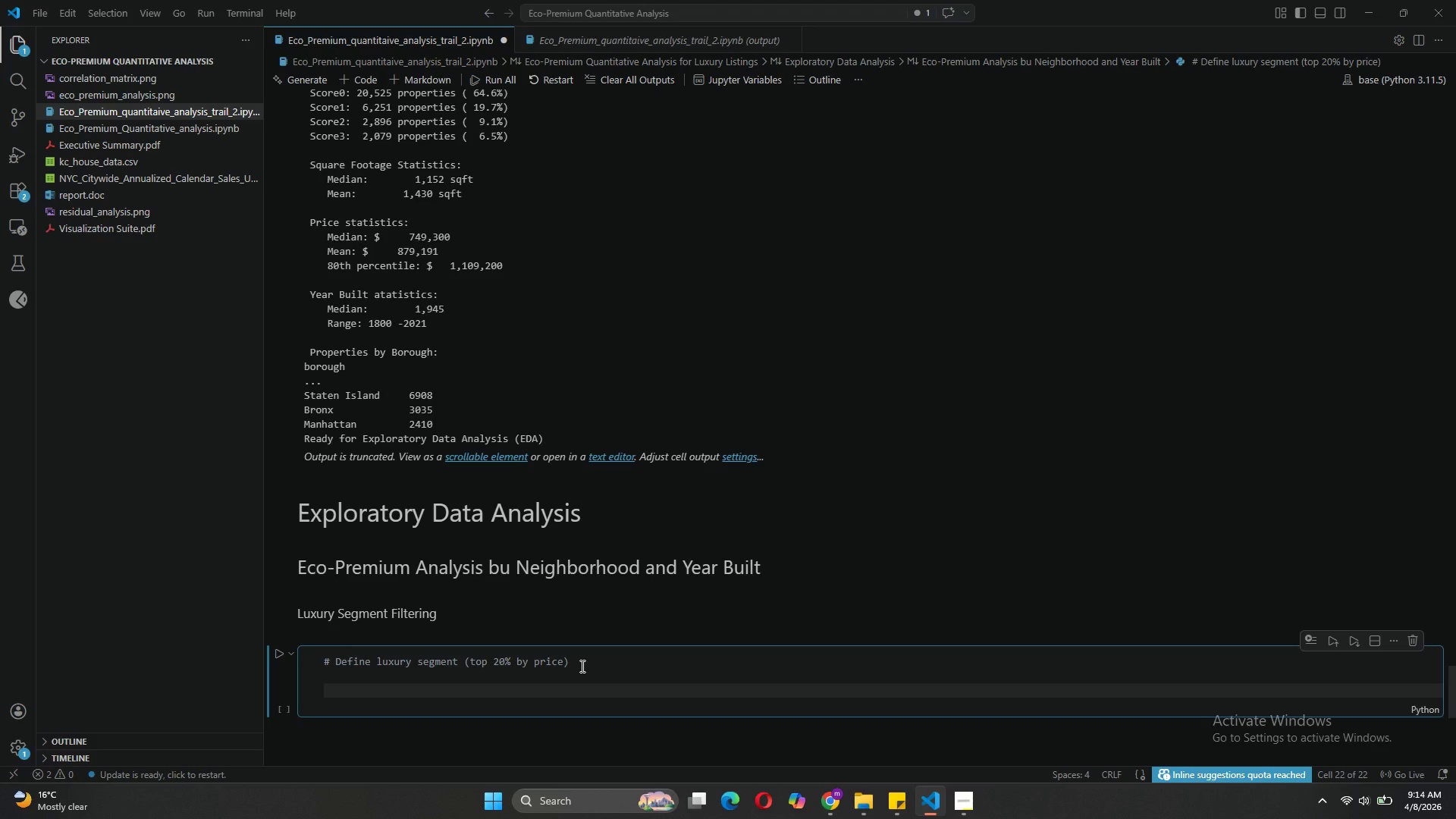 
type(#)
key(Backspace)
key(Backspace)
type(price_80th = df_)
key(Backspace)
type({'price_adjusted)
 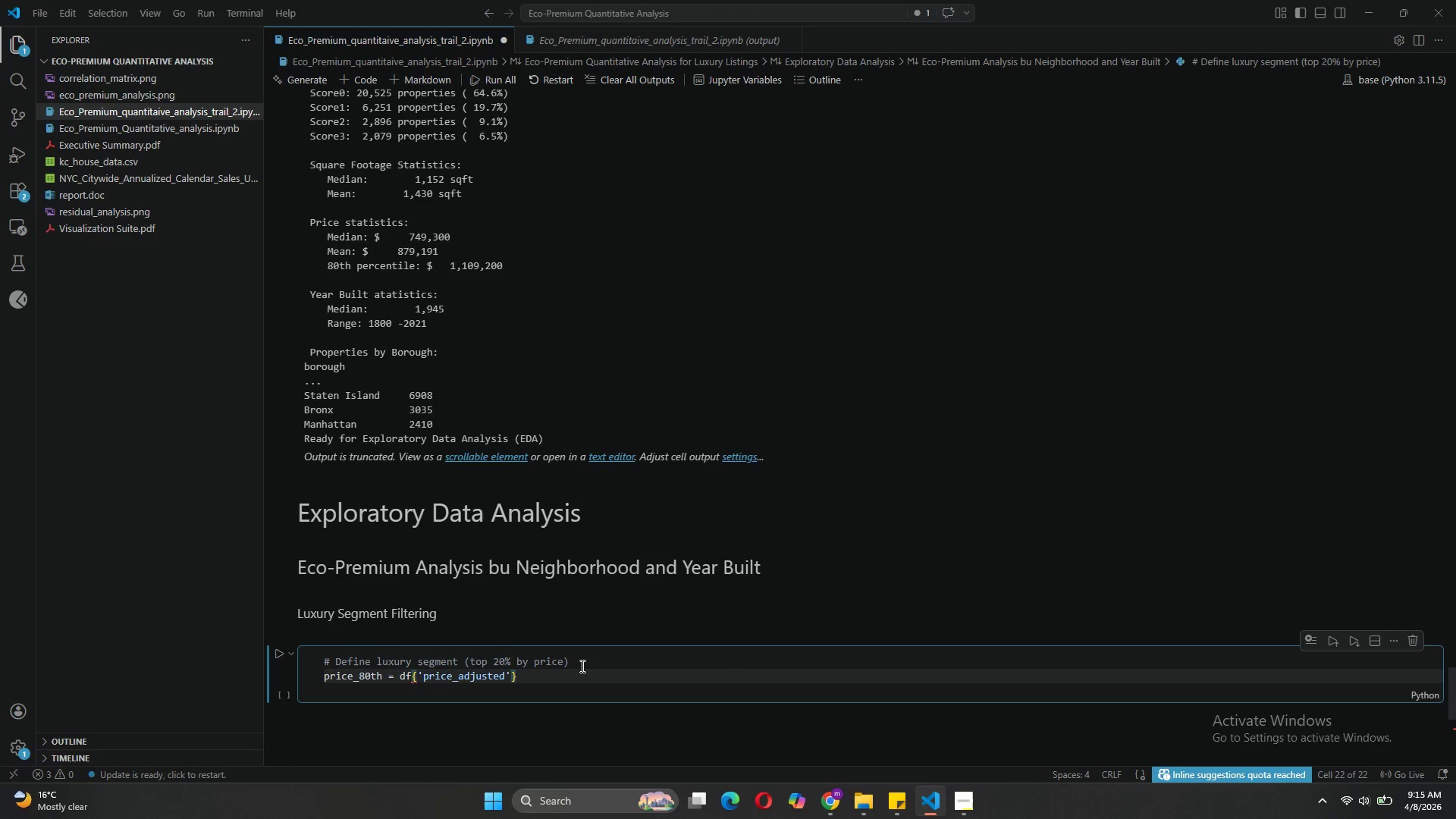 
key(ArrowRight)
 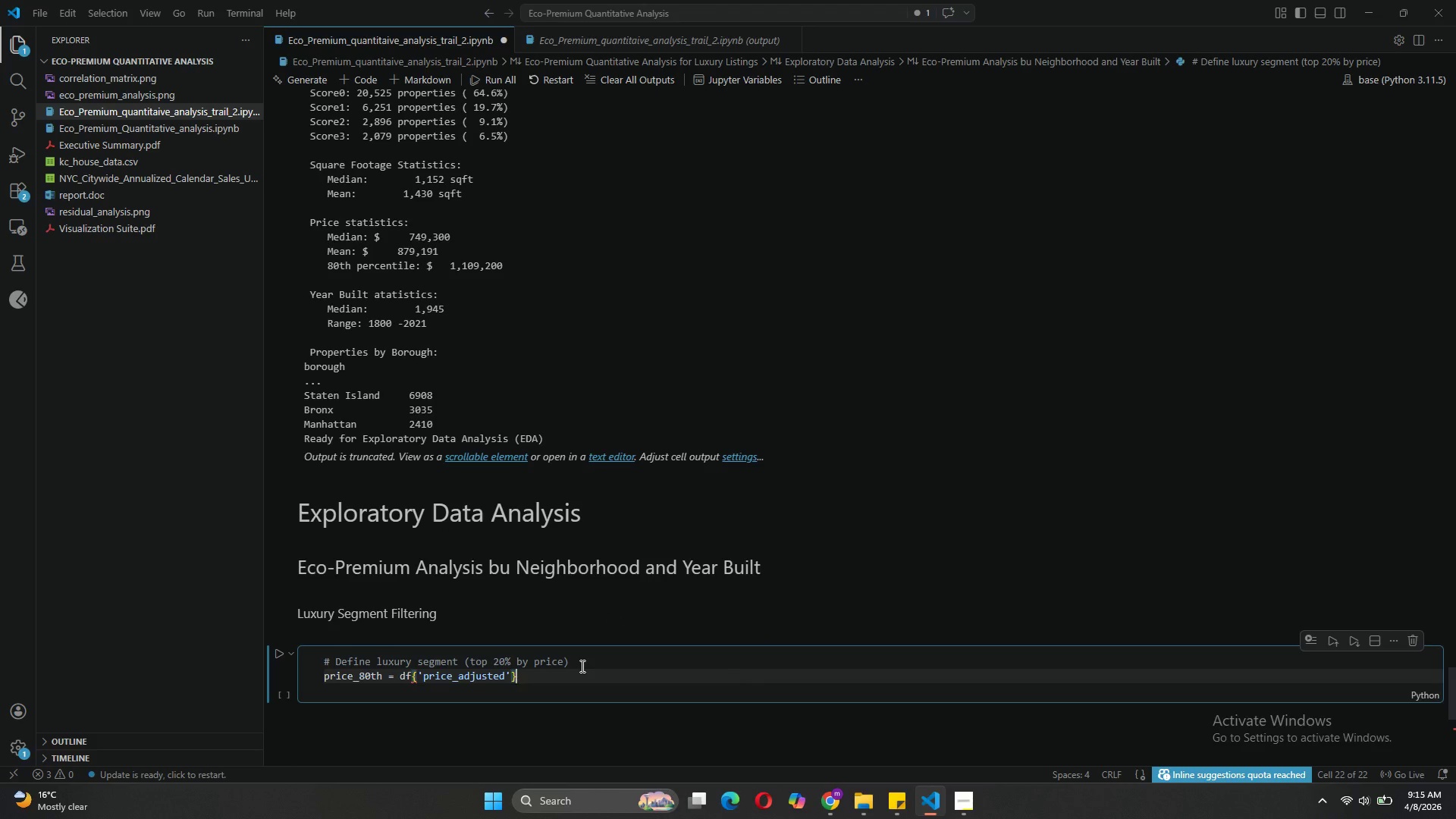 
key(ArrowRight)
 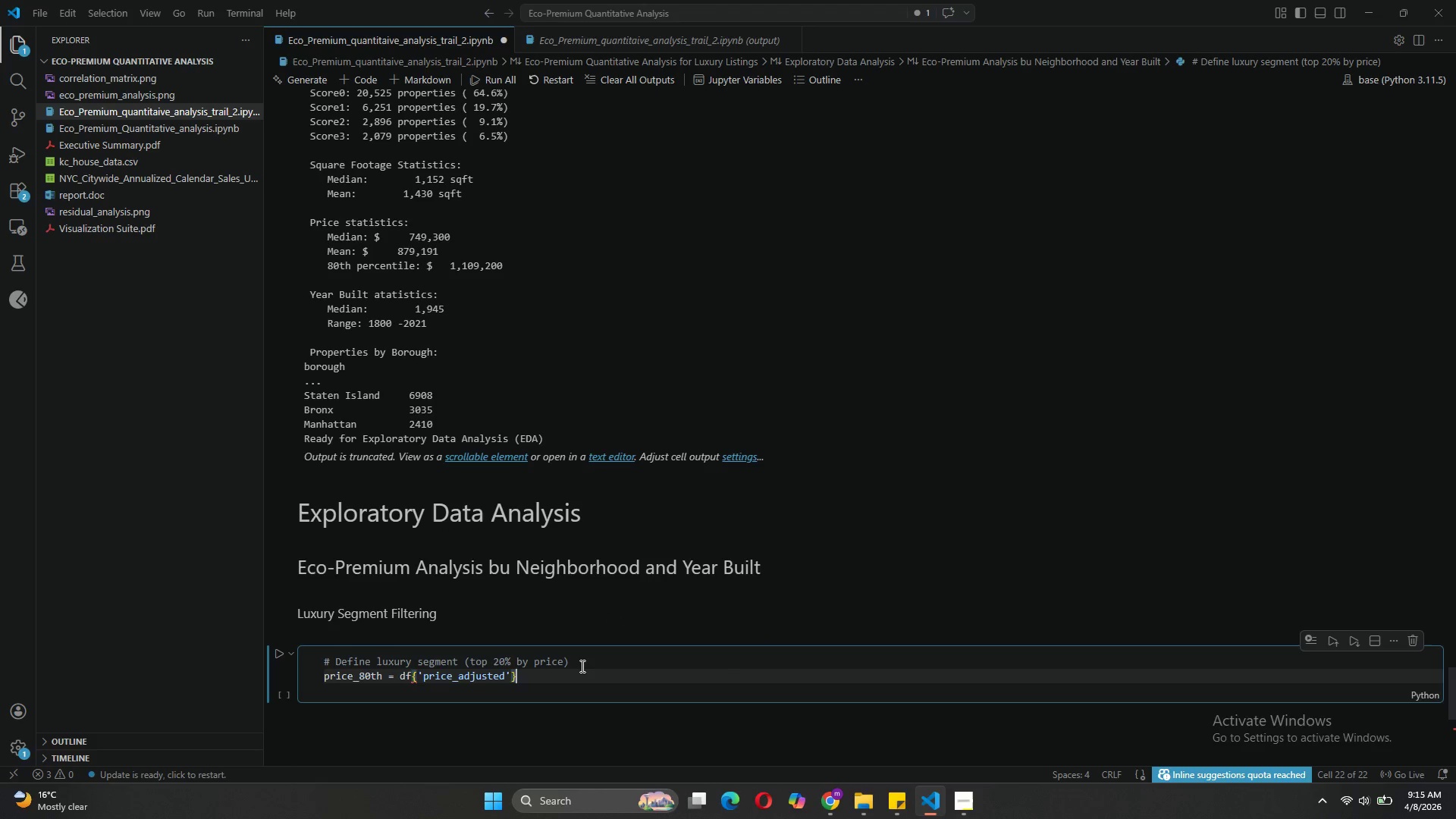 
key(Backspace)
 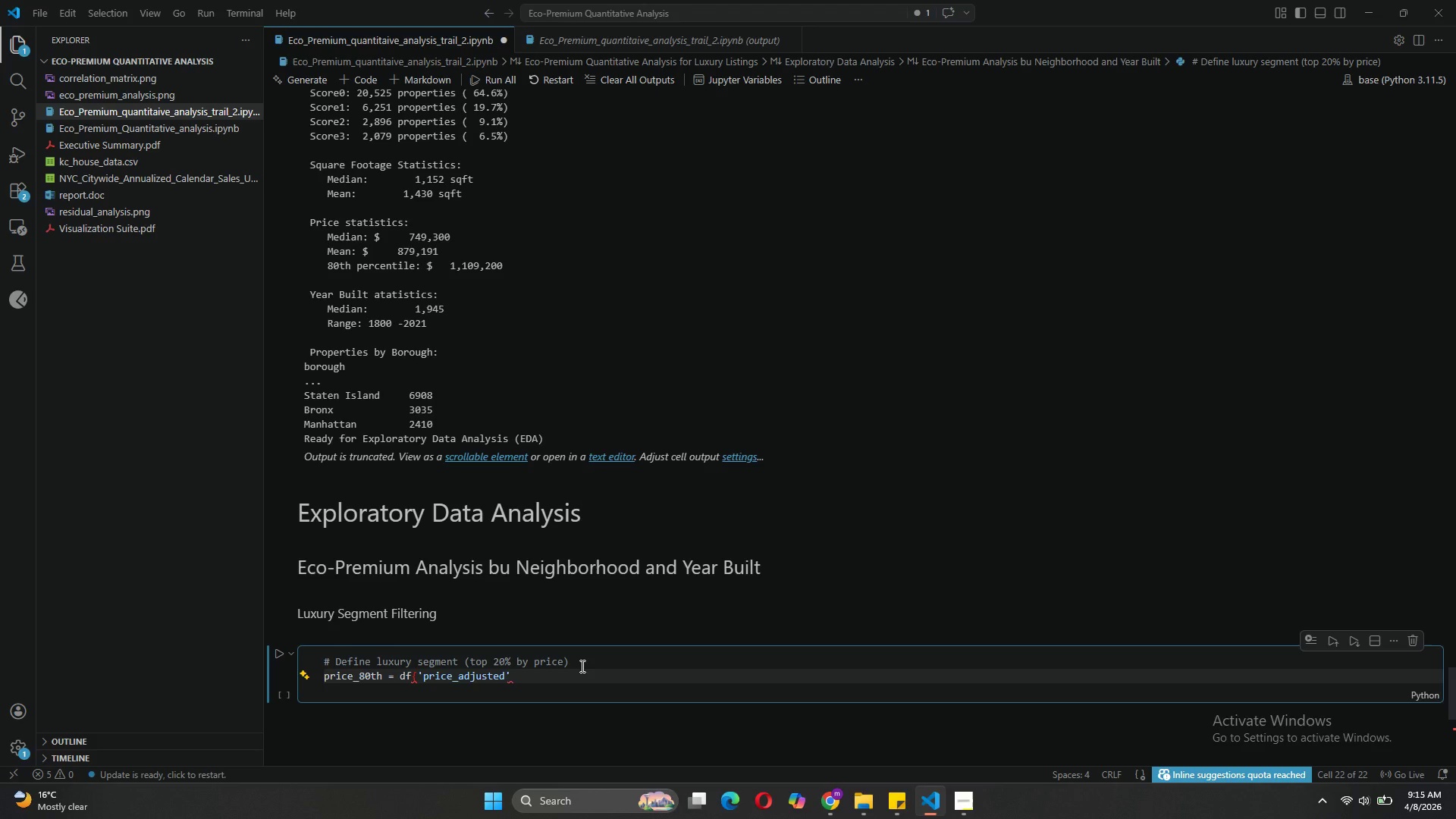 
key(Shift+BracketRight)
 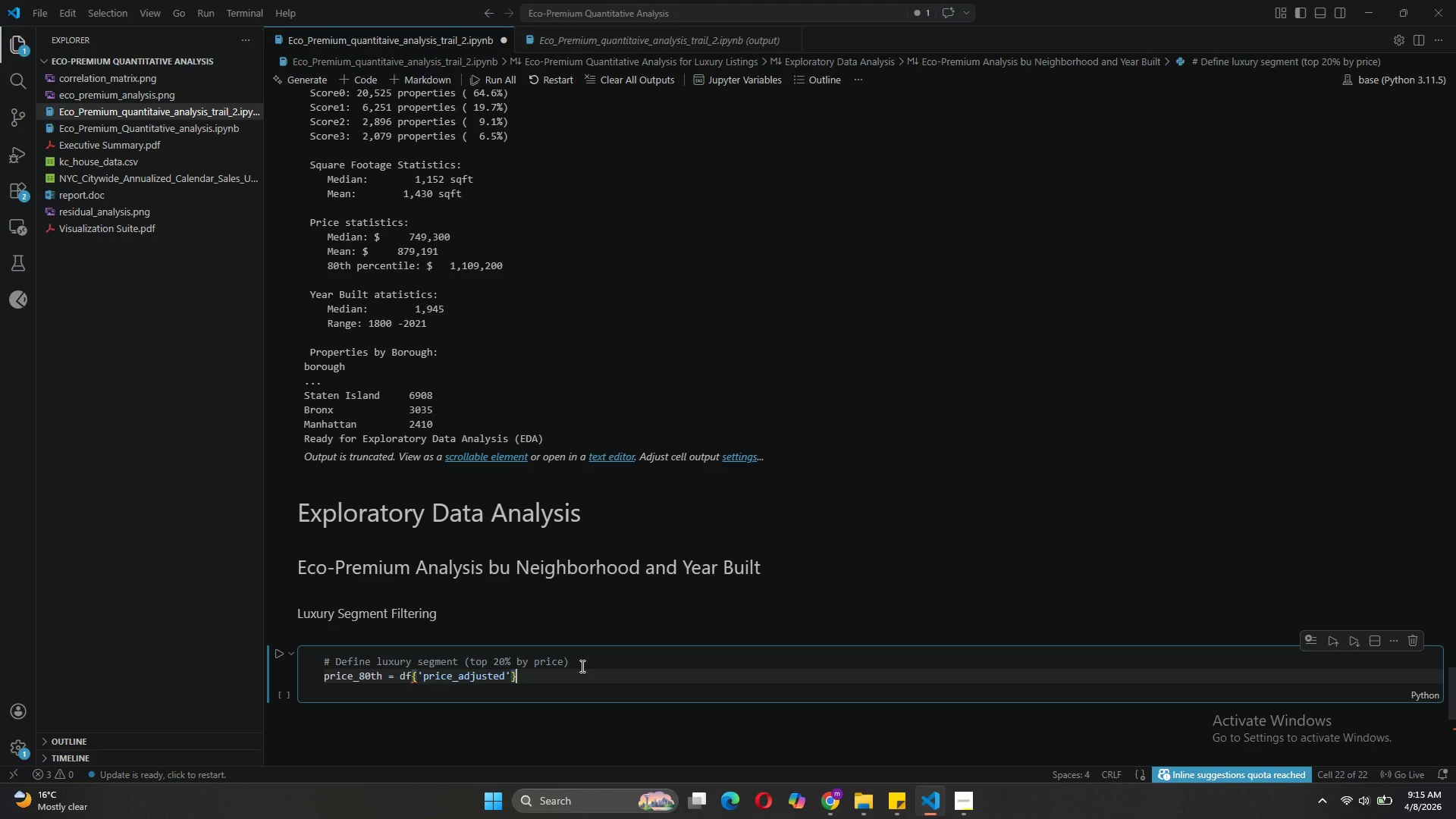 
hold_key(key=ArrowLeft, duration=0.56)
 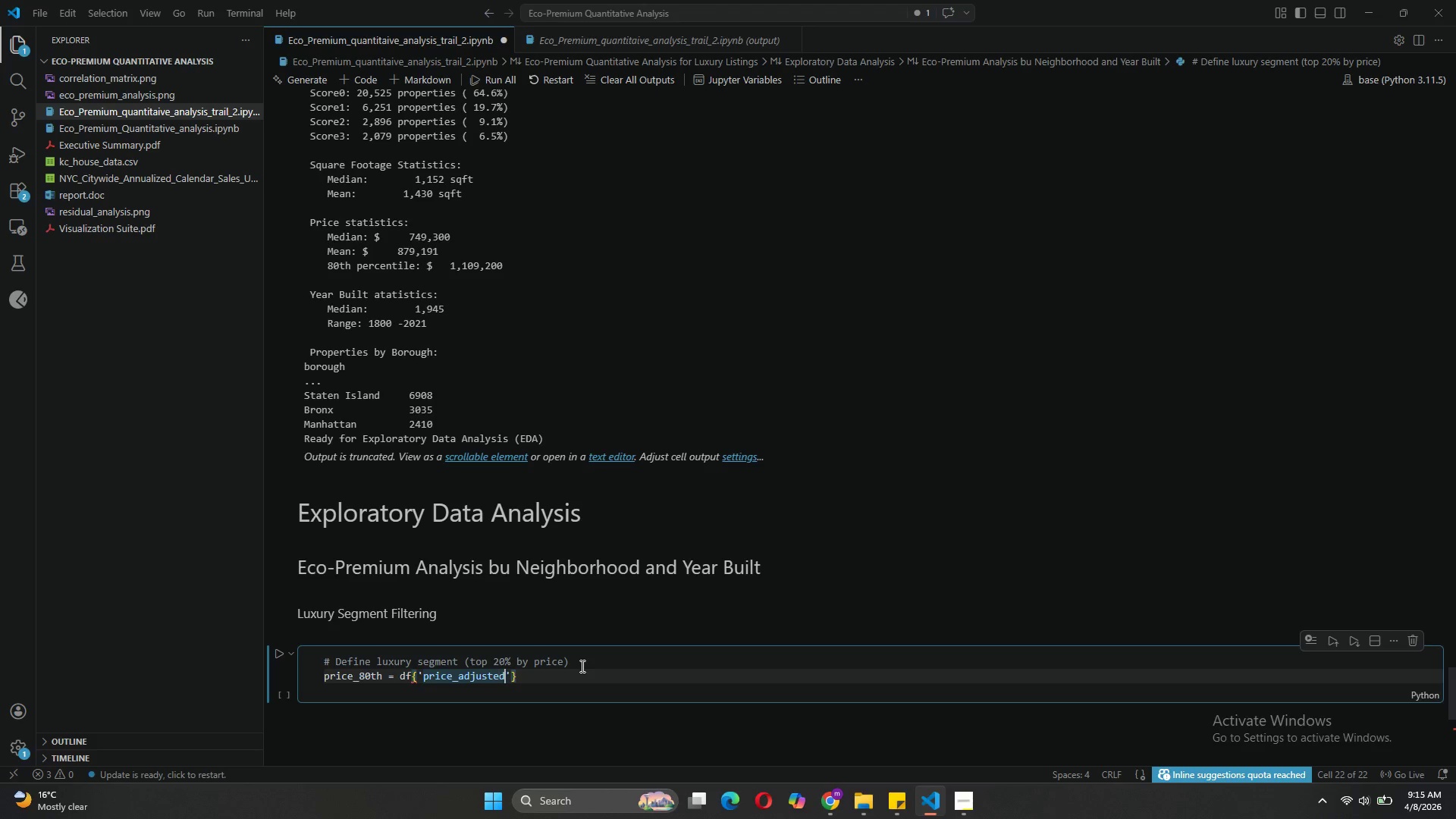 
key(ArrowRight)
 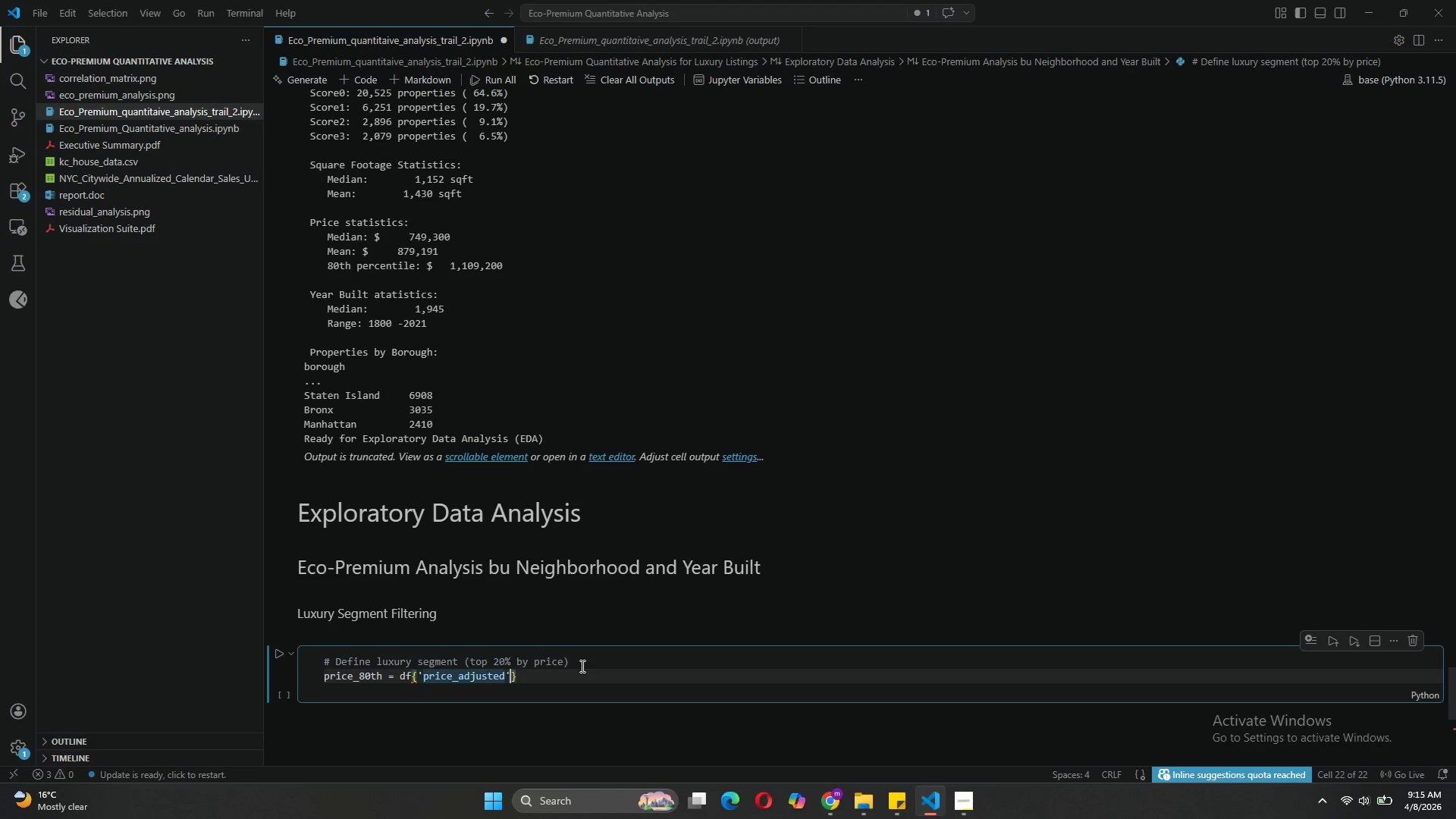 
key(ArrowRight)
 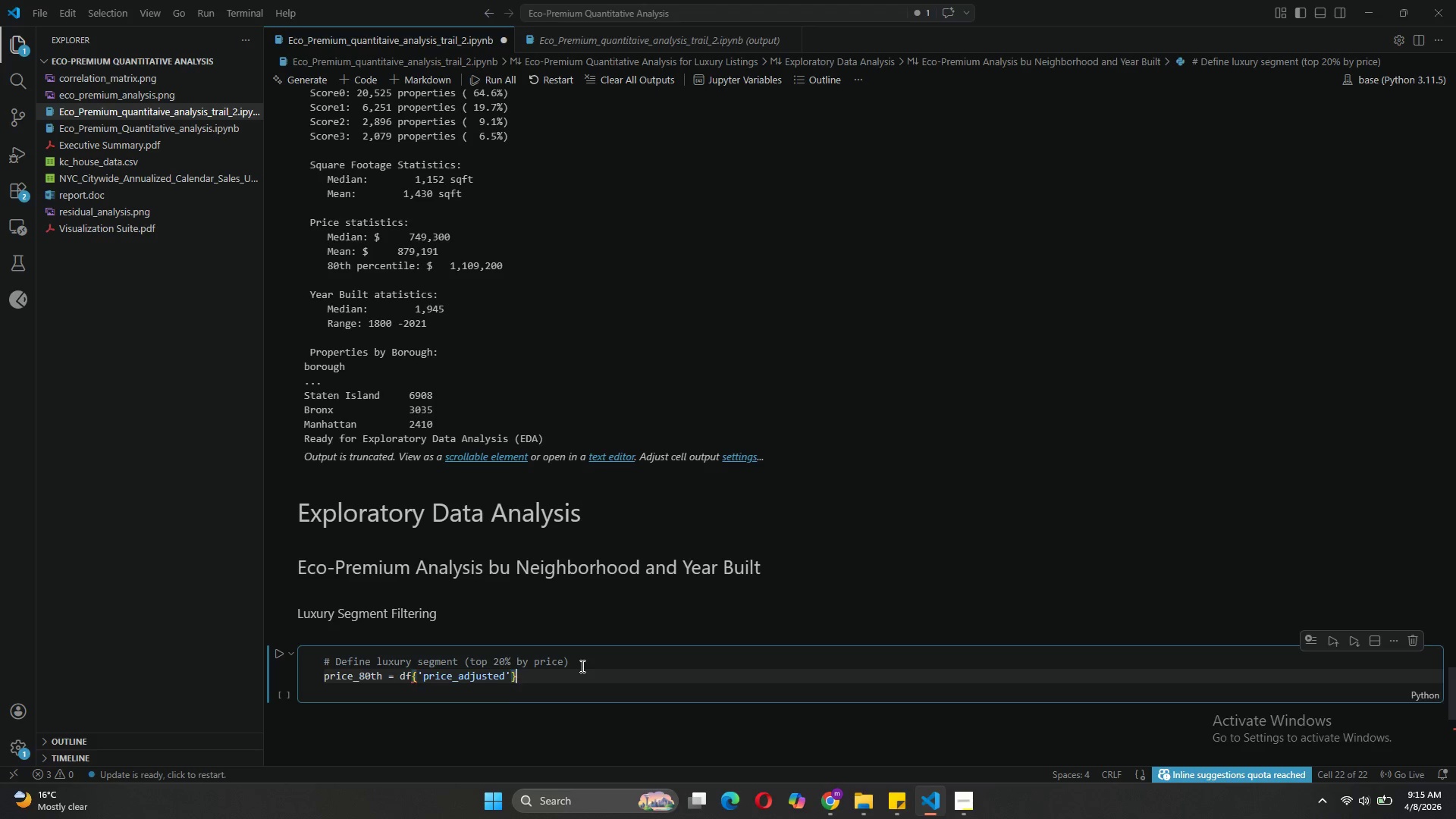 
key(ArrowRight)
 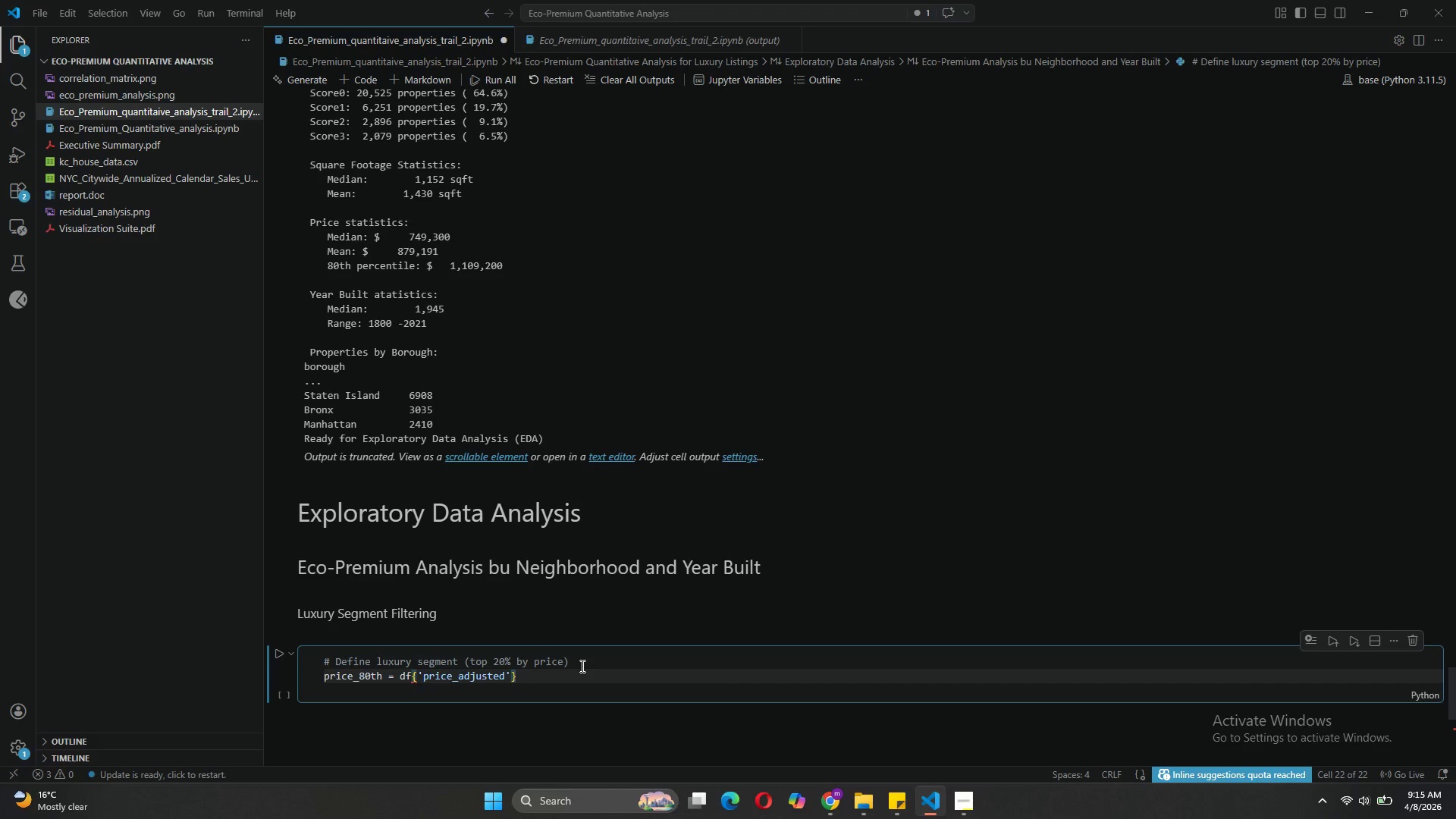 
key(Backspace)
 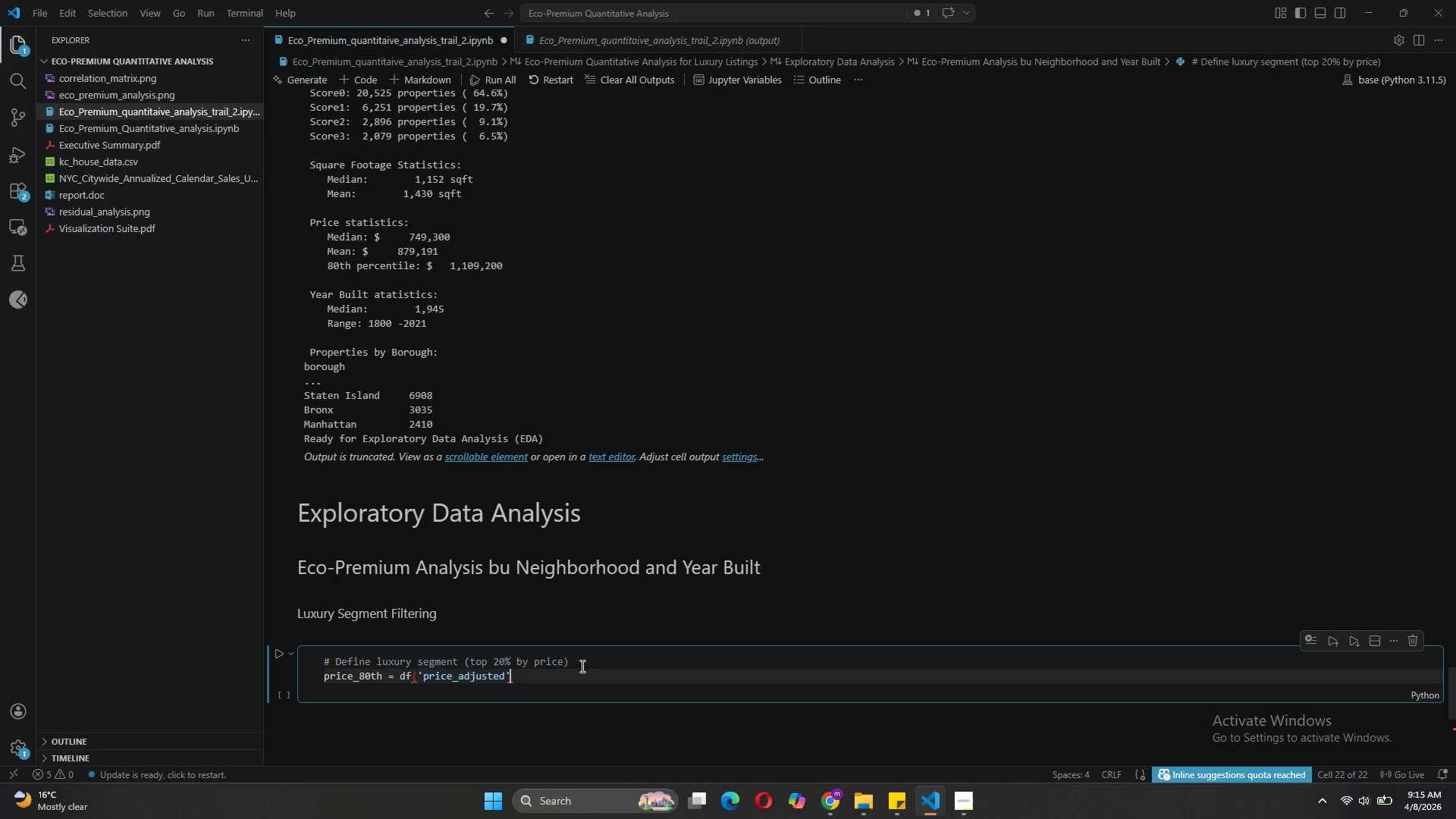 
key(BracketRight)
 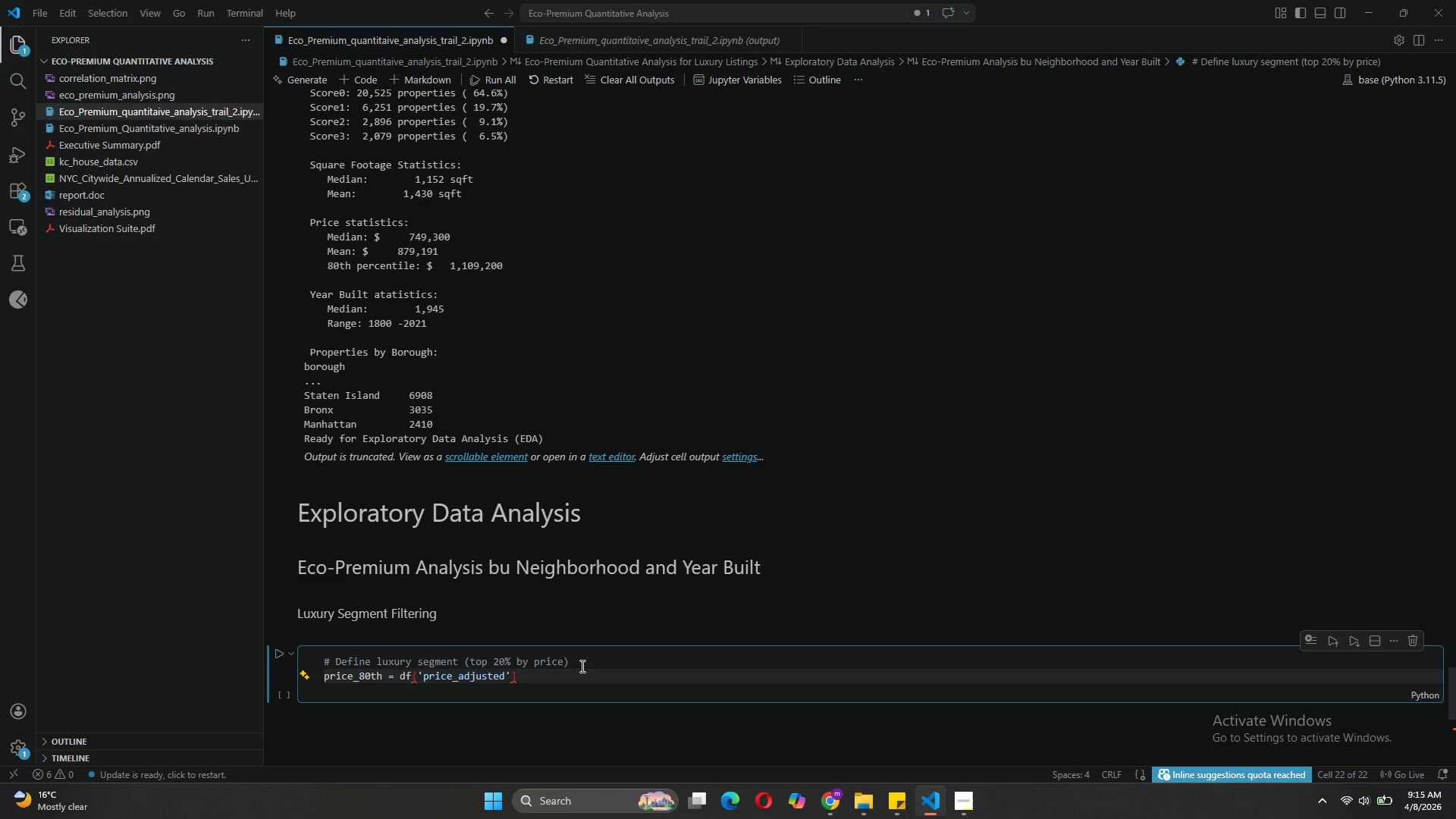 
hold_key(key=ArrowLeft, duration=0.97)
 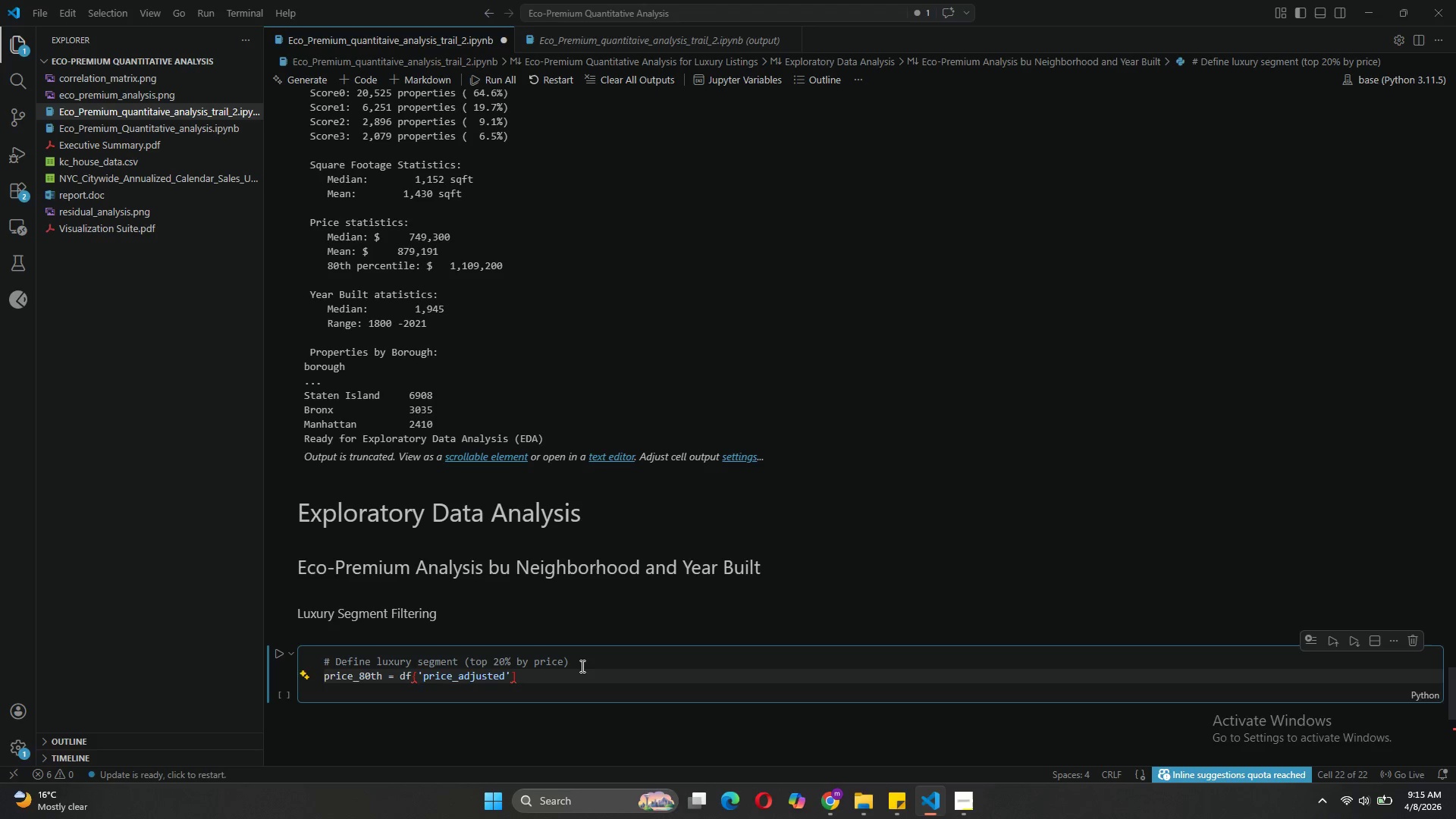 
key(Backspace)
 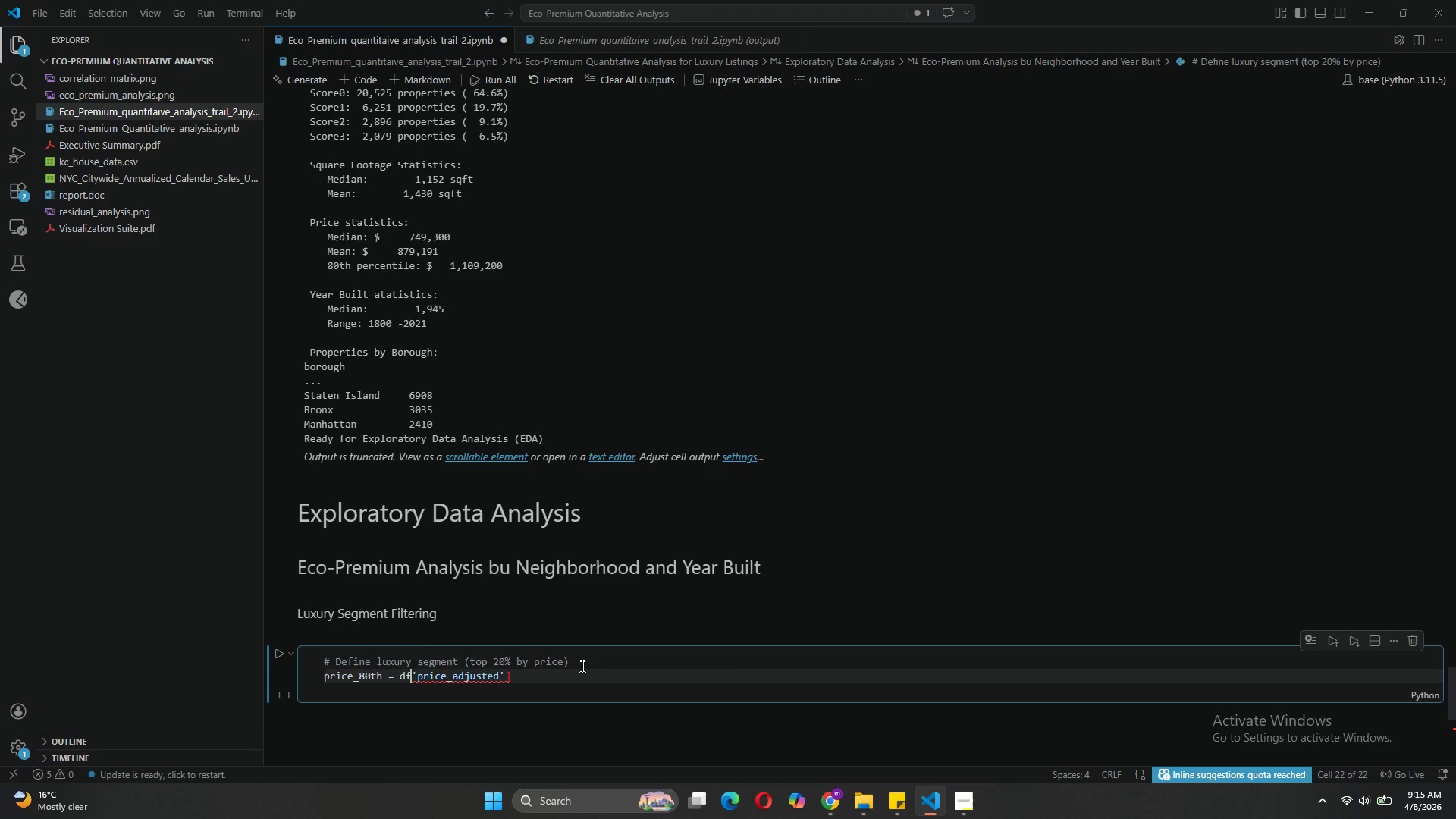 
key(BracketLeft)
 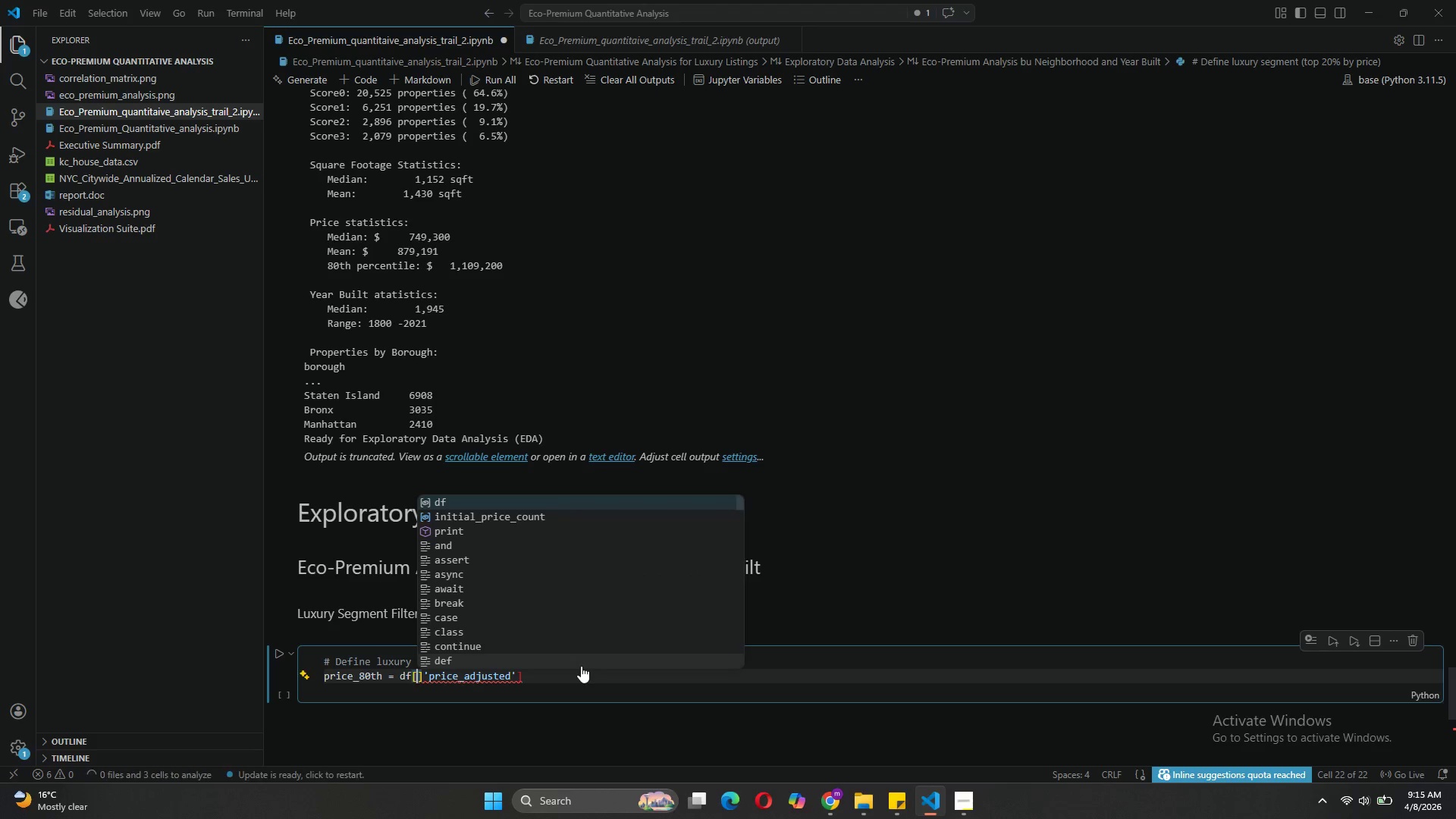 
key(ArrowRight)
 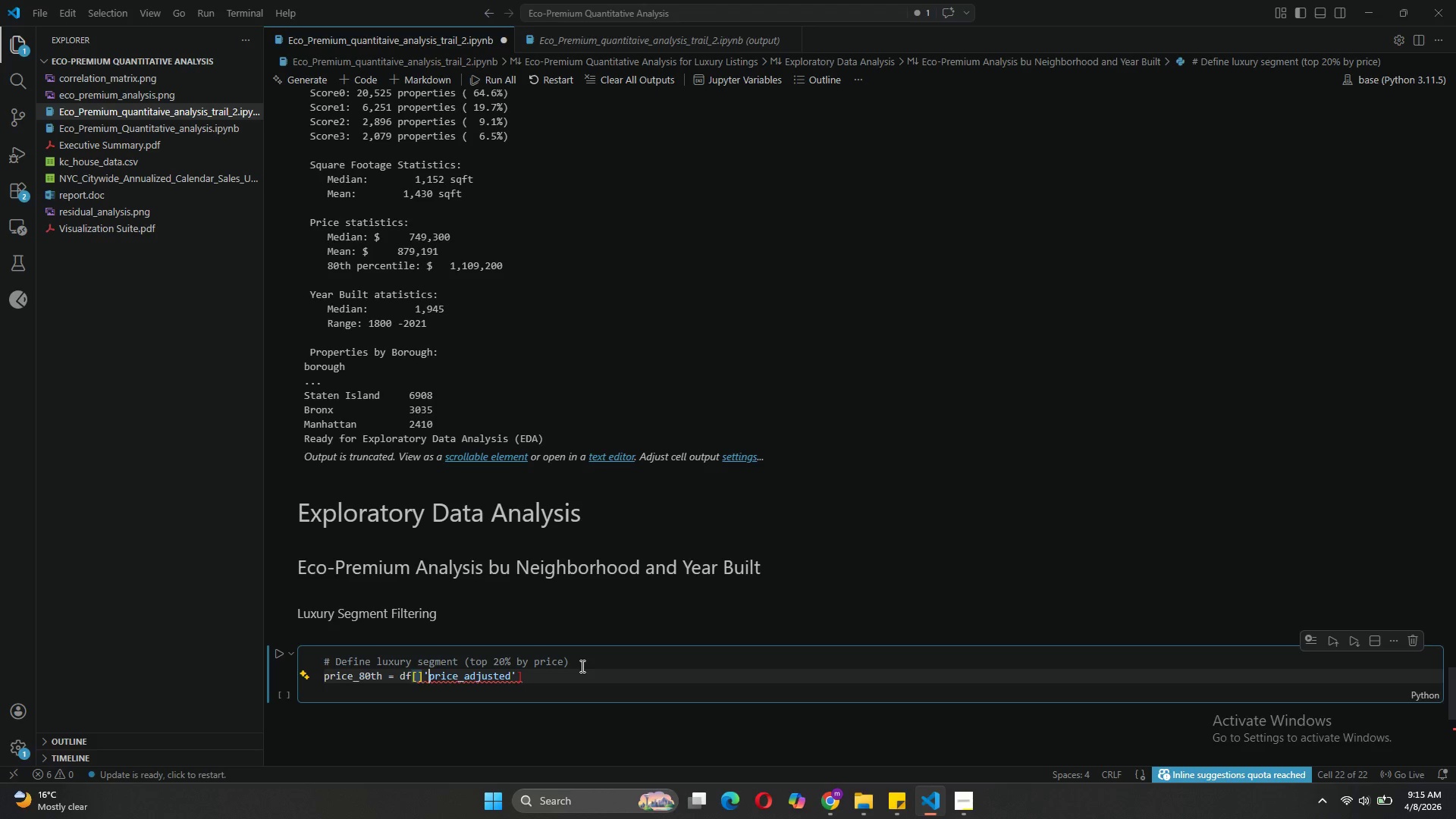 
key(ArrowRight)
 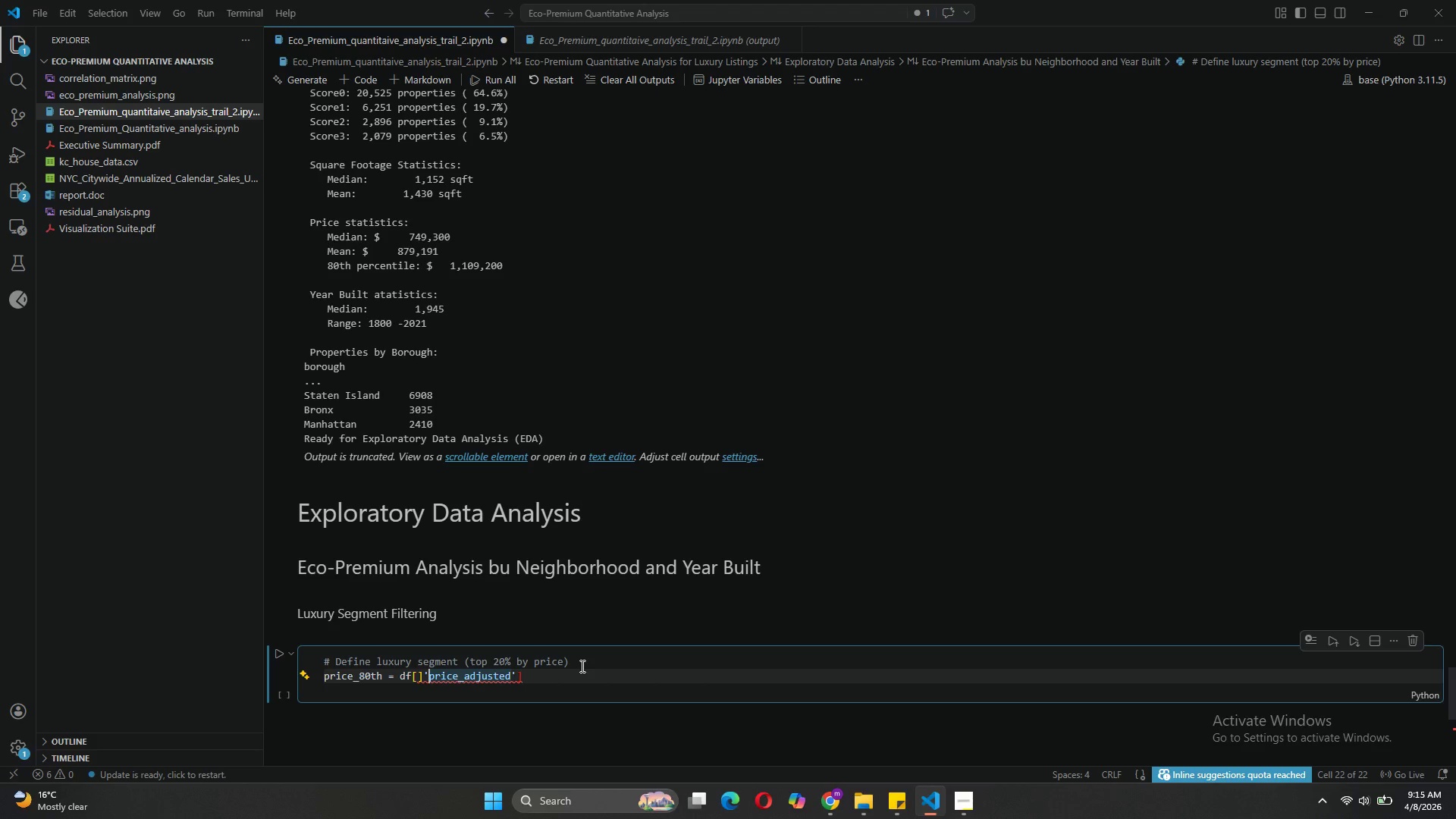 
key(ArrowLeft)
 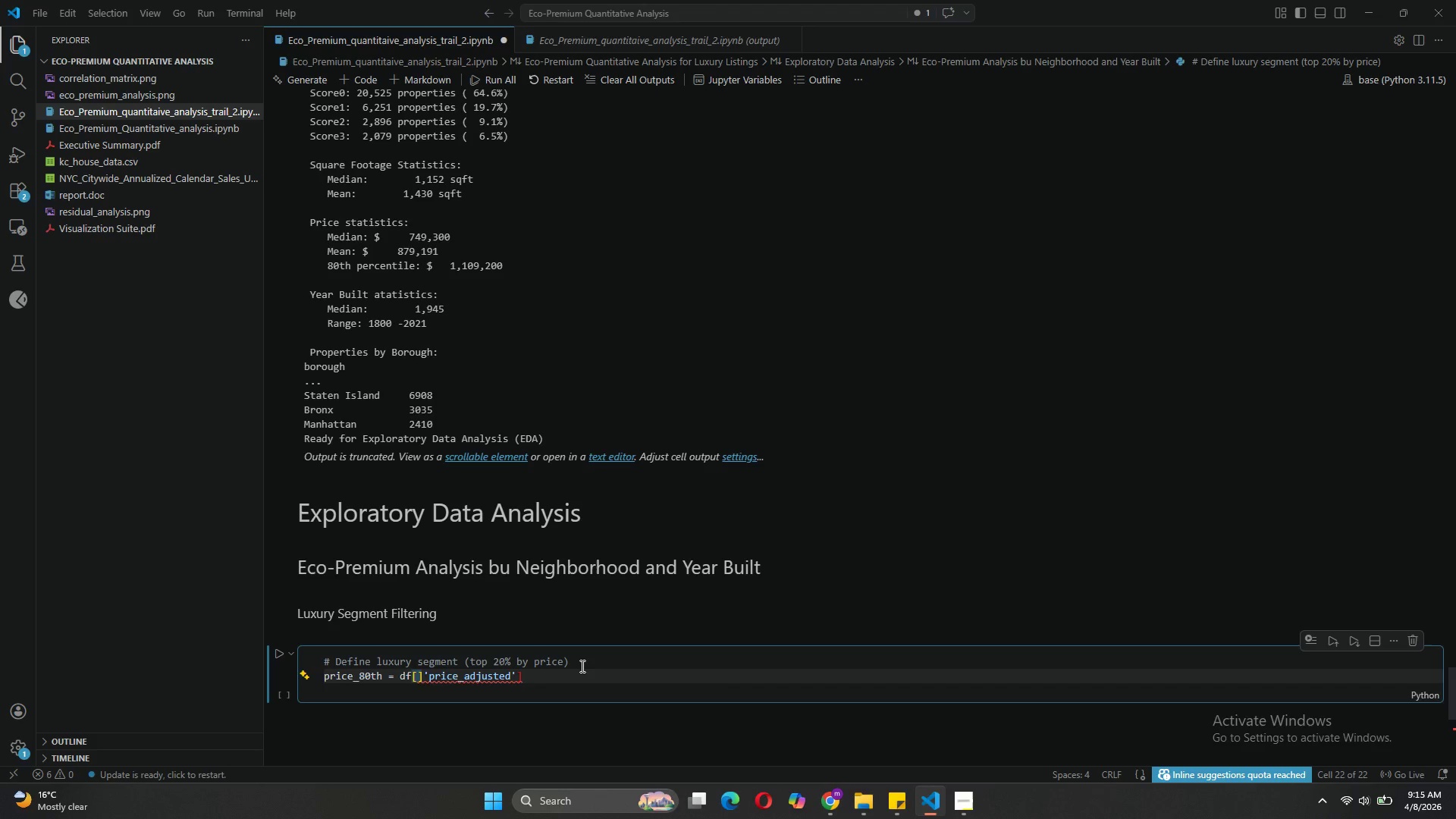 
key(Backspace)
 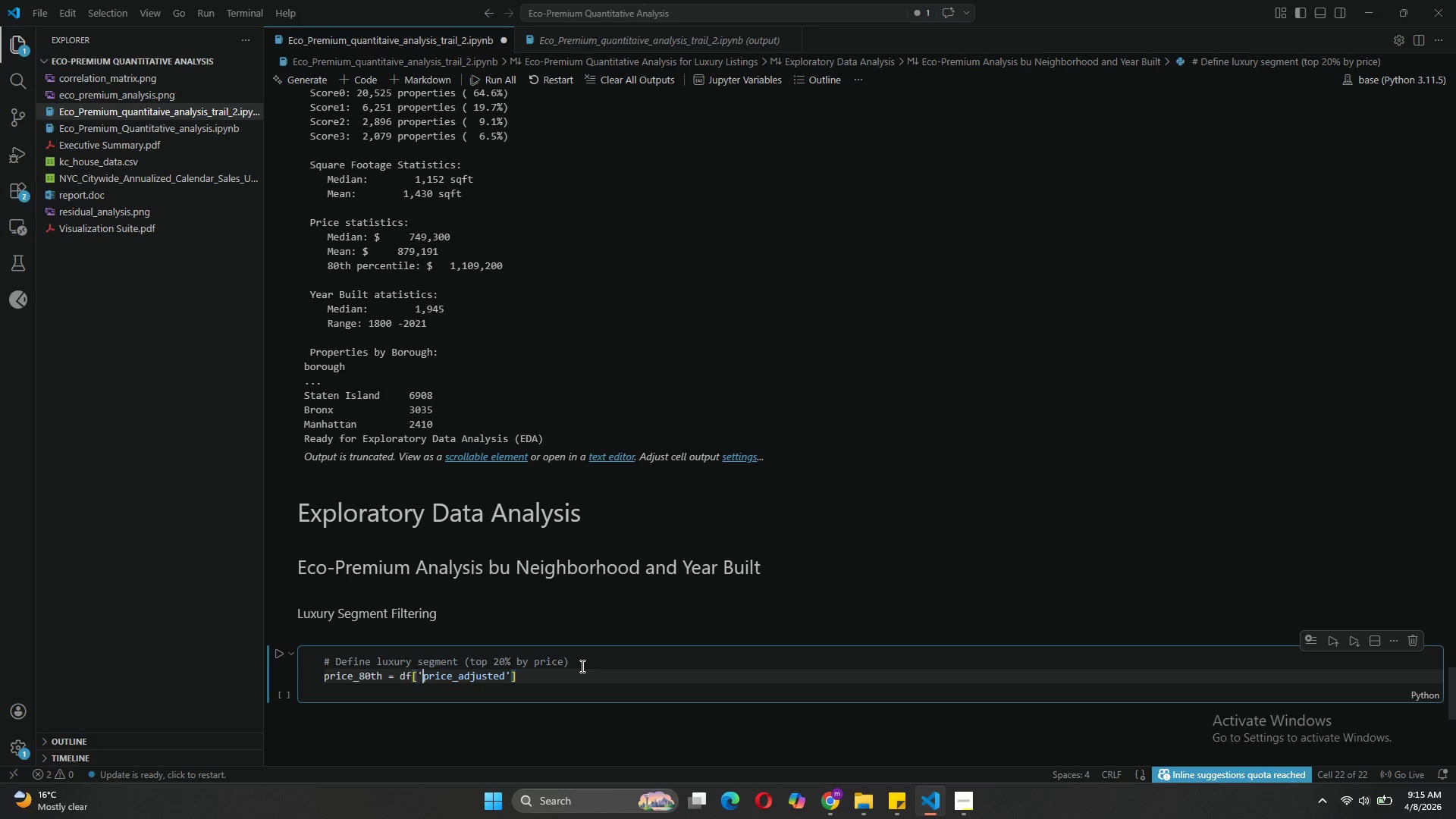 
key(ArrowRight)
 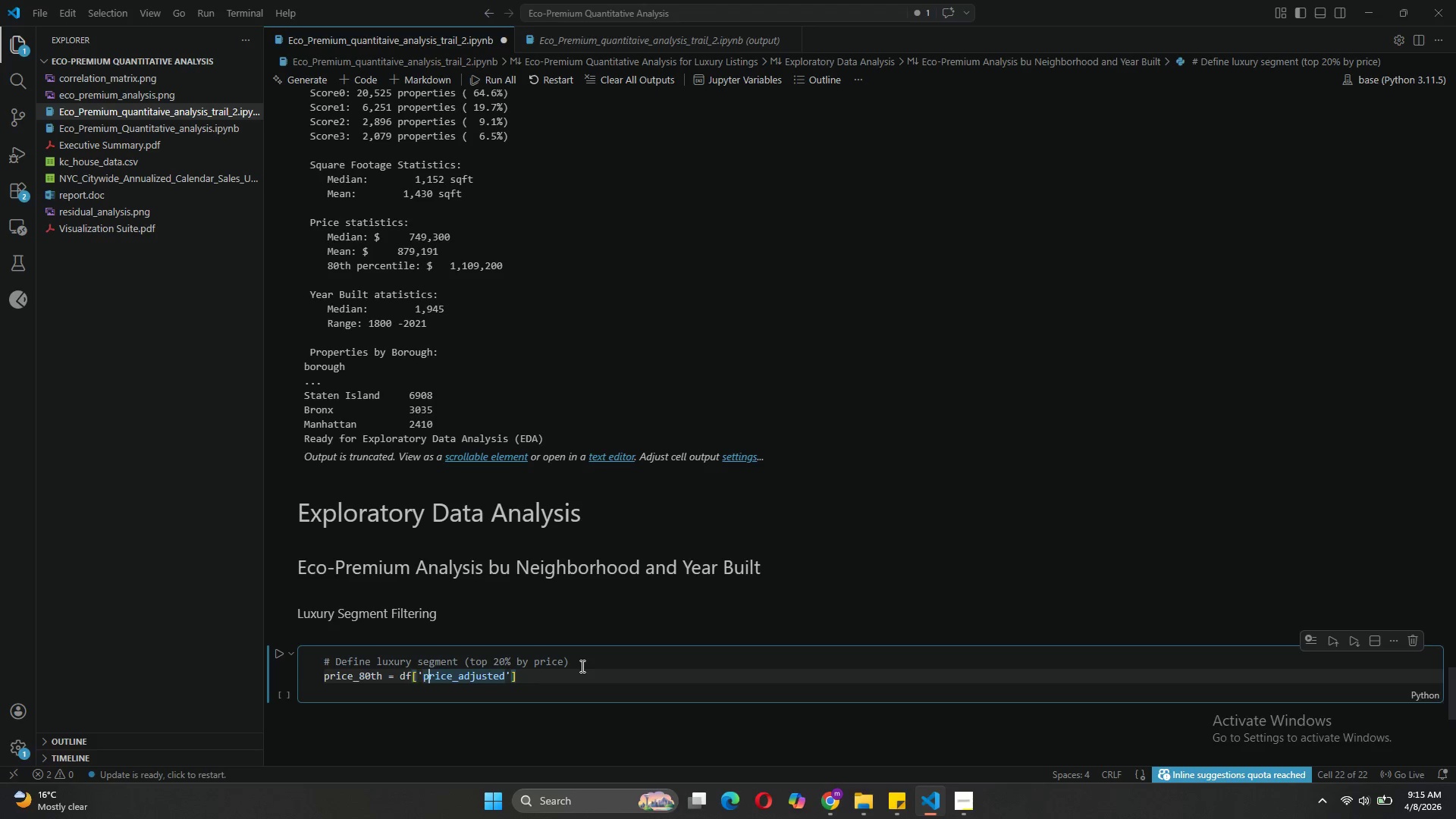 
hold_key(key=ArrowRight, duration=0.72)
 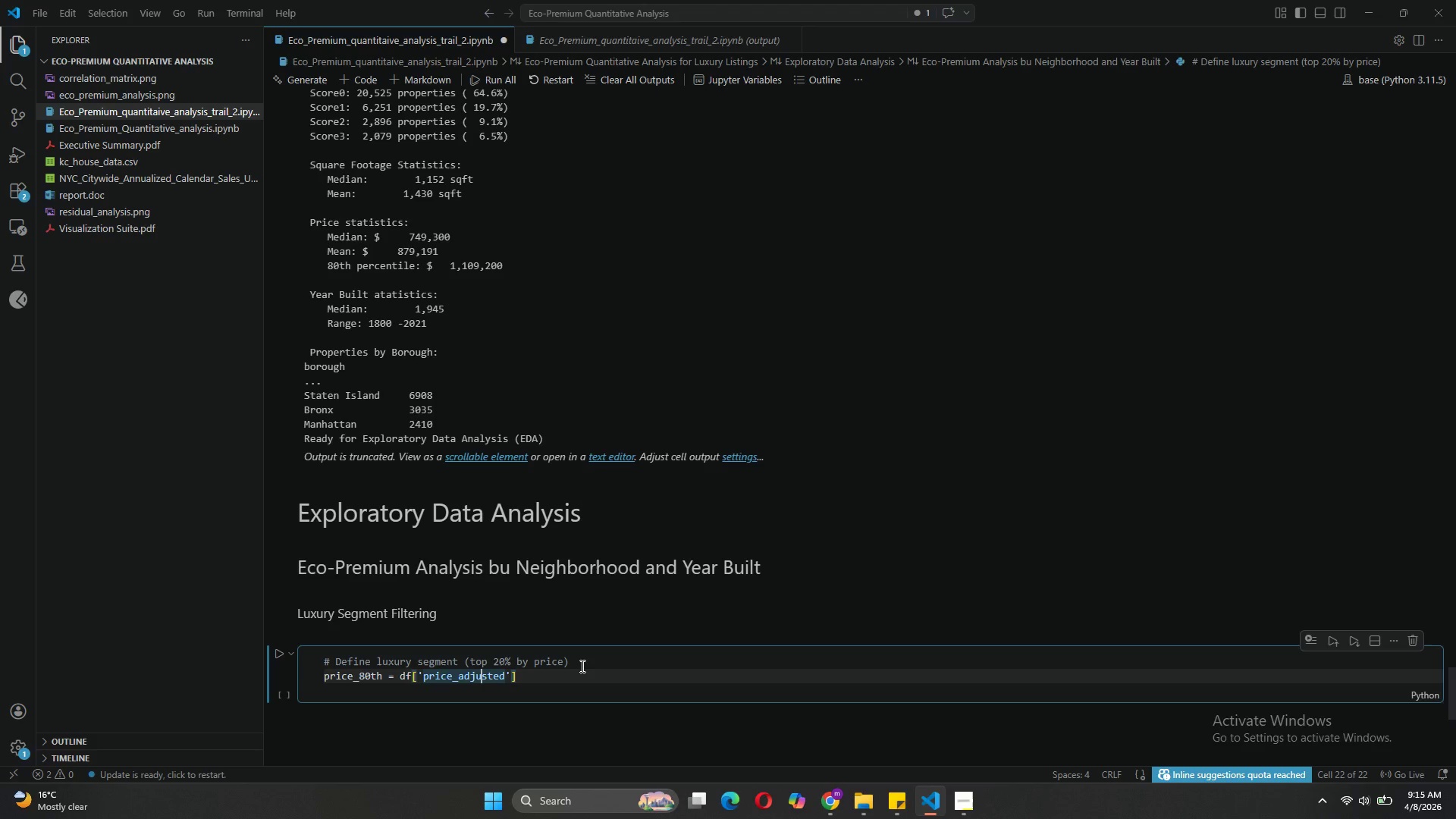 
key(ArrowRight)
 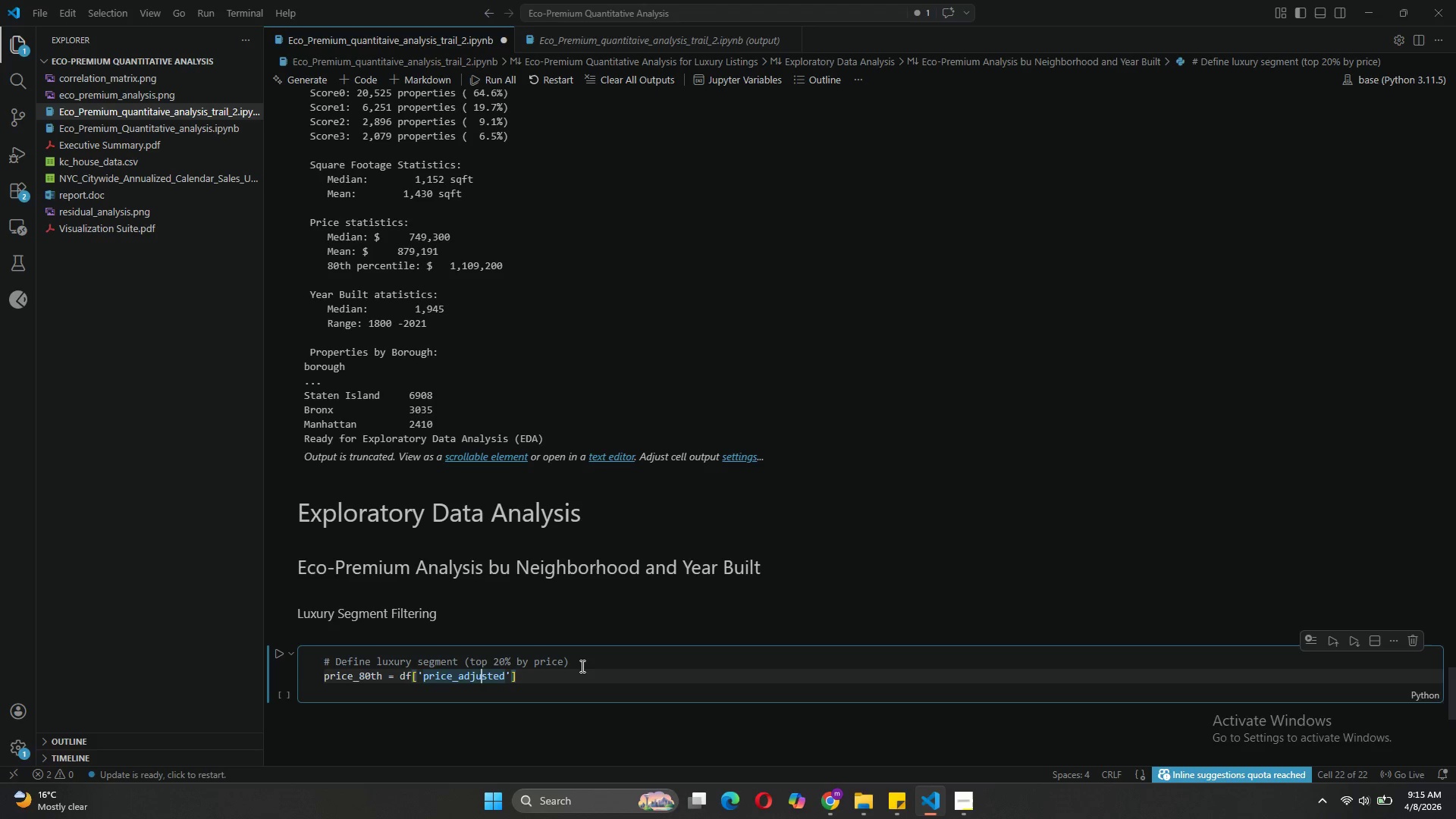 
key(ArrowRight)
 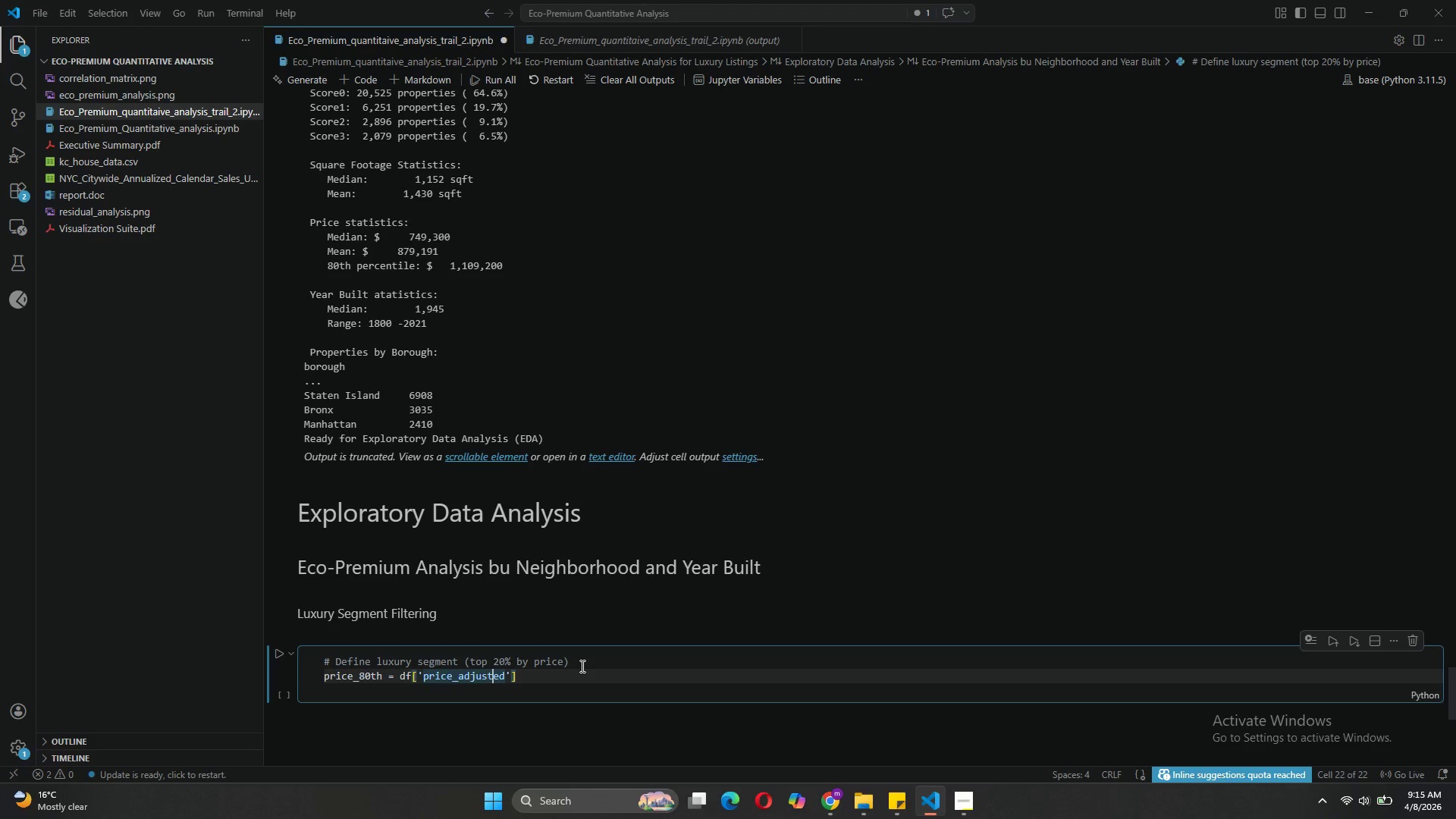 
key(ArrowRight)
 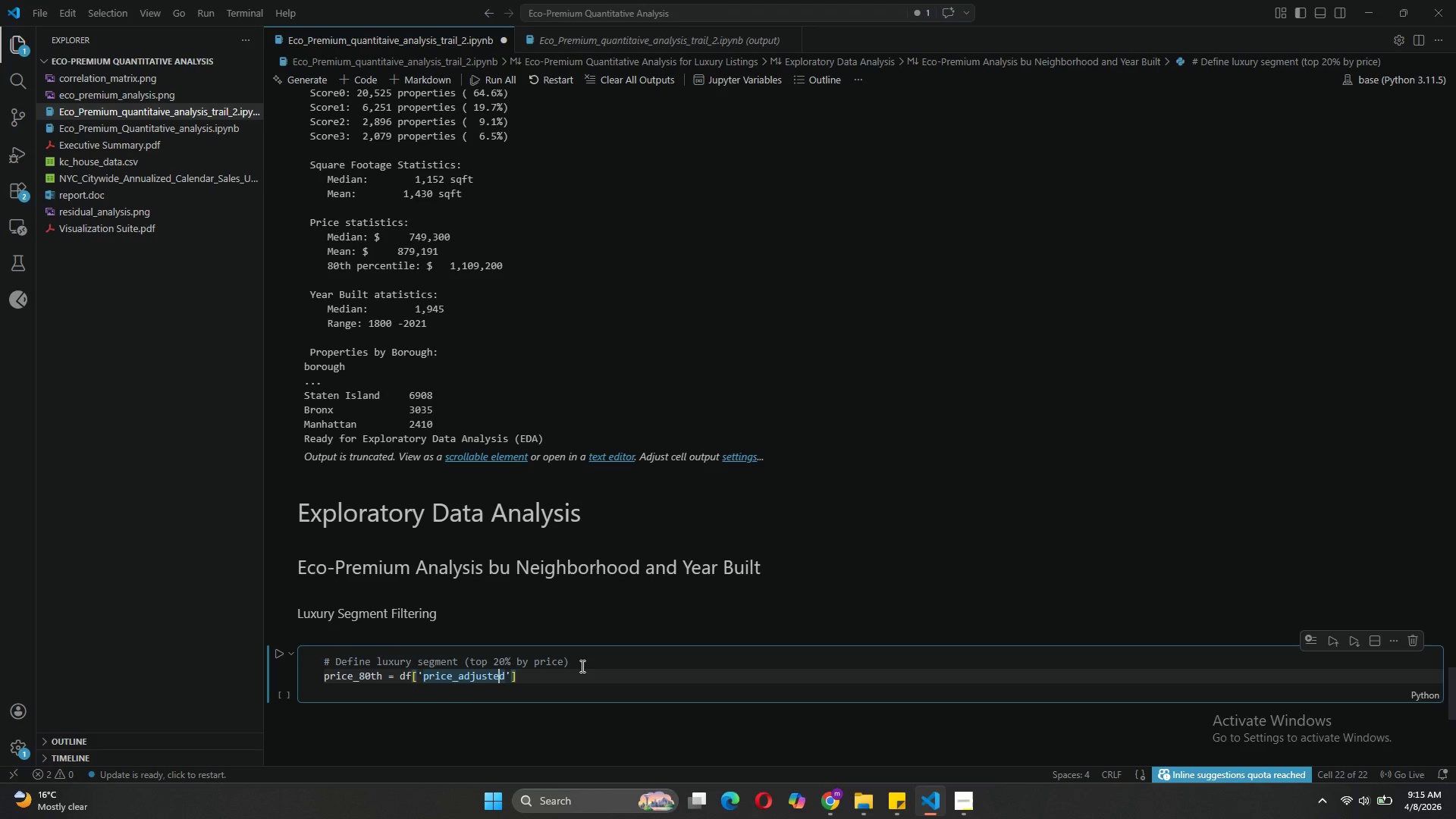 
key(ArrowRight)
 